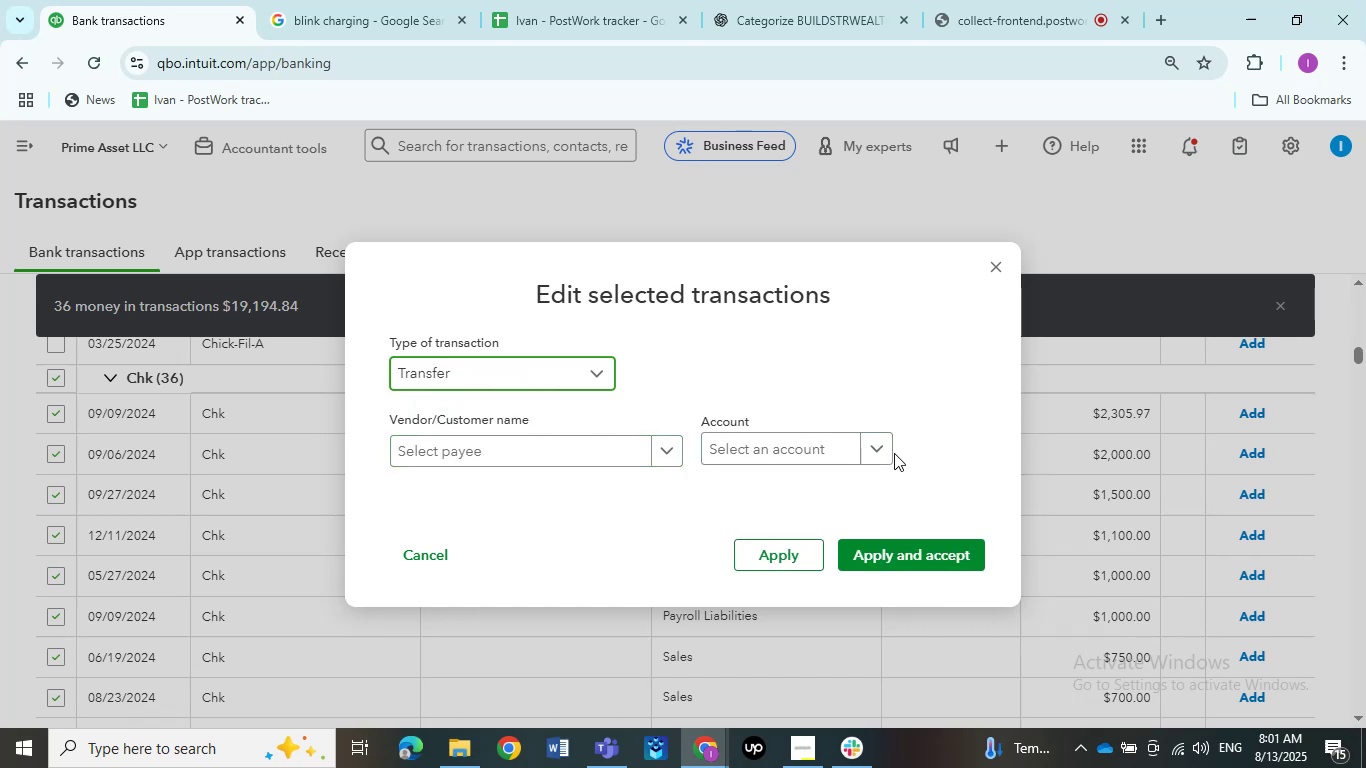 
left_click([881, 447])
 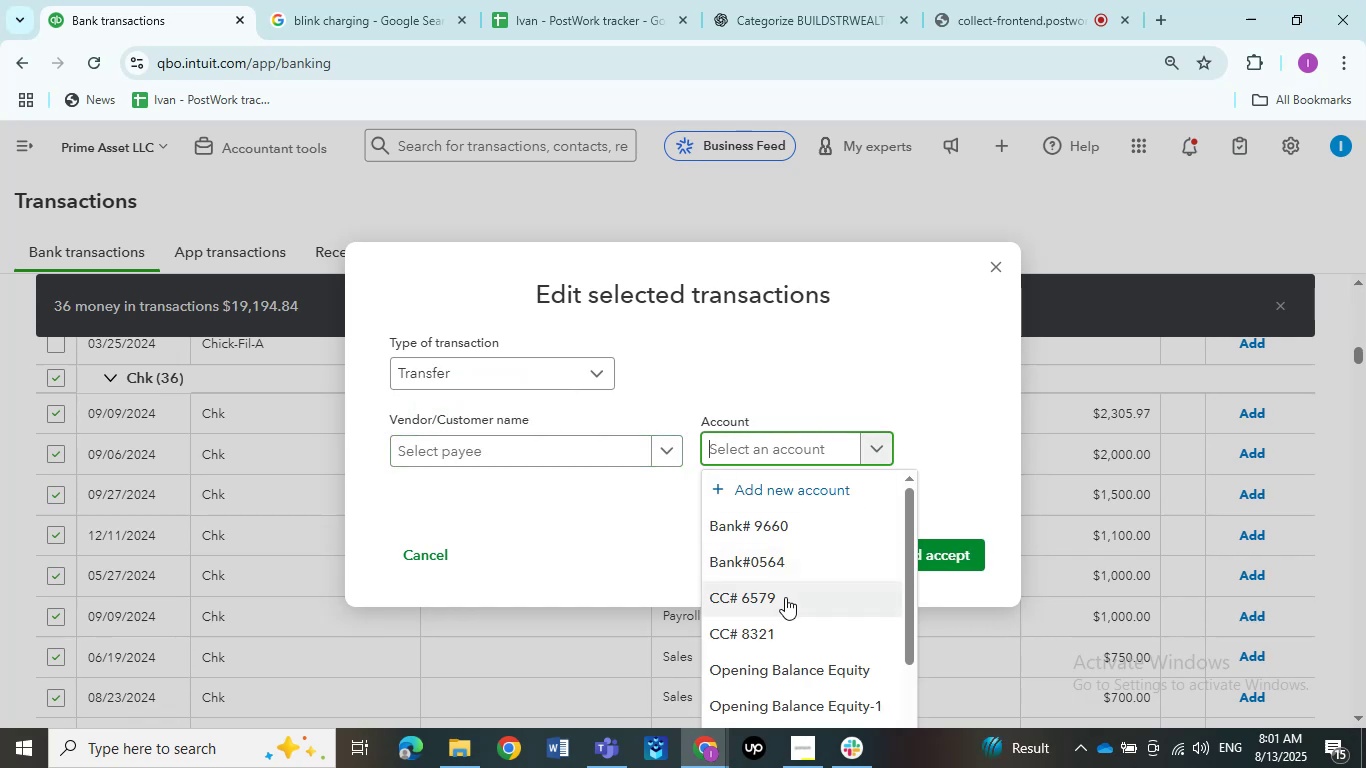 
scroll: coordinate [785, 597], scroll_direction: down, amount: 2.0
 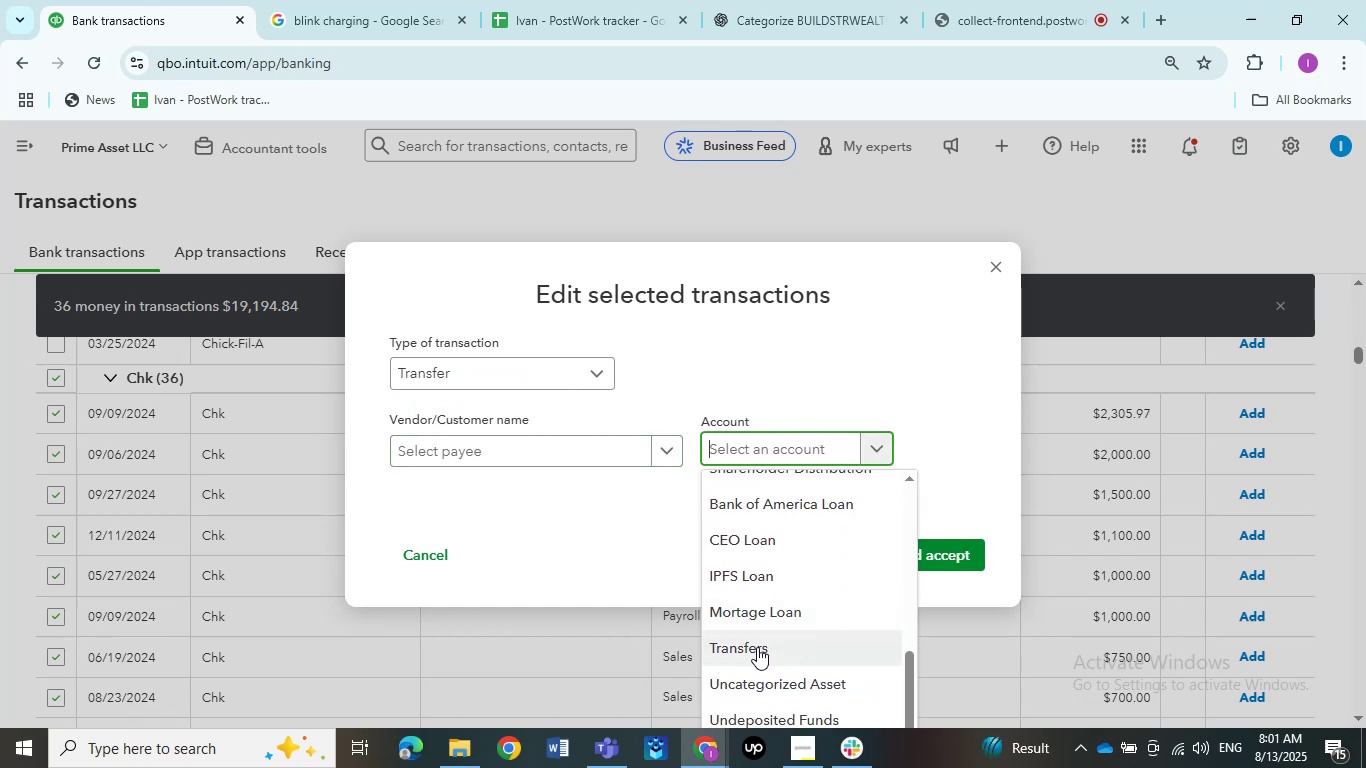 
left_click([757, 647])
 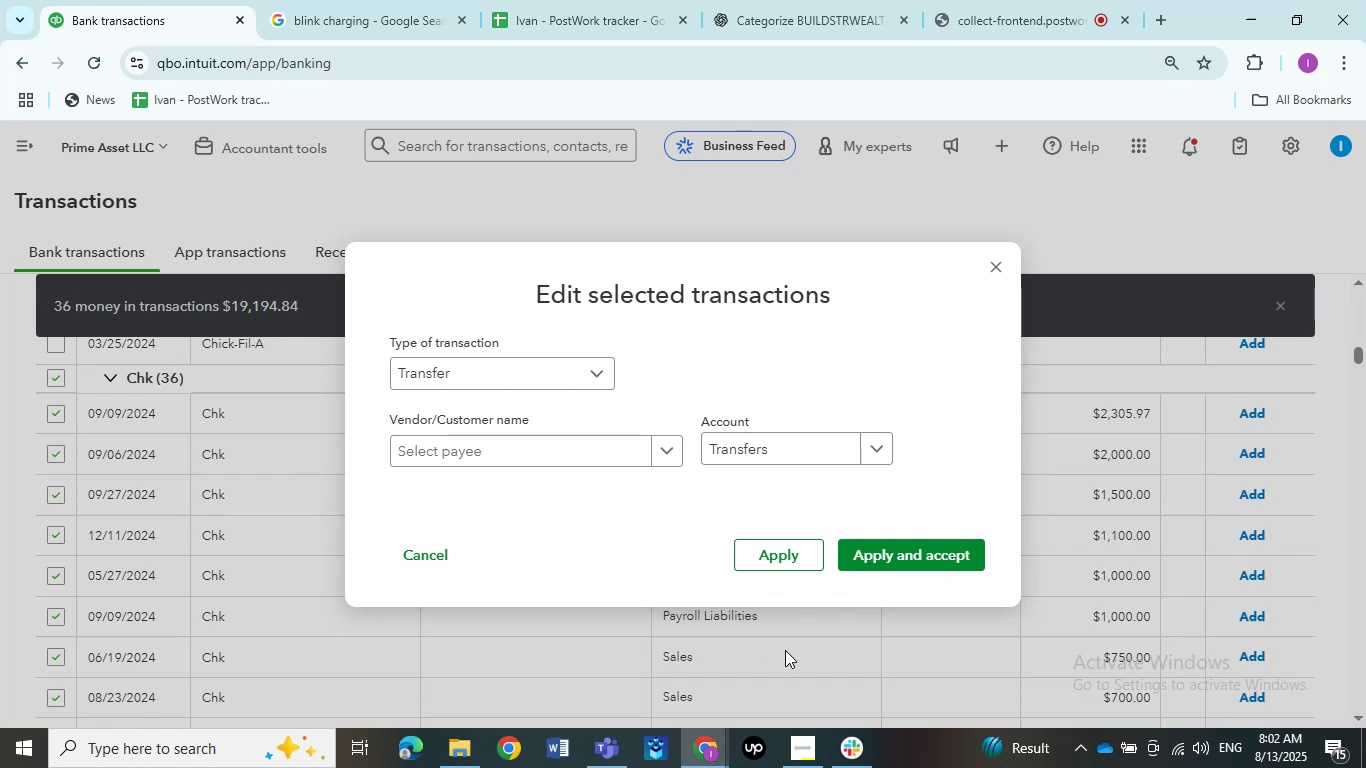 
wait(5.9)
 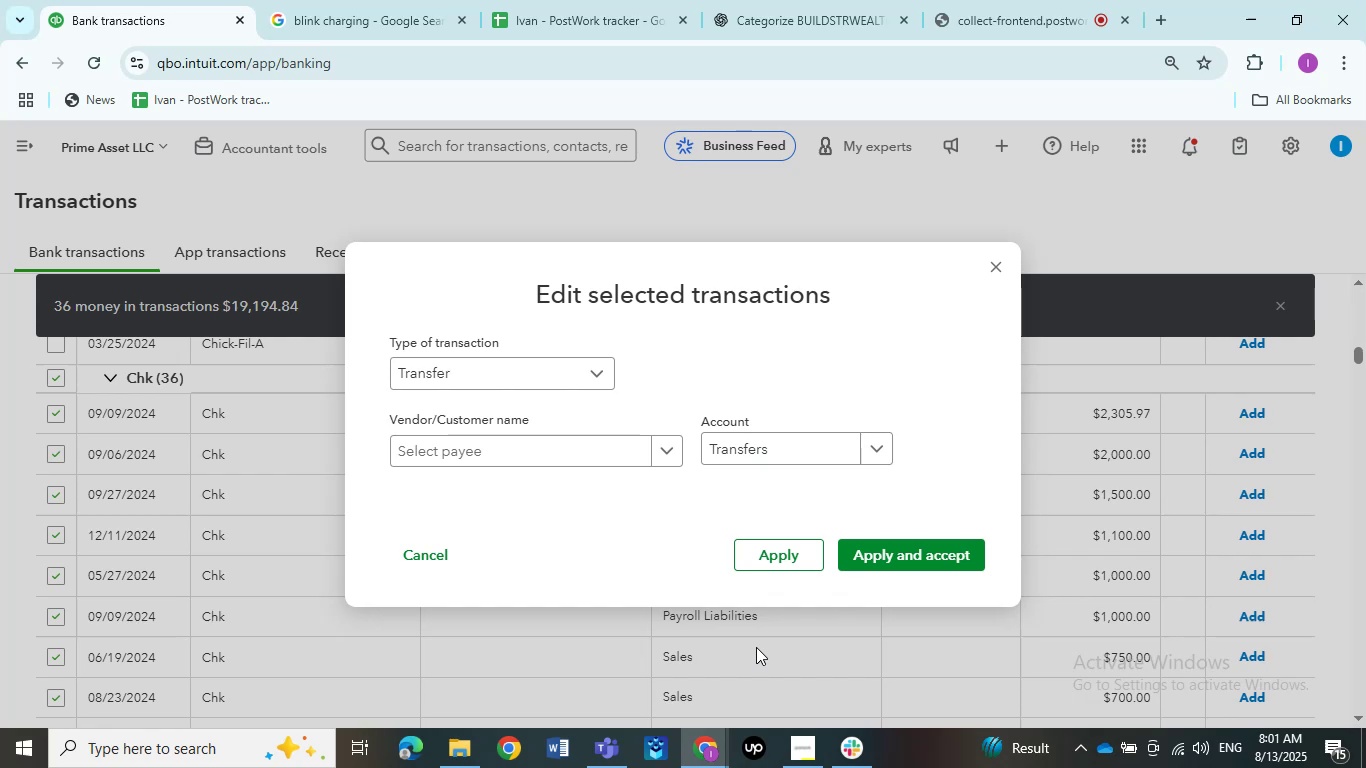 
mouse_move([656, 740])
 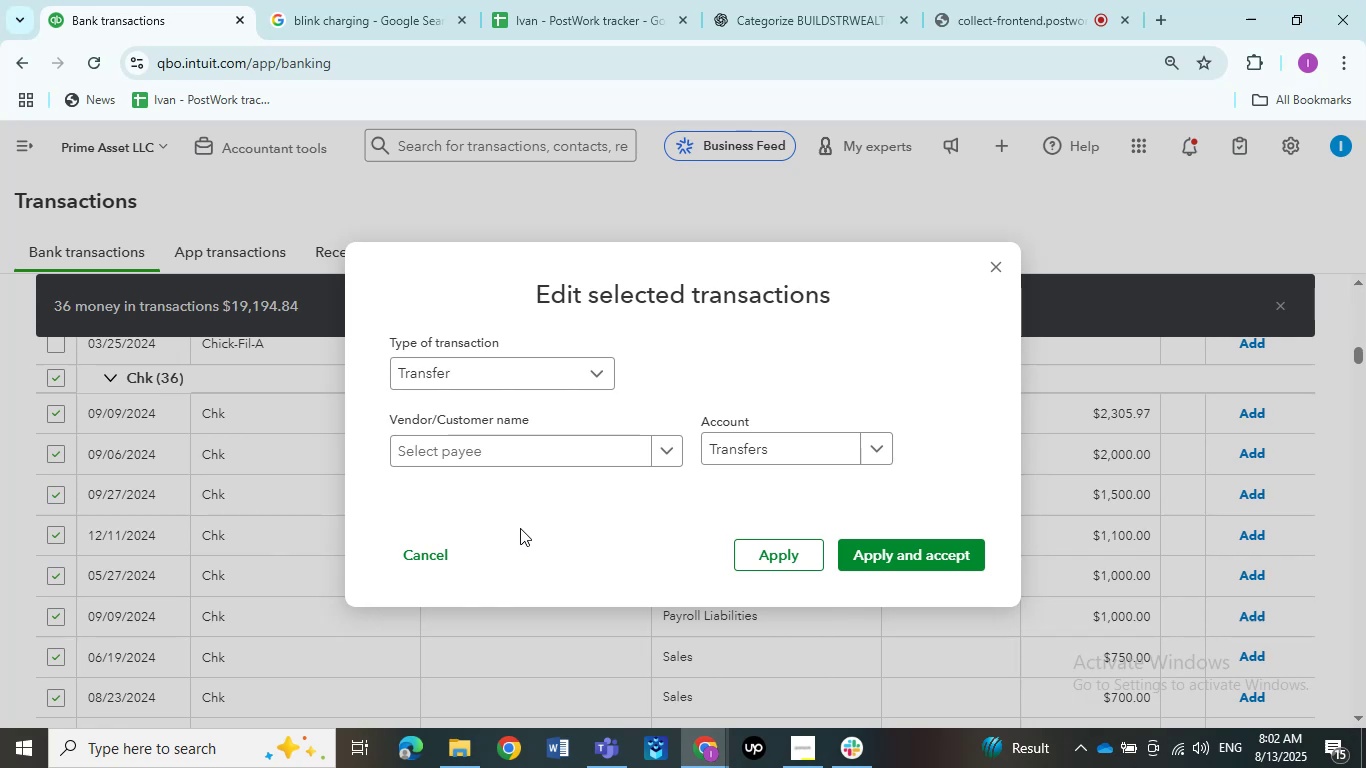 
wait(5.66)
 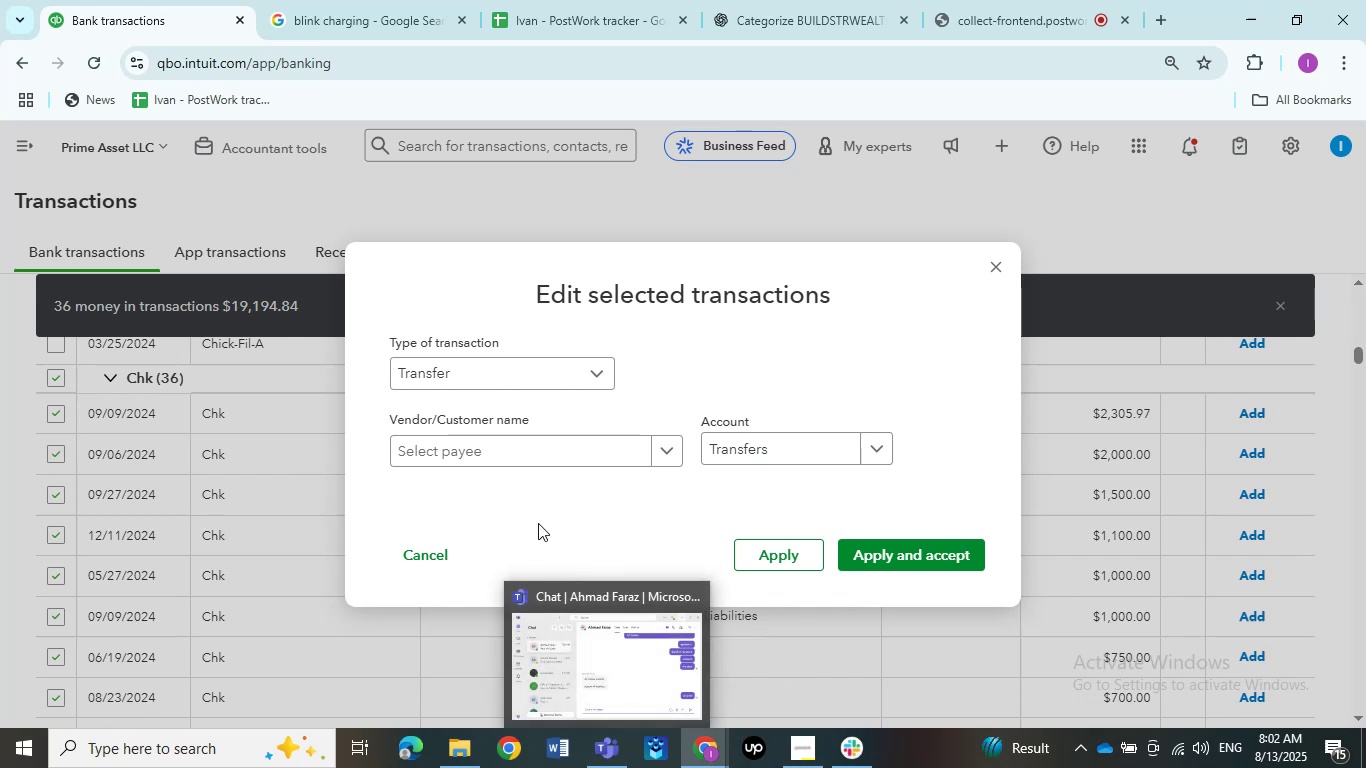 
left_click([594, 451])
 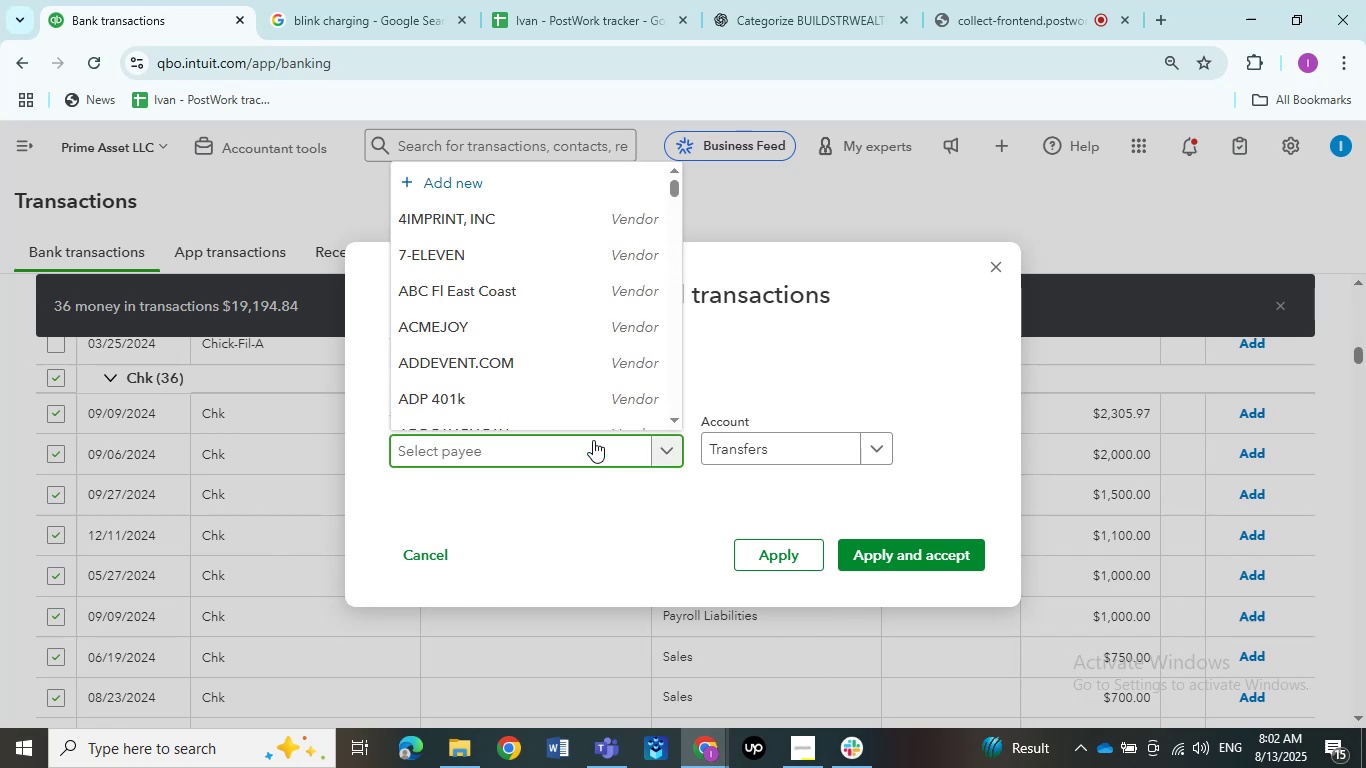 
scroll: coordinate [540, 329], scroll_direction: down, amount: 5.0
 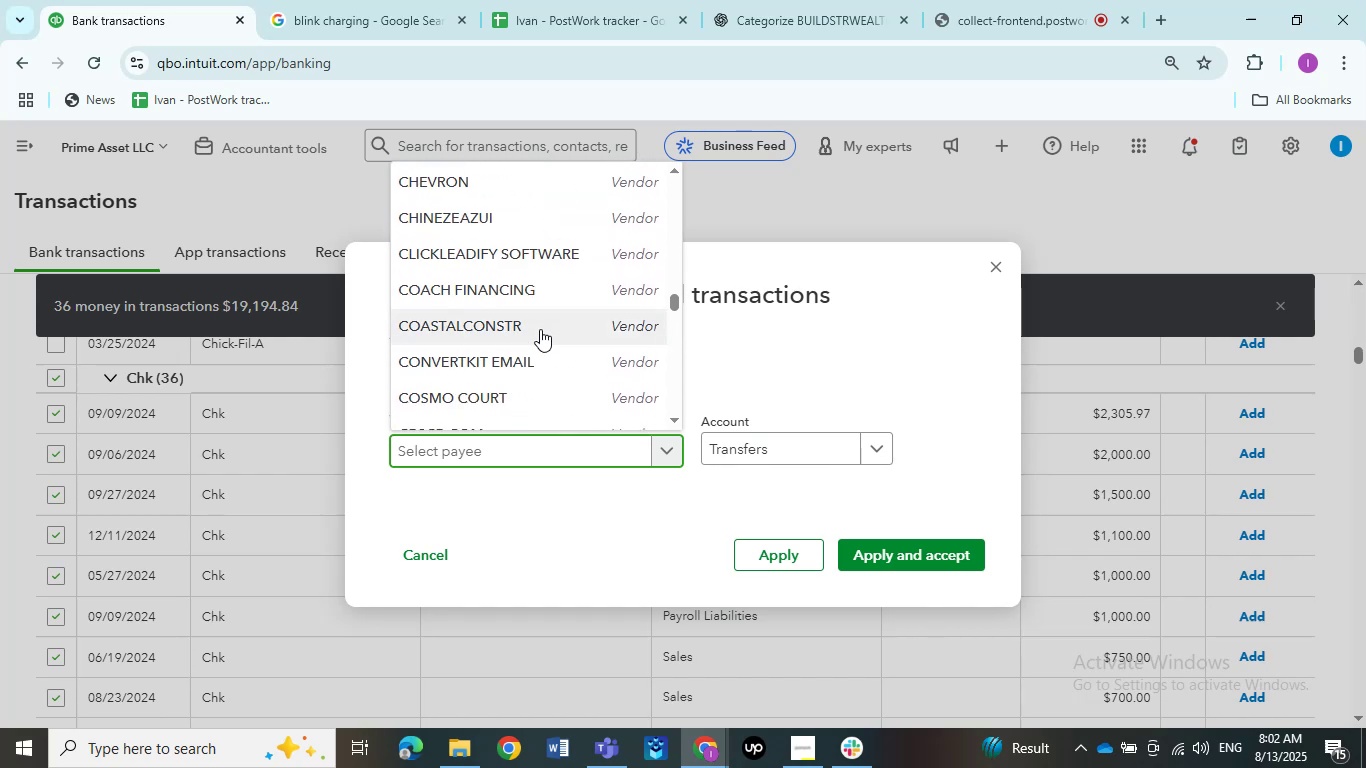 
wait(5.05)
 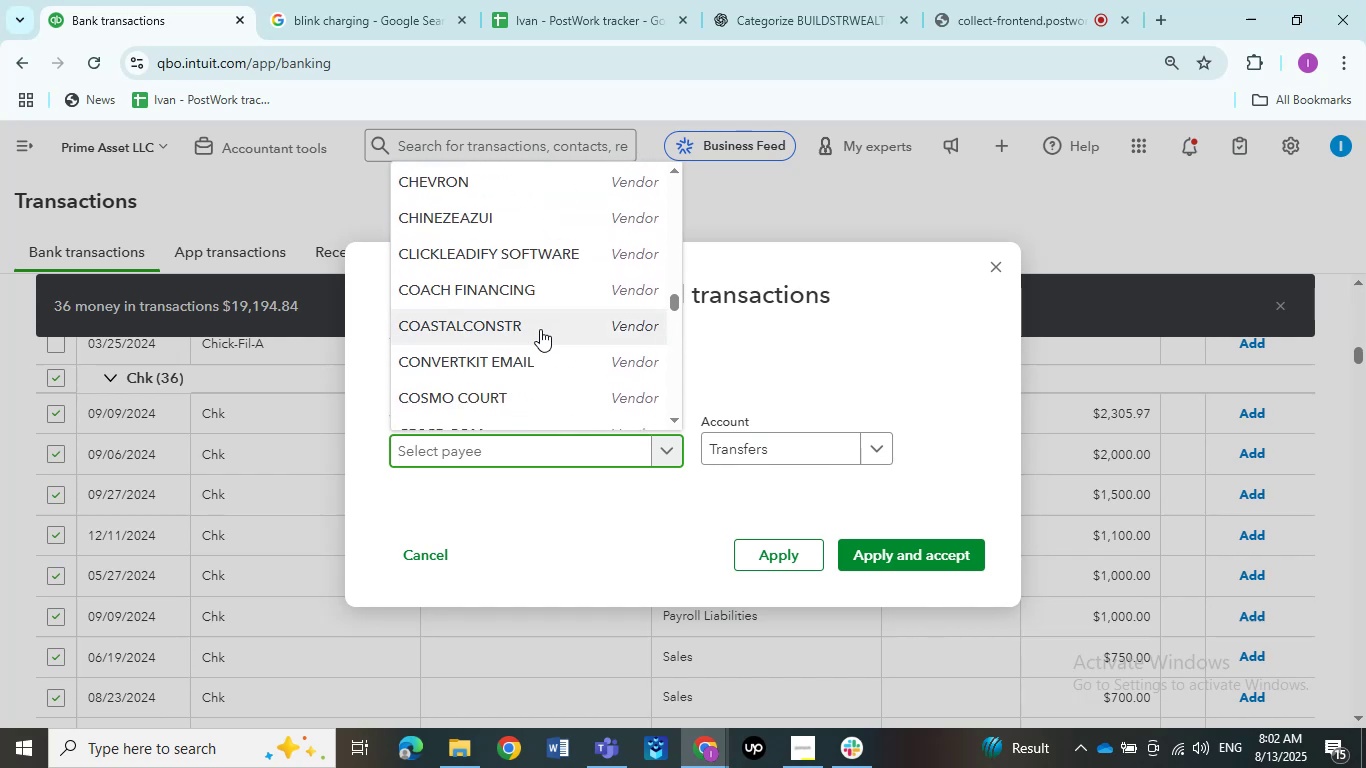 
scroll: coordinate [540, 329], scroll_direction: down, amount: 1.0
 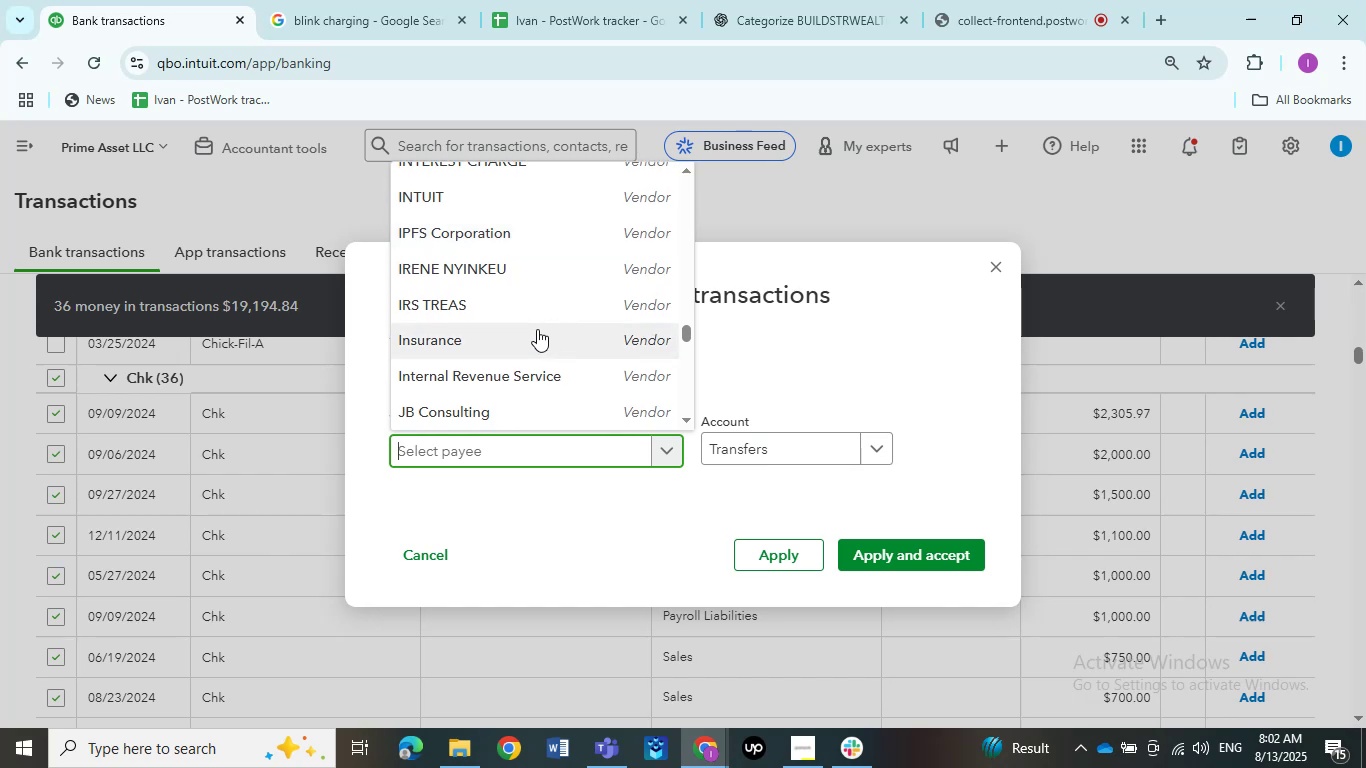 
wait(9.5)
 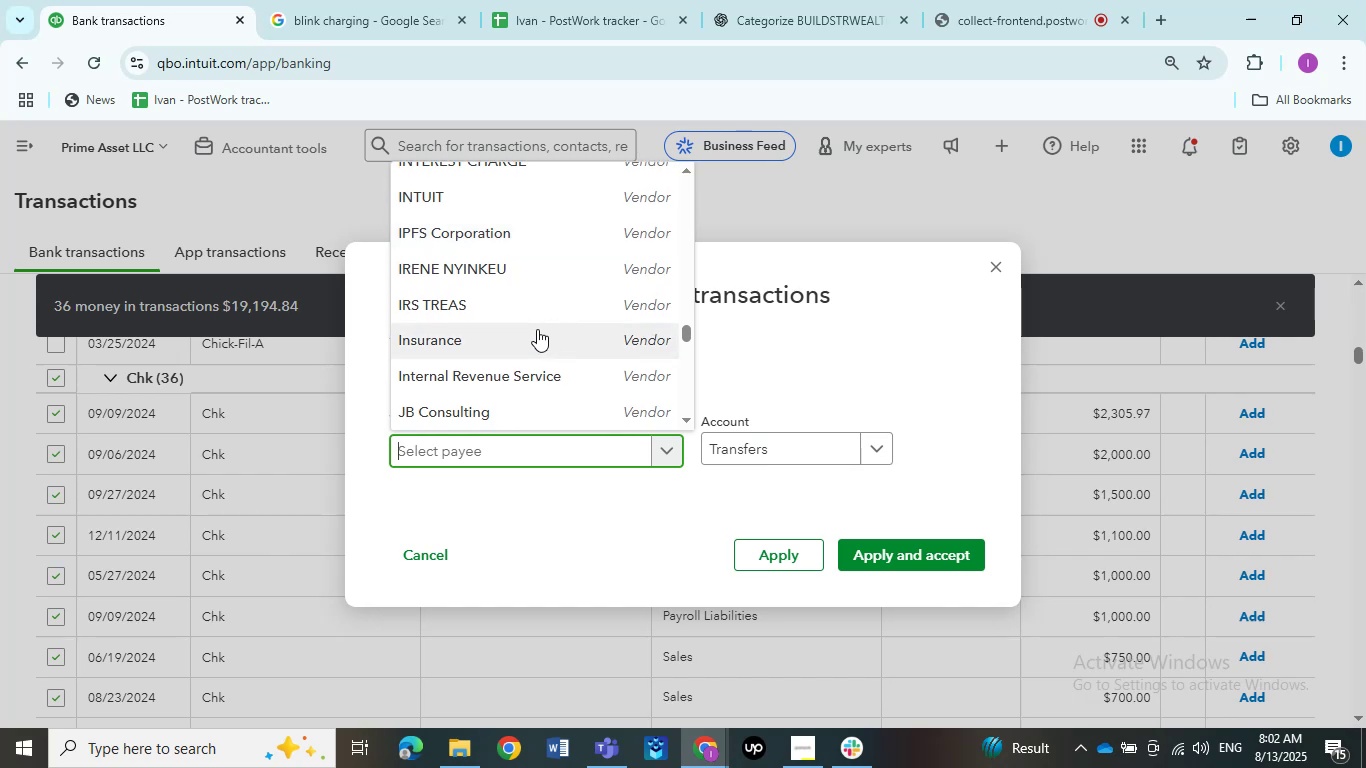 
scroll: coordinate [487, 329], scroll_direction: down, amount: 3.0
 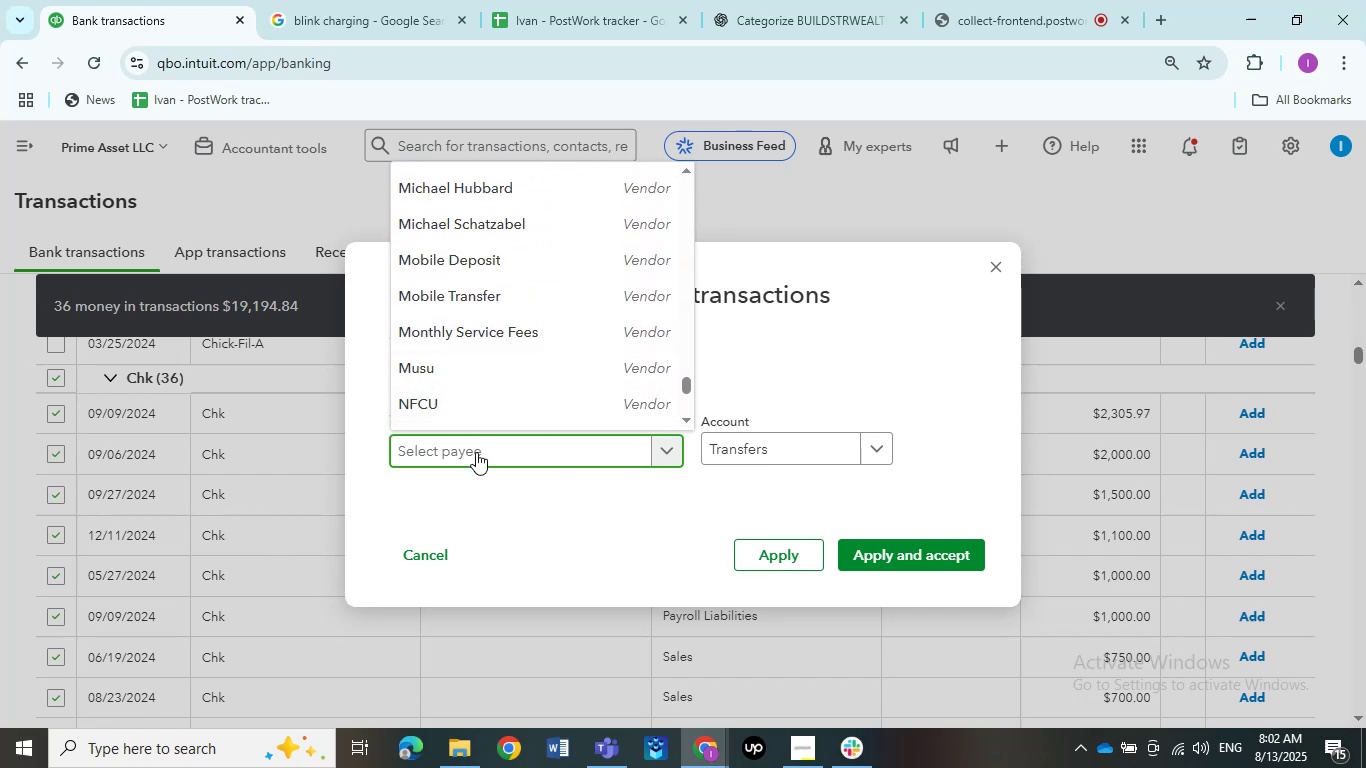 
left_click([479, 450])
 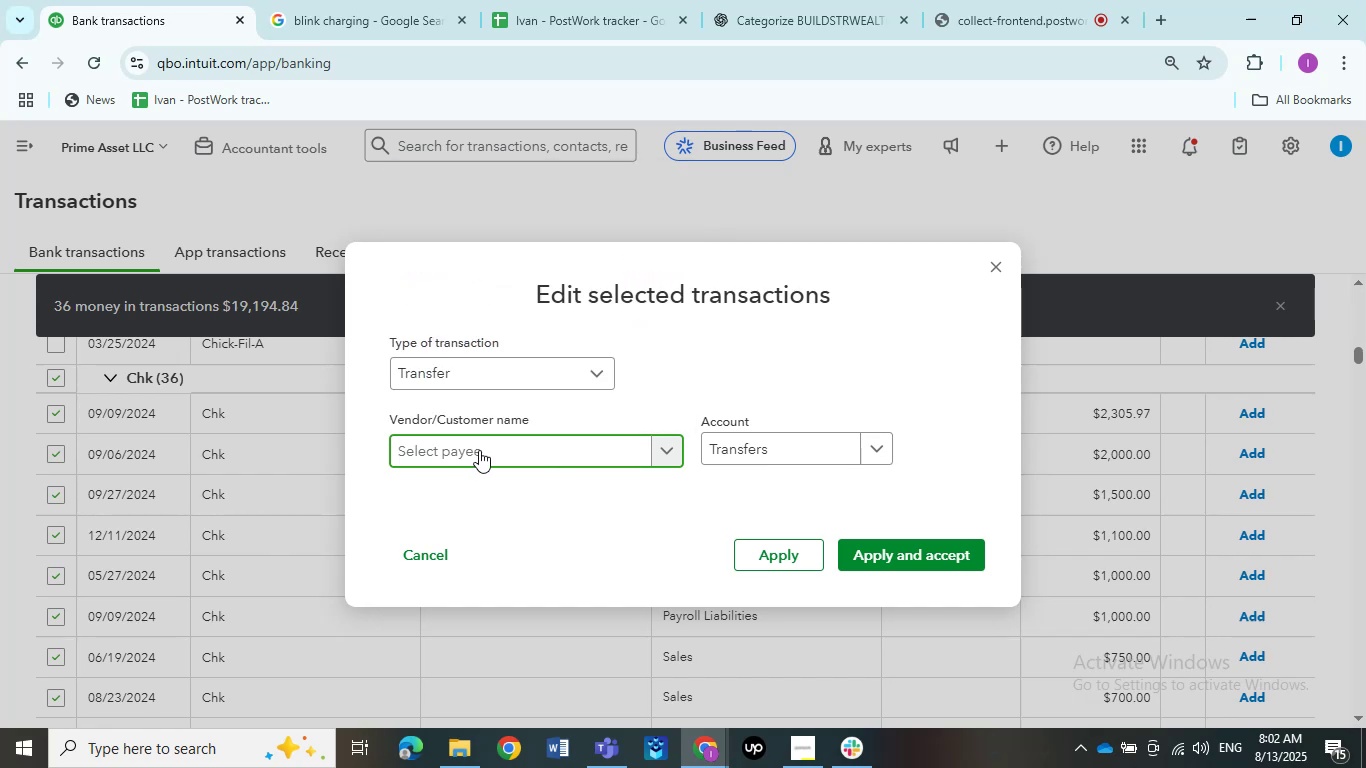 
type(onl)
 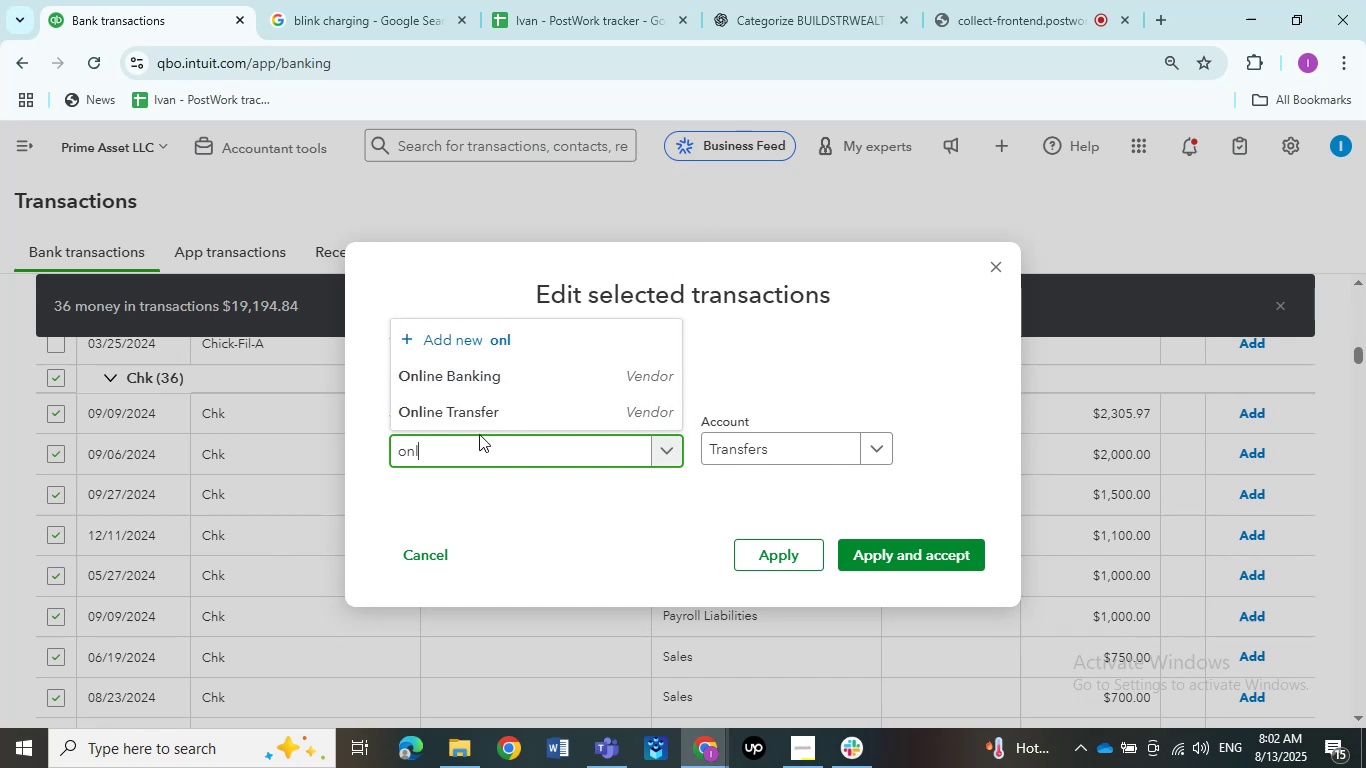 
left_click([471, 414])
 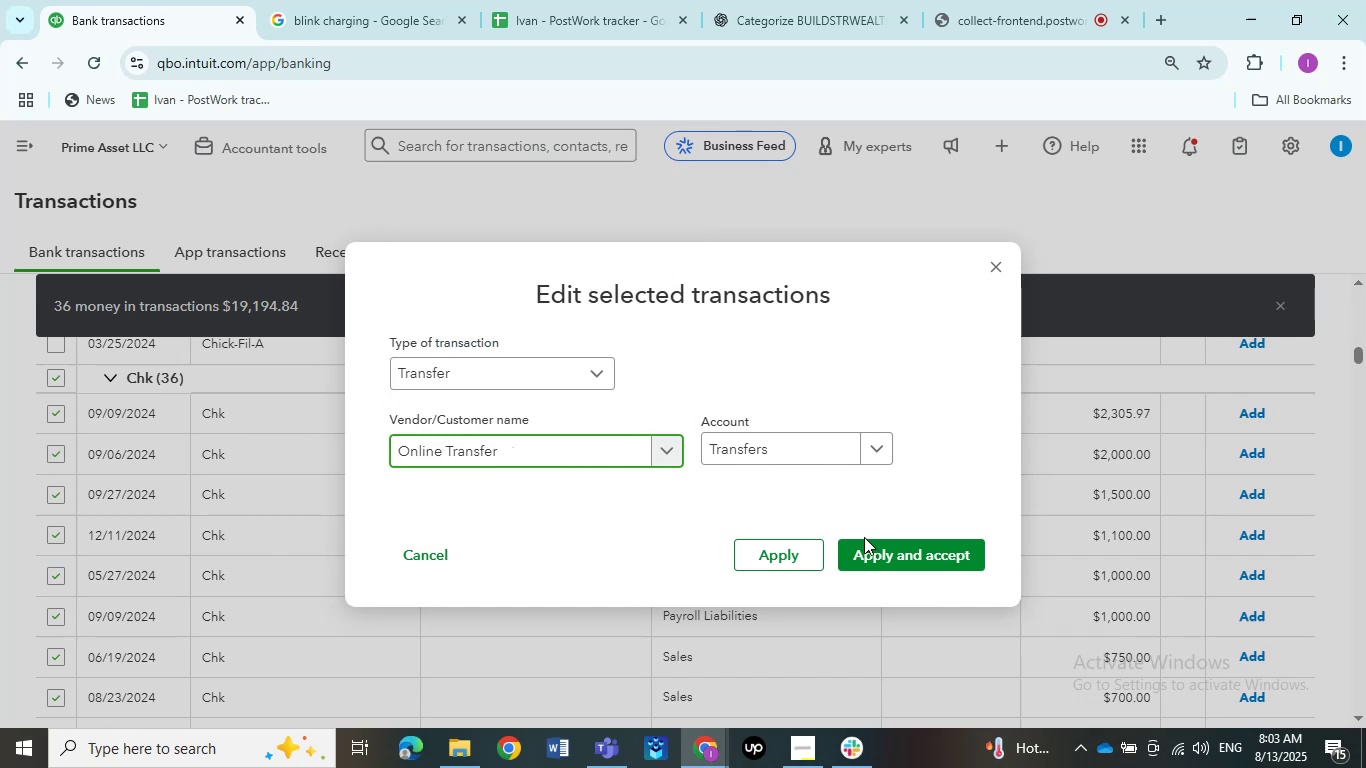 
left_click([882, 549])
 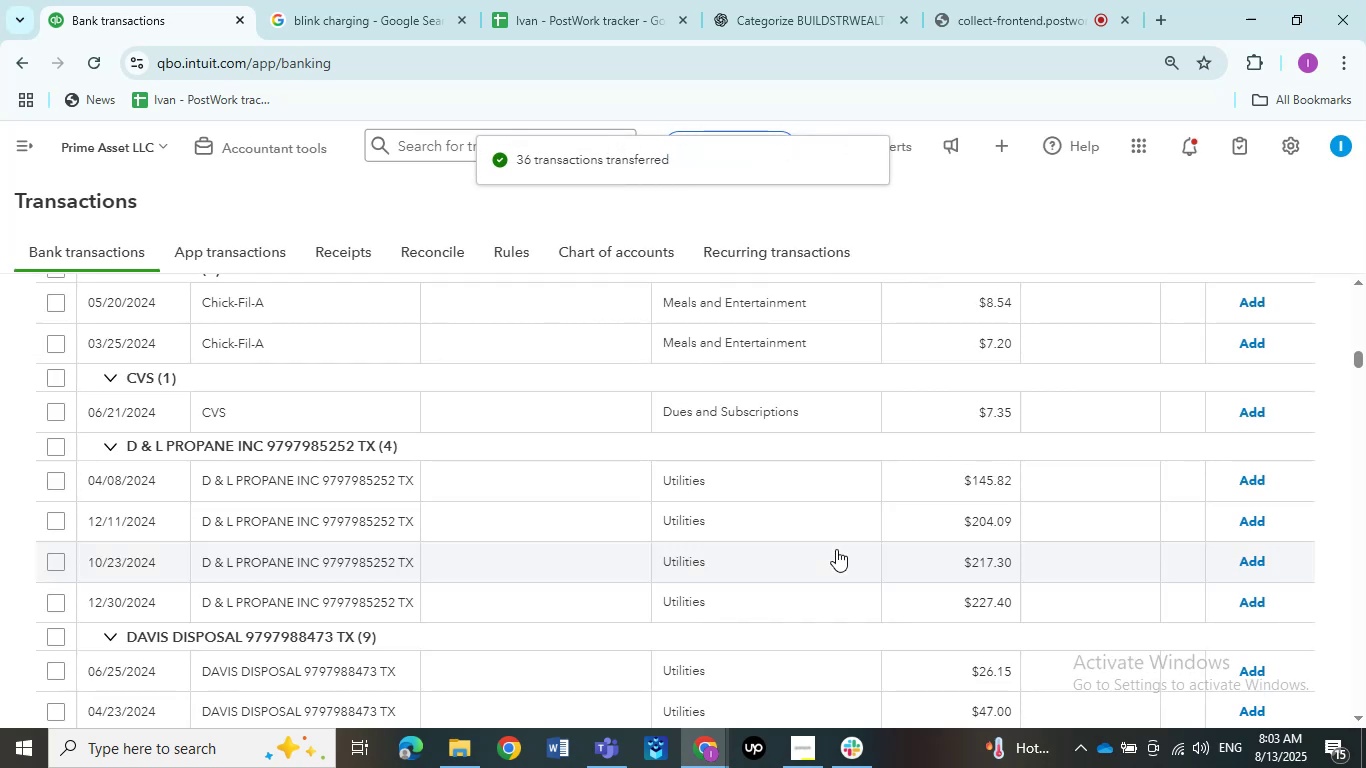 
wait(17.06)
 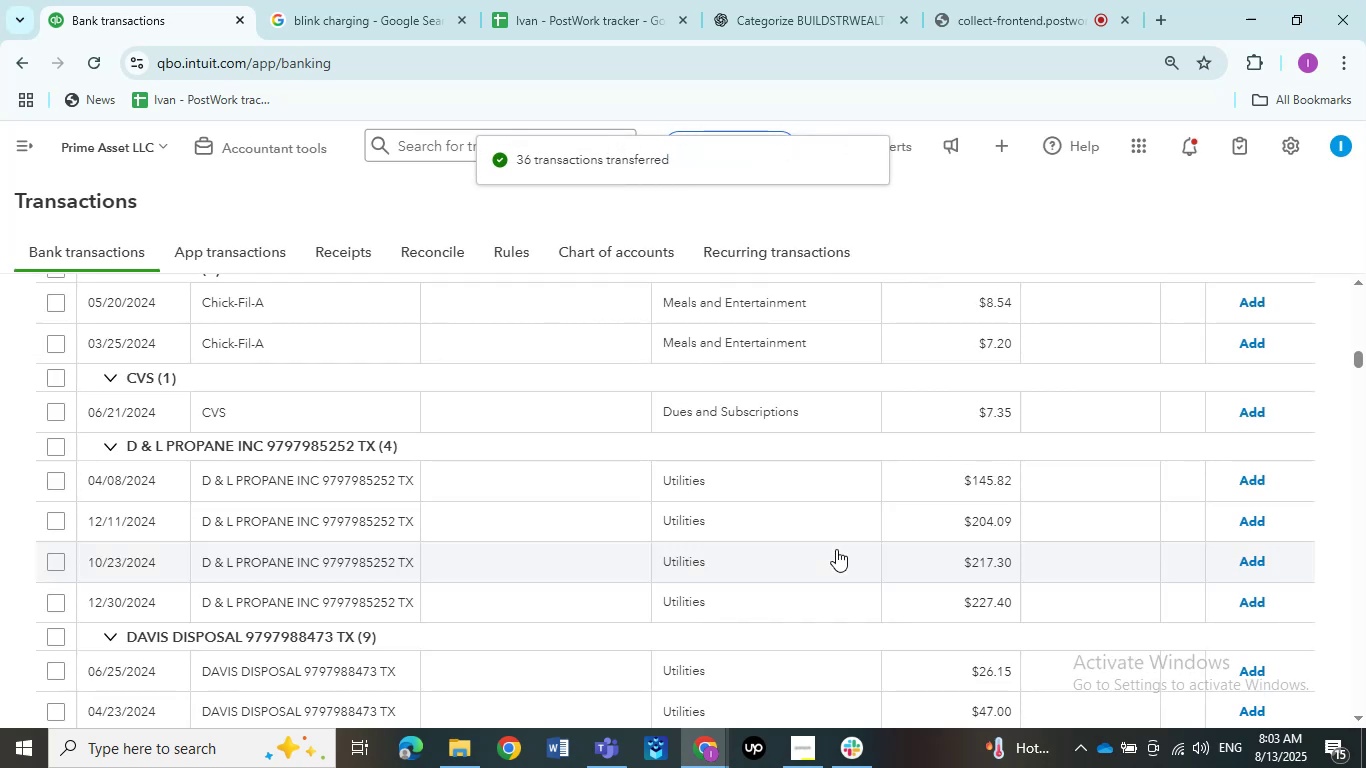 
scroll: coordinate [253, 507], scroll_direction: up, amount: 2.0
 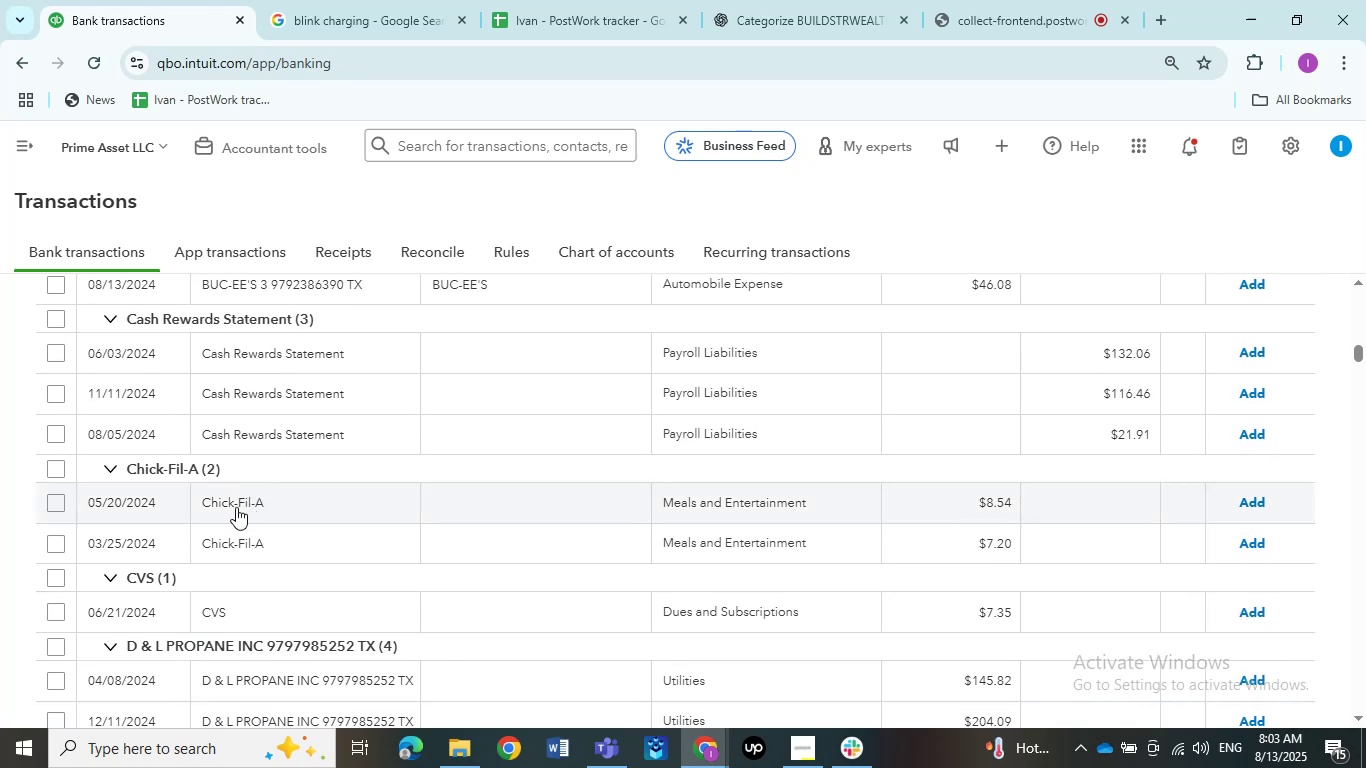 
left_click([233, 506])
 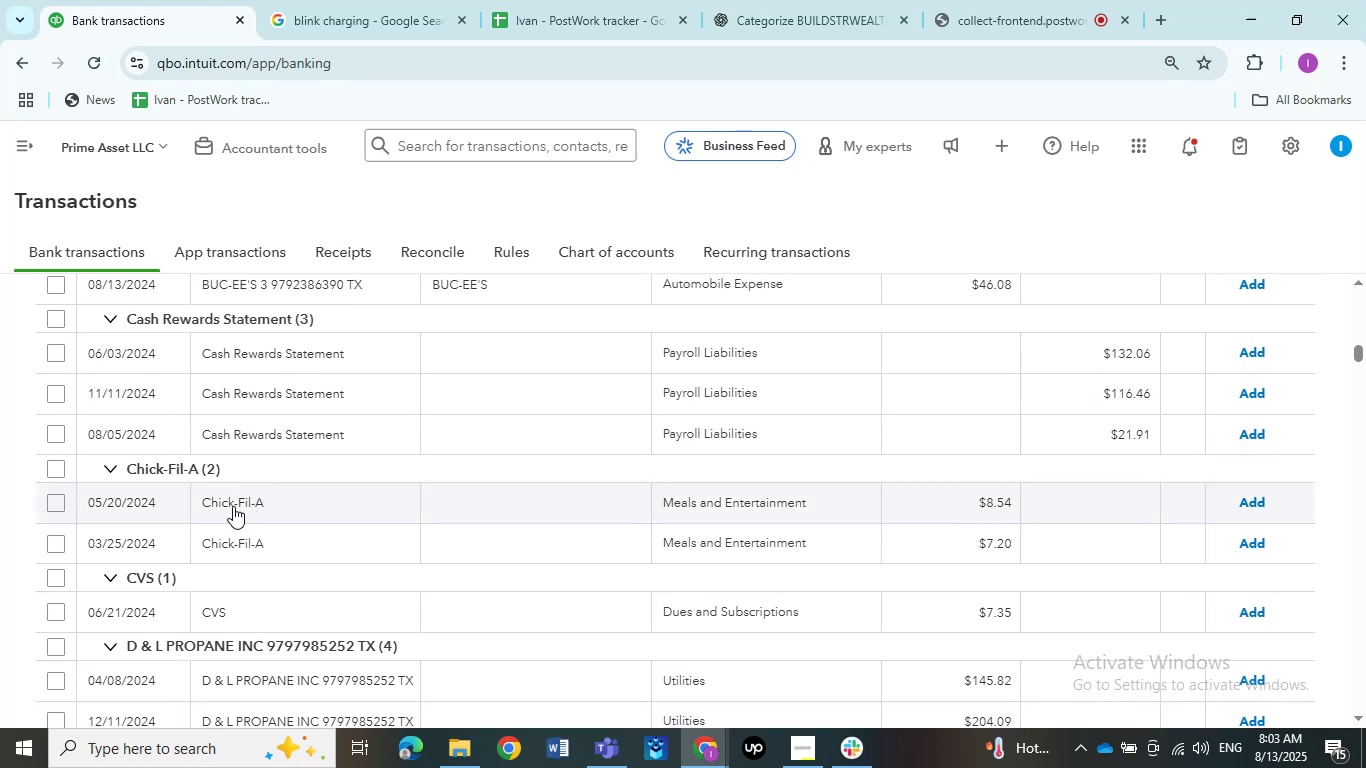 
scroll: coordinate [314, 485], scroll_direction: down, amount: 8.0
 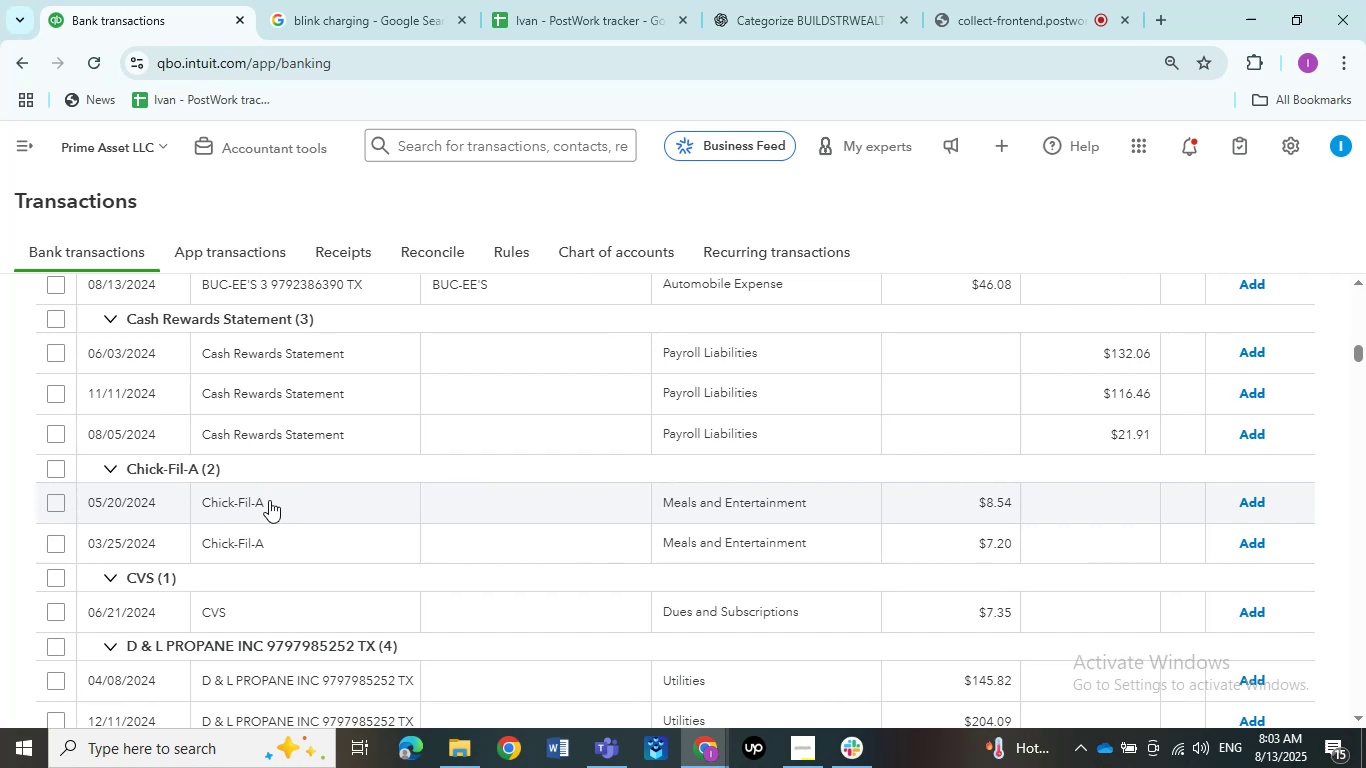 
left_click([256, 501])
 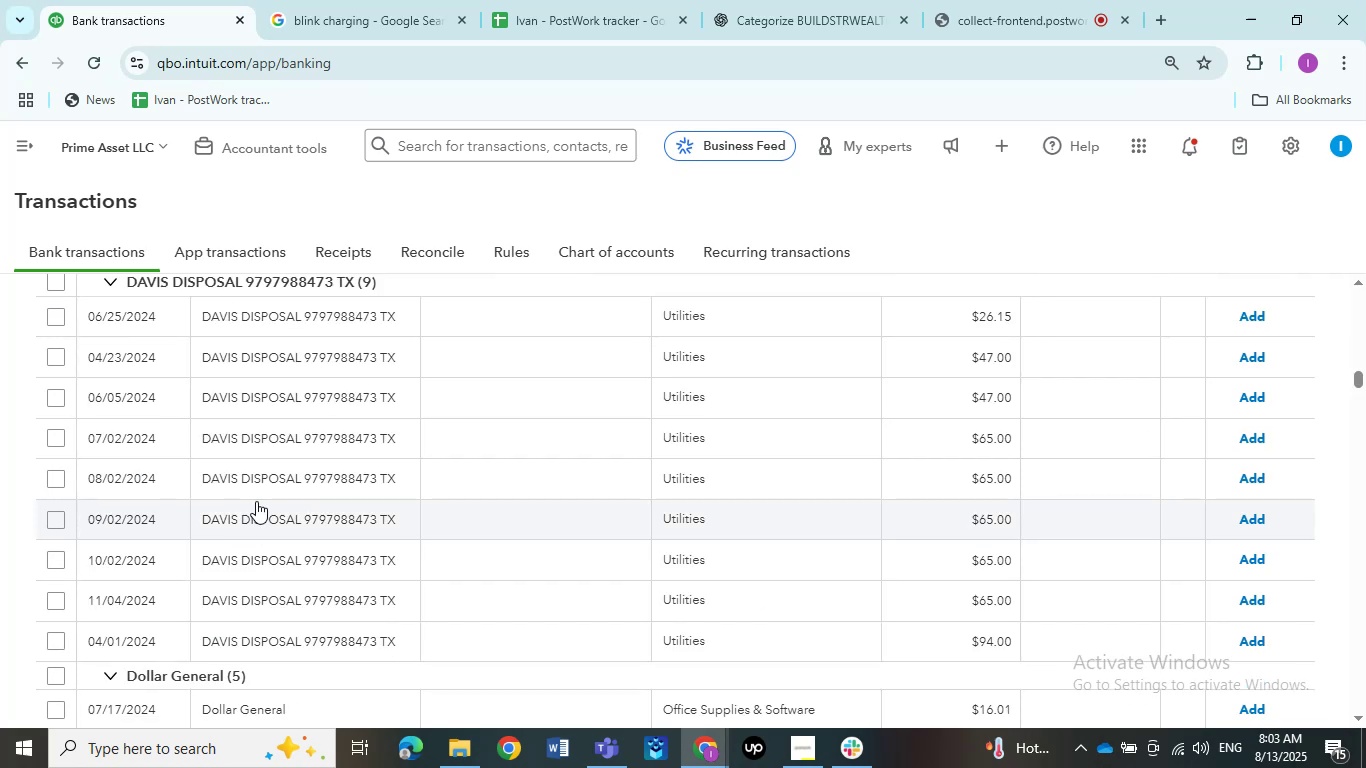 
scroll: coordinate [242, 412], scroll_direction: up, amount: 5.0
 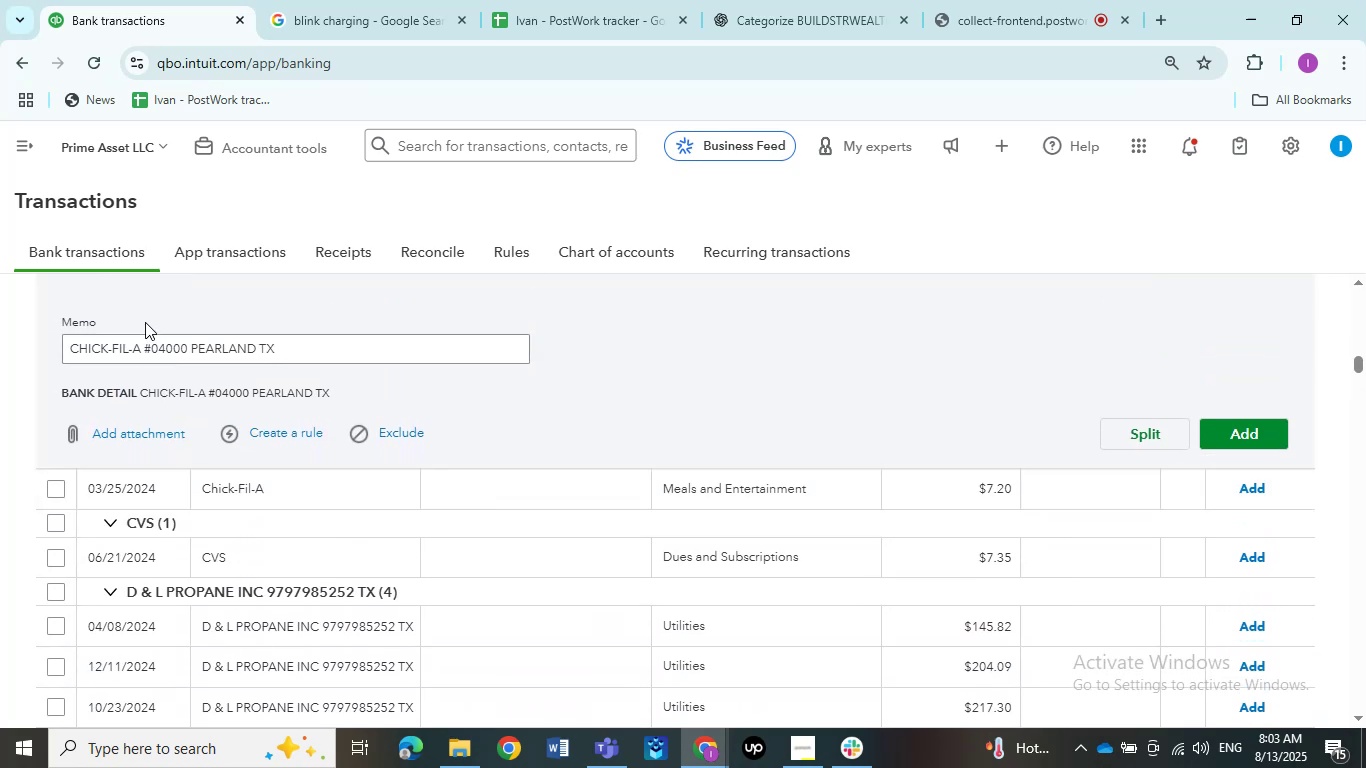 
left_click_drag(start_coordinate=[142, 349], to_coordinate=[51, 354])
 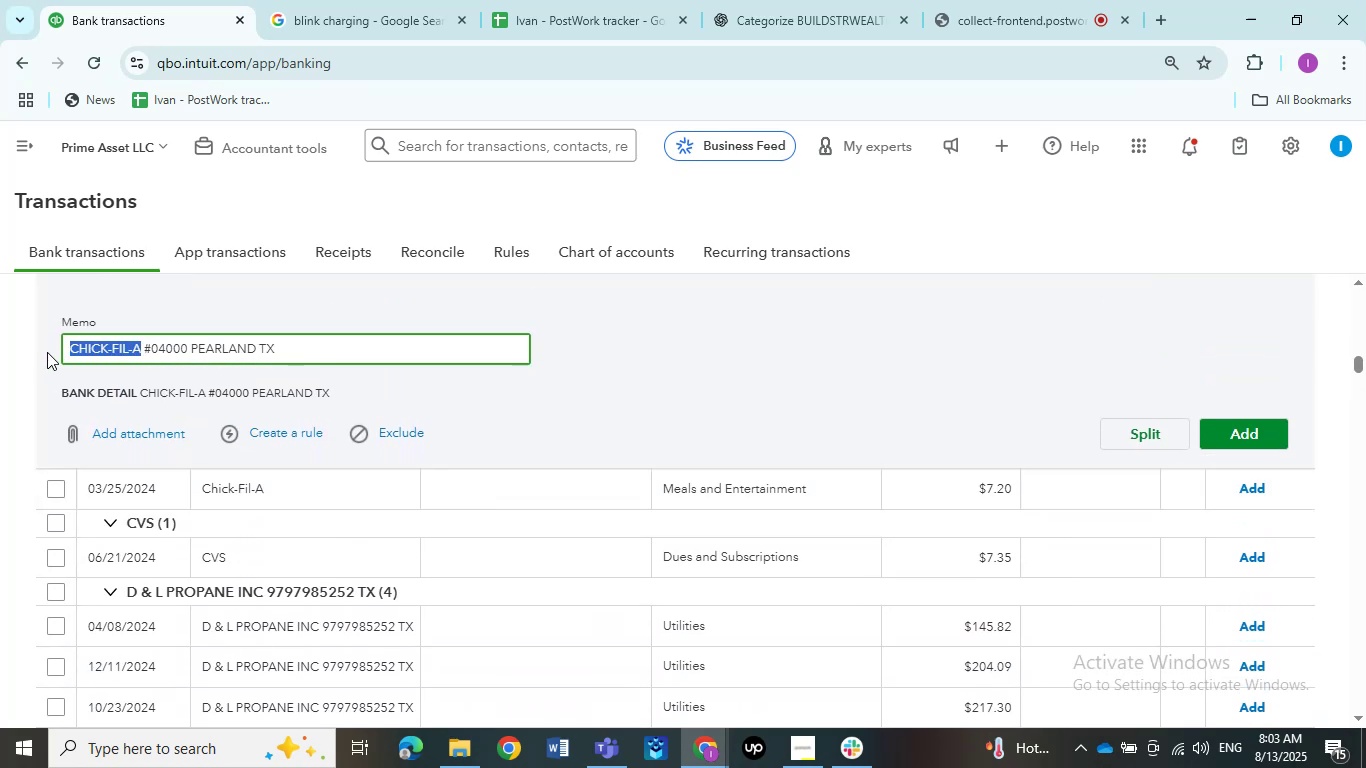 
key(Control+C)
 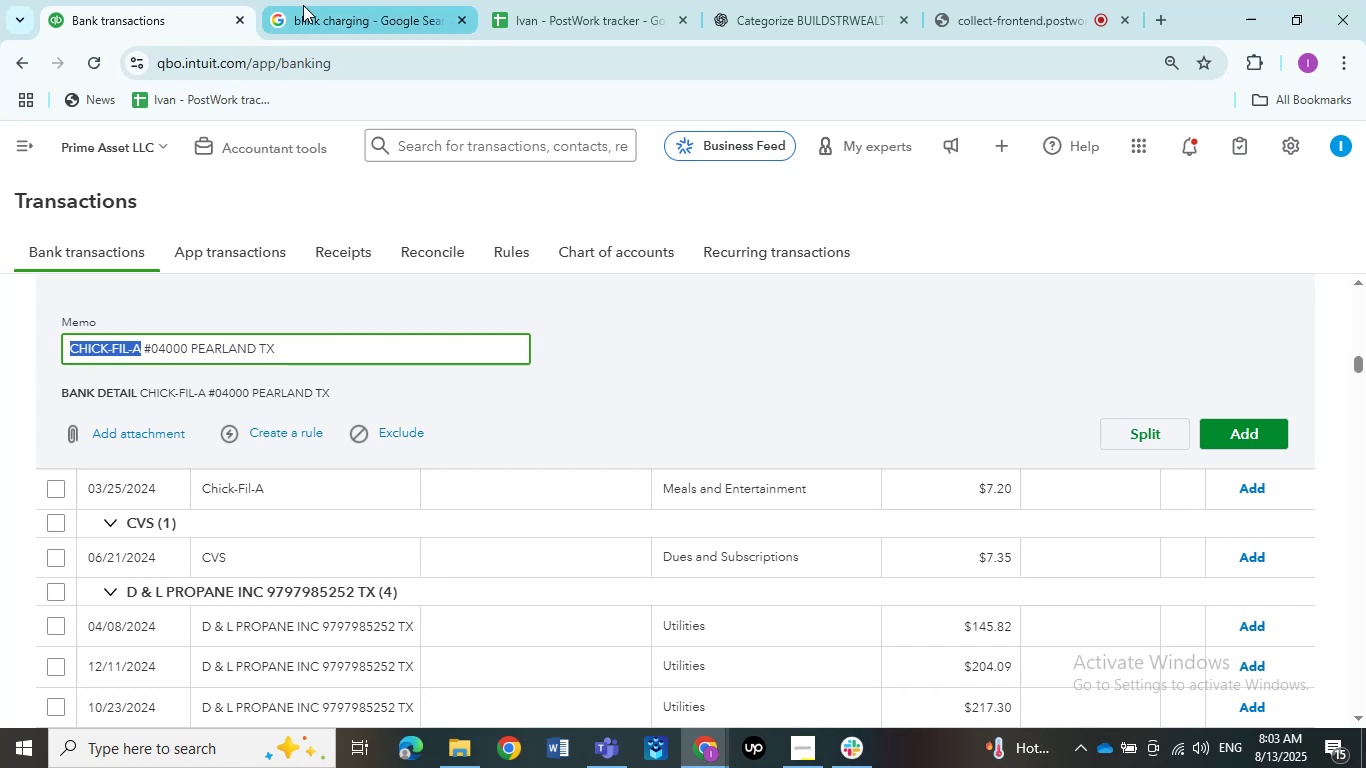 
left_click([321, 9])
 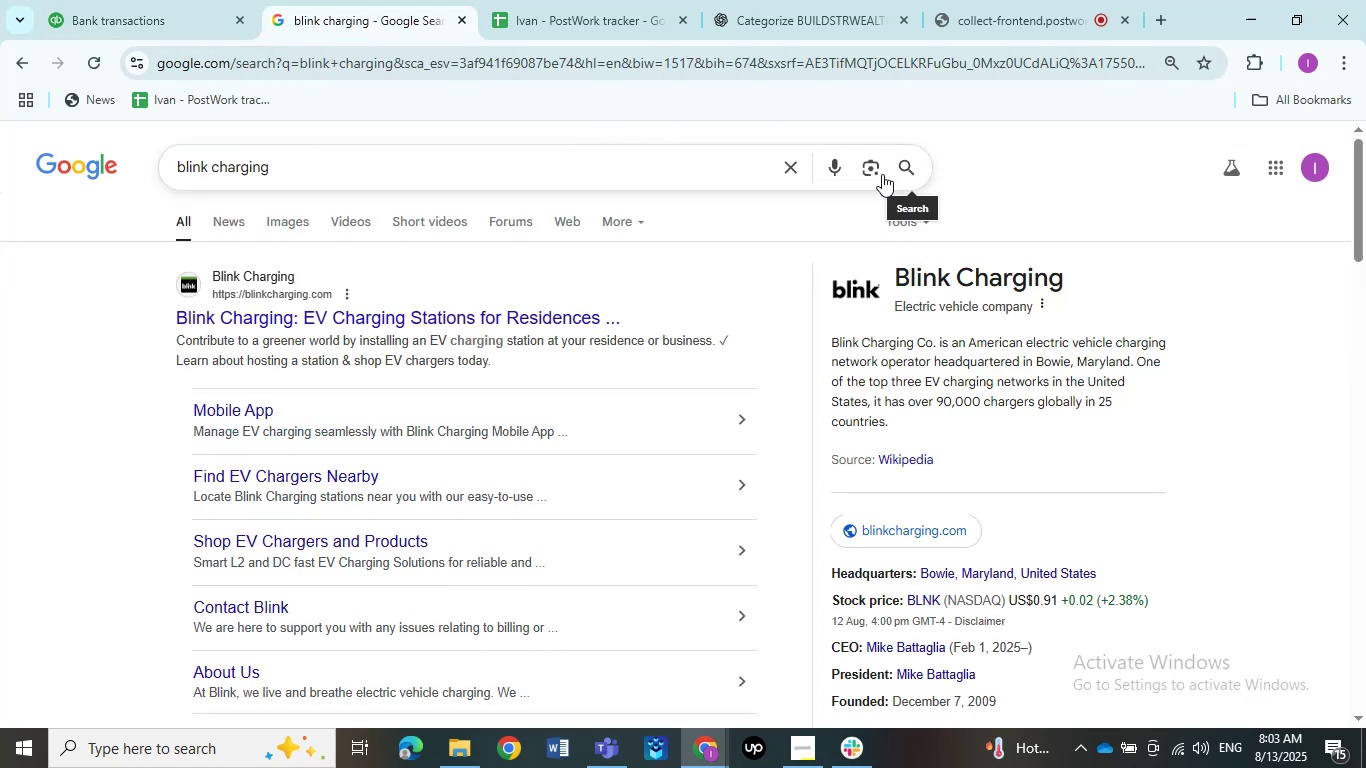 
left_click([789, 171])
 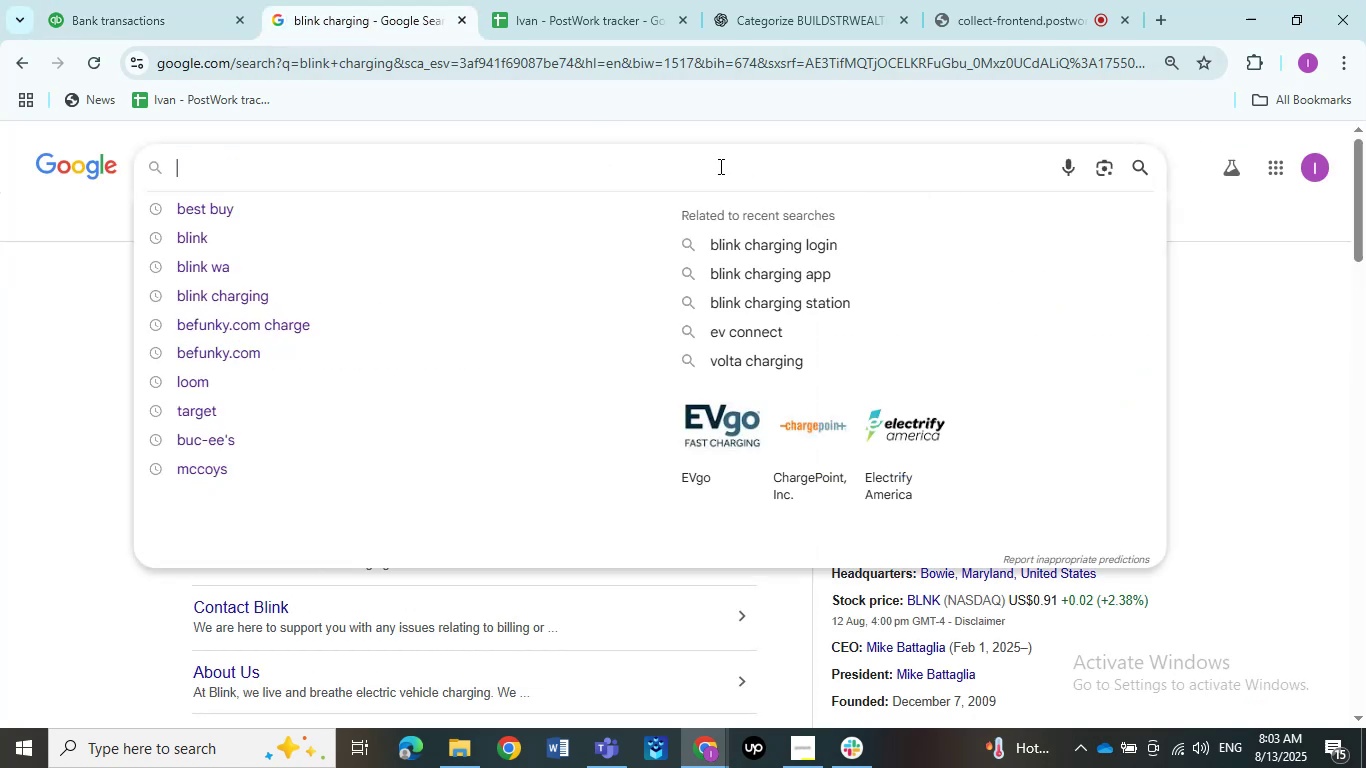 
left_click([719, 166])
 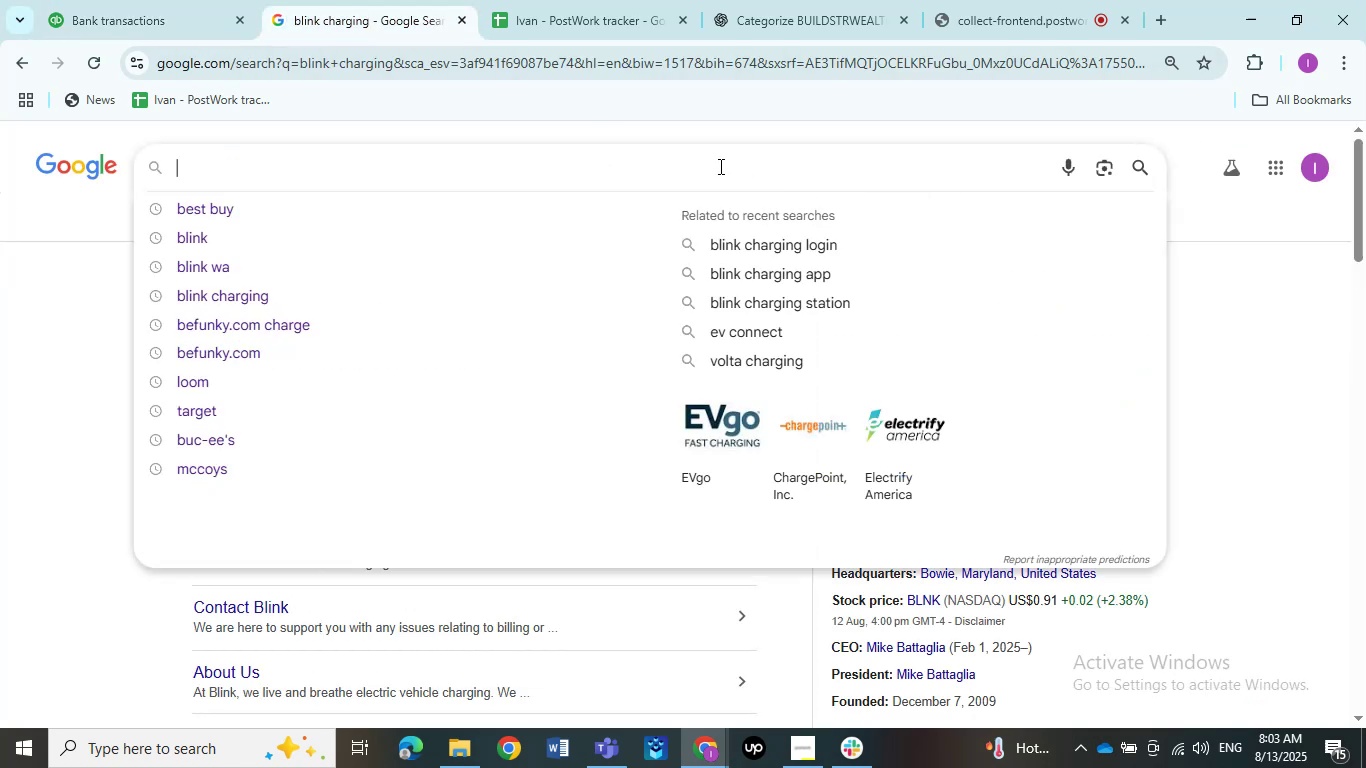 
key(Control+V)
 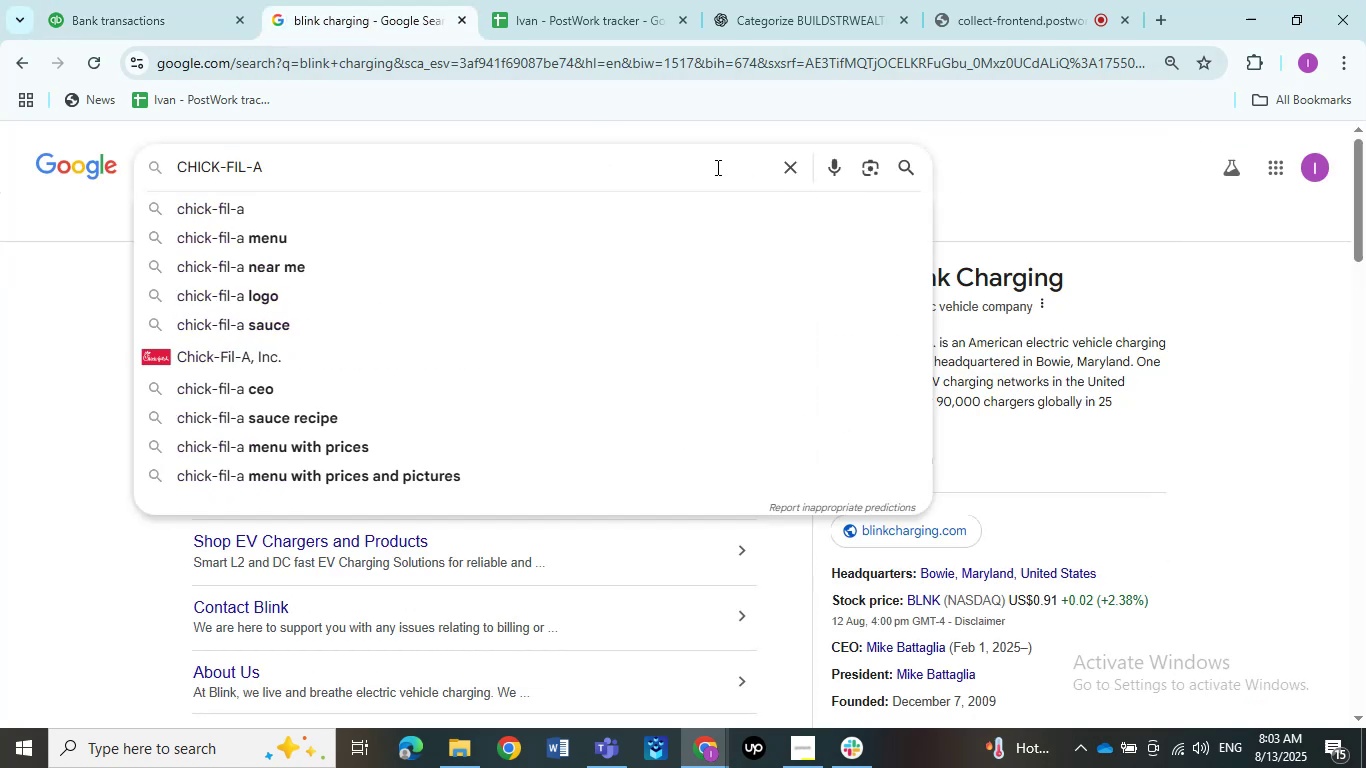 
key(NumpadEnter)
 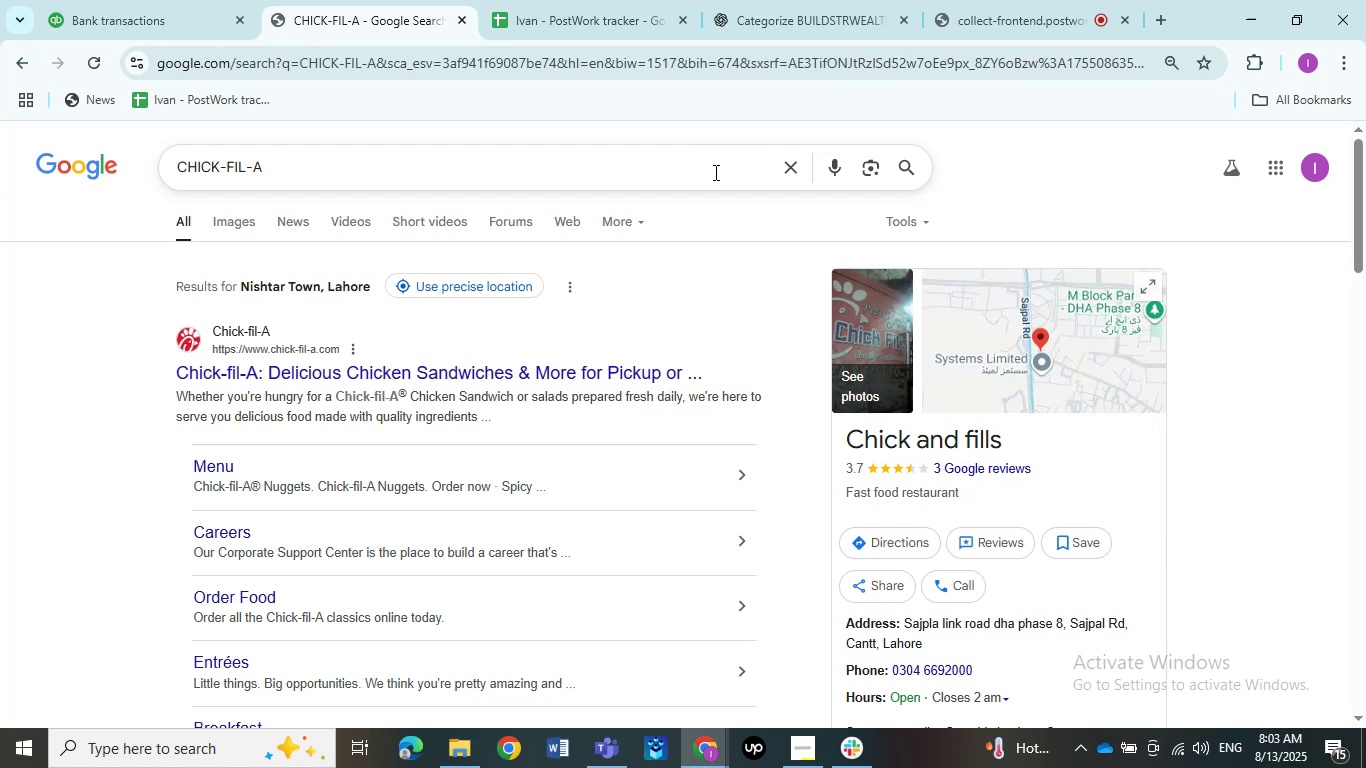 
wait(9.4)
 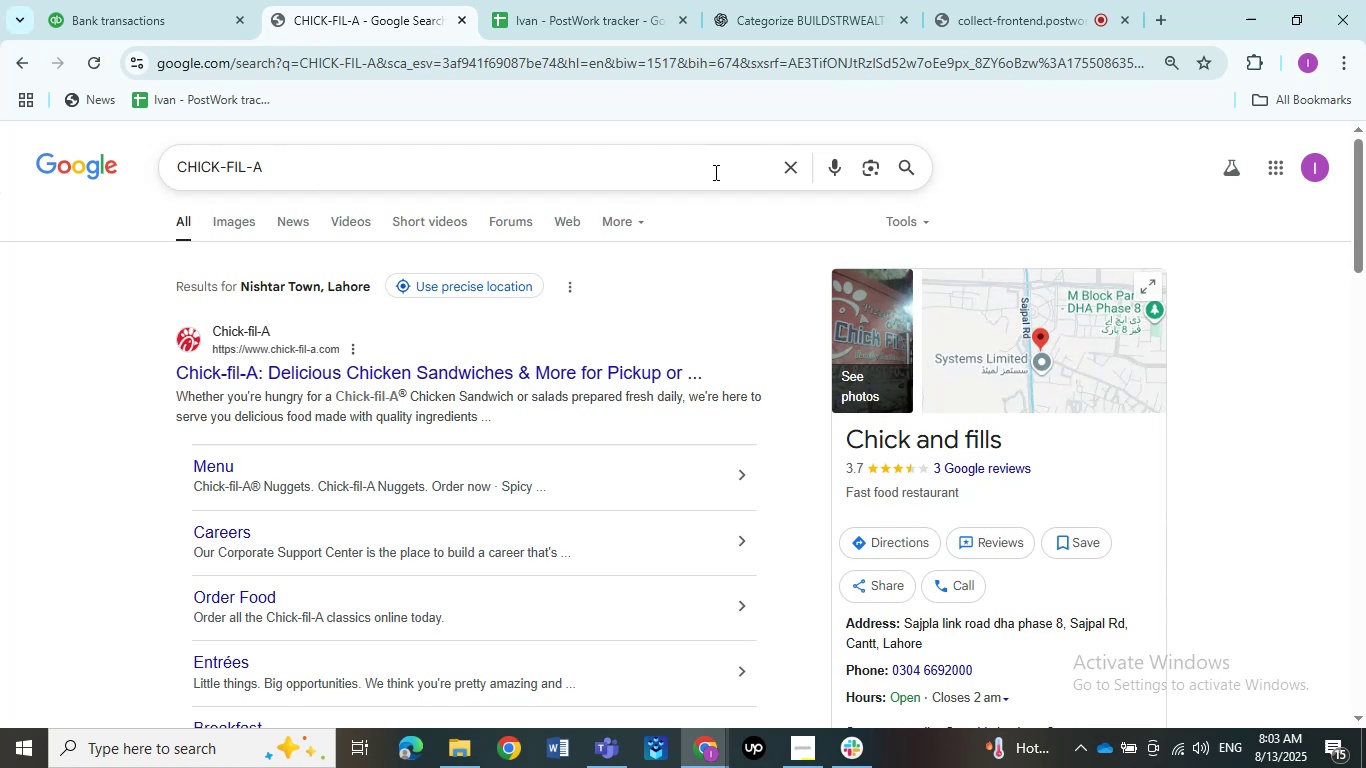 
scroll: coordinate [714, 179], scroll_direction: none, amount: 0.0
 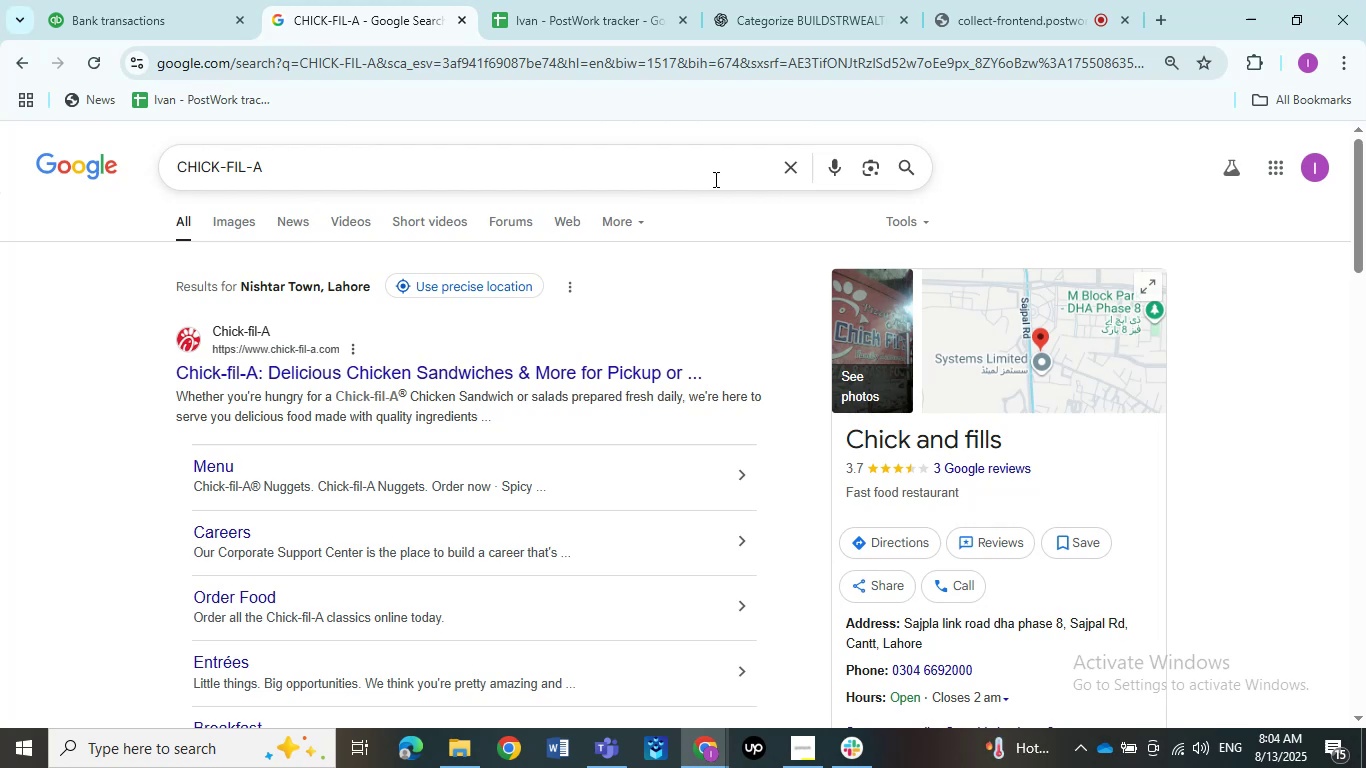 
wait(12.0)
 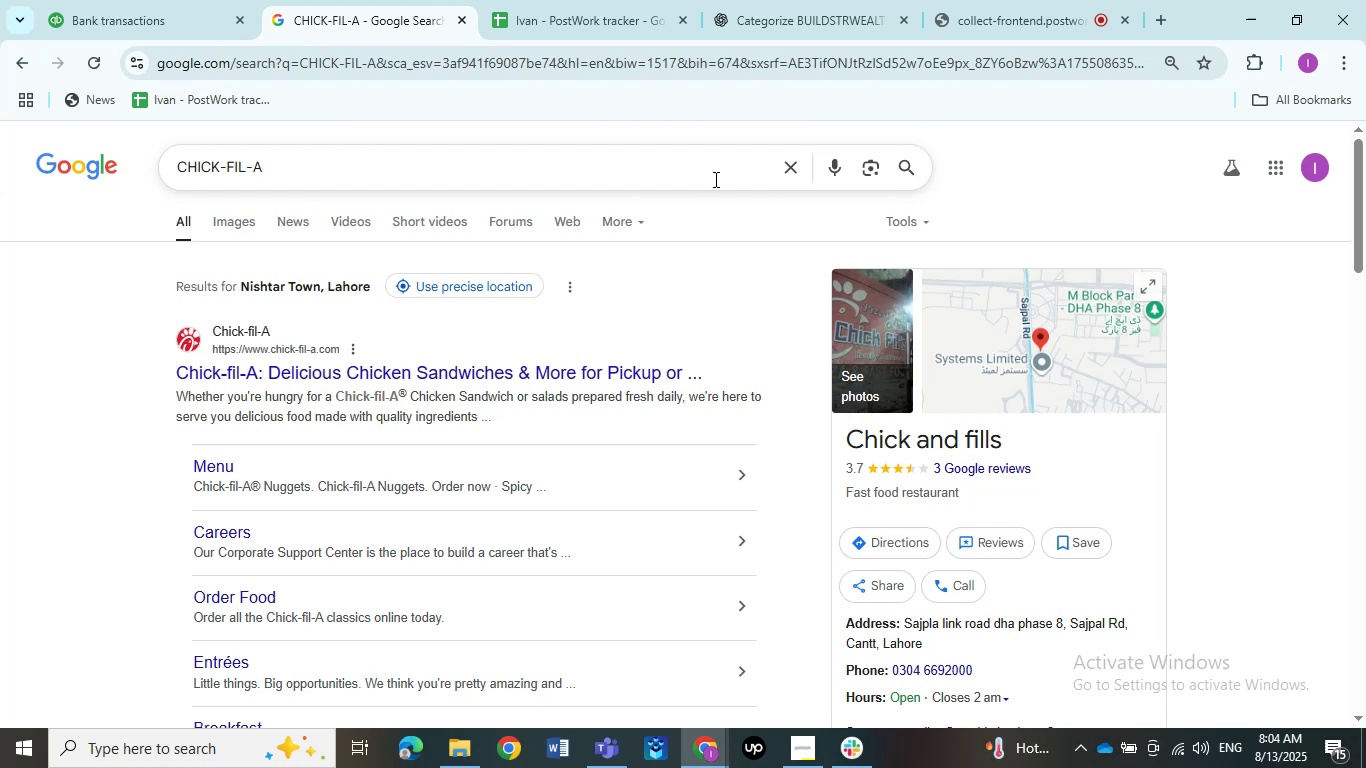 
scroll: coordinate [535, 462], scroll_direction: down, amount: 2.0
 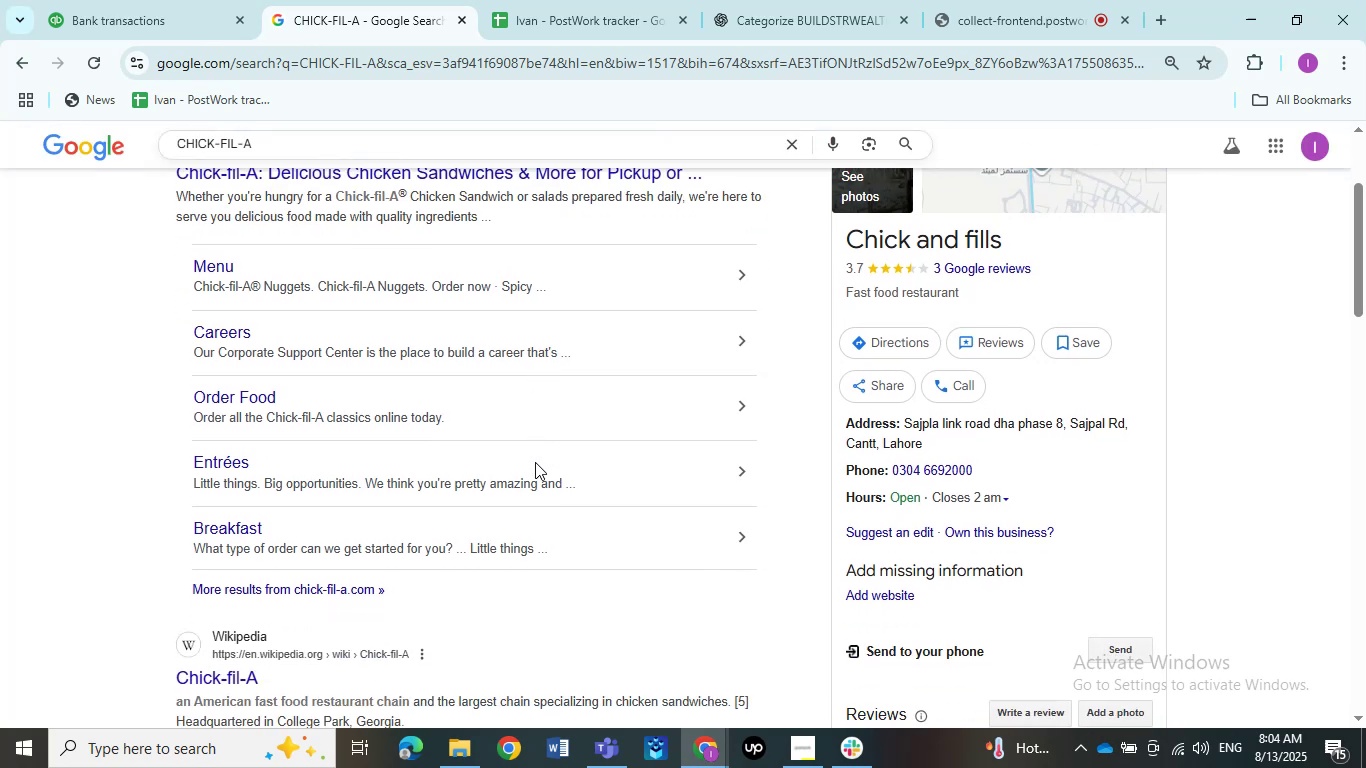 
scroll: coordinate [535, 462], scroll_direction: up, amount: 4.0
 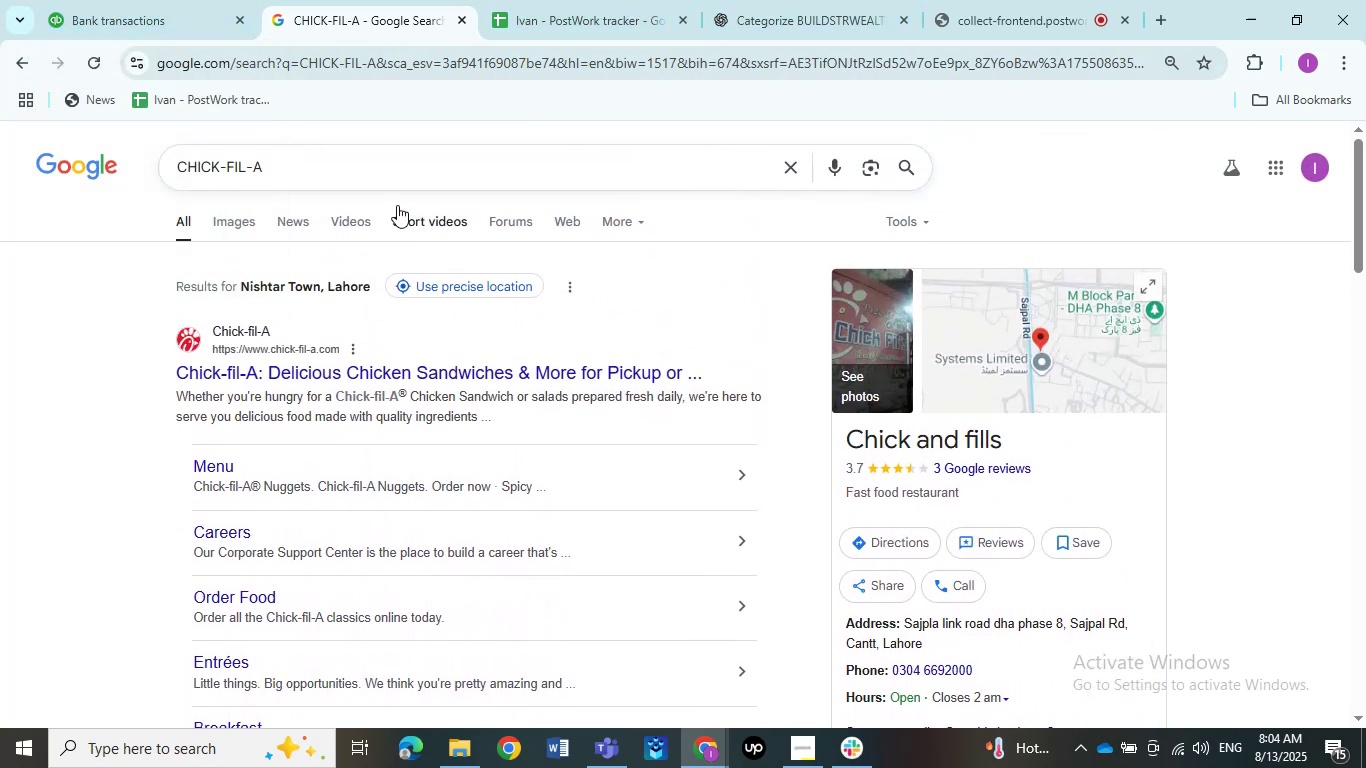 
left_click([143, 10])
 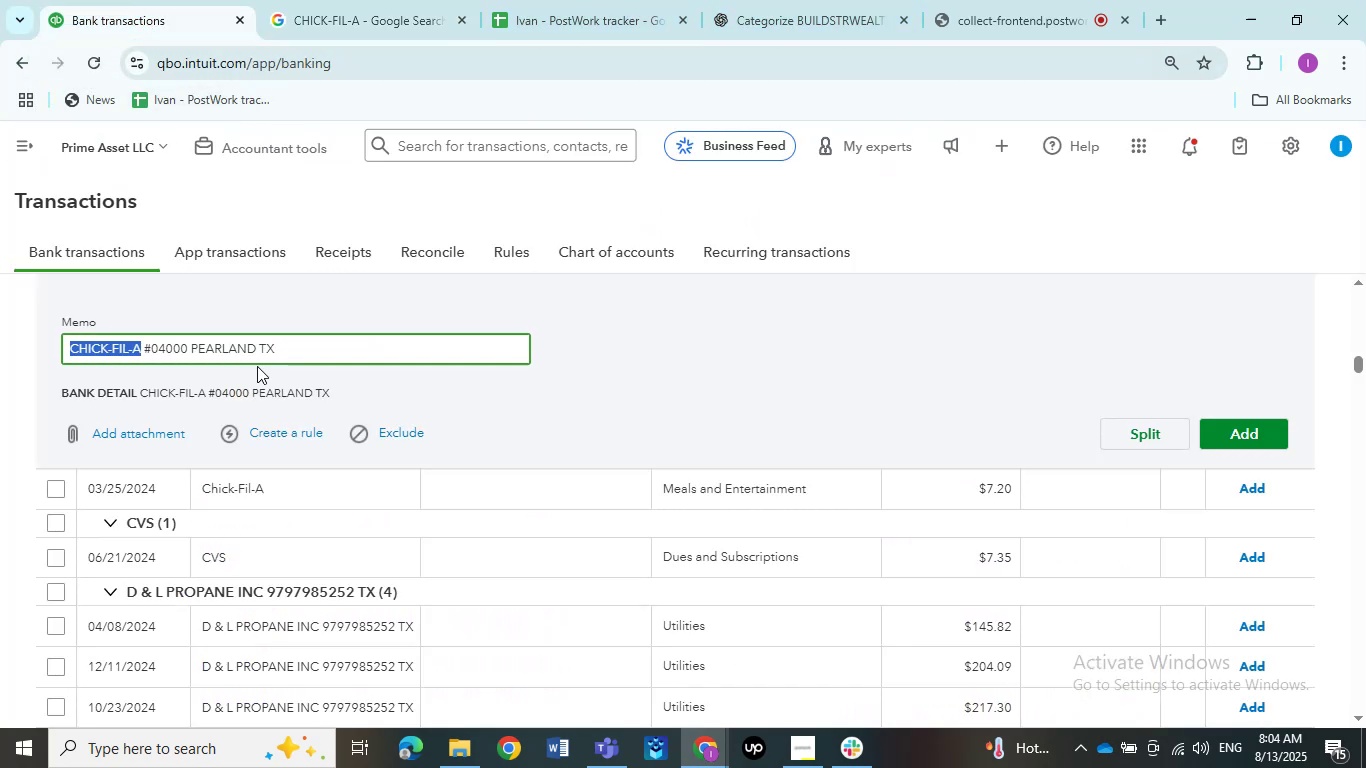 
scroll: coordinate [72, 316], scroll_direction: up, amount: 3.0
 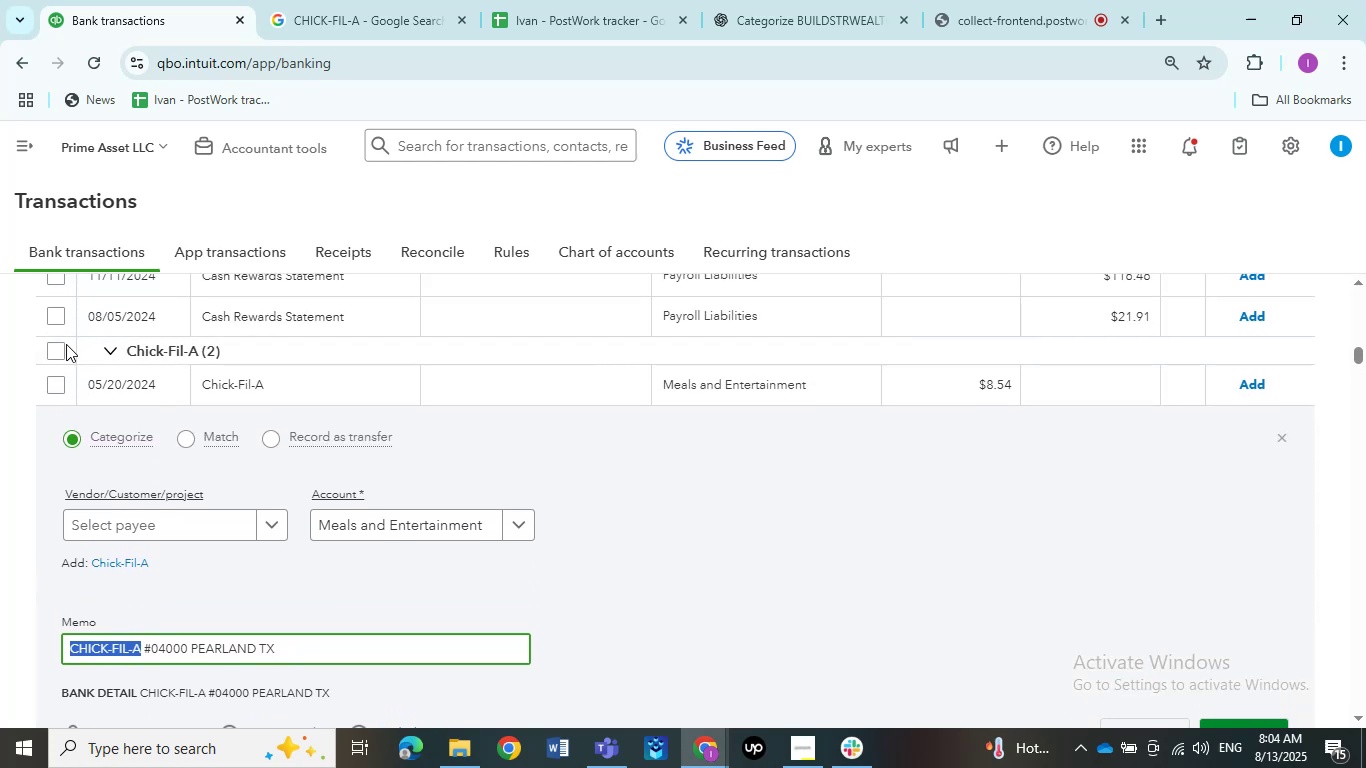 
left_click([61, 351])
 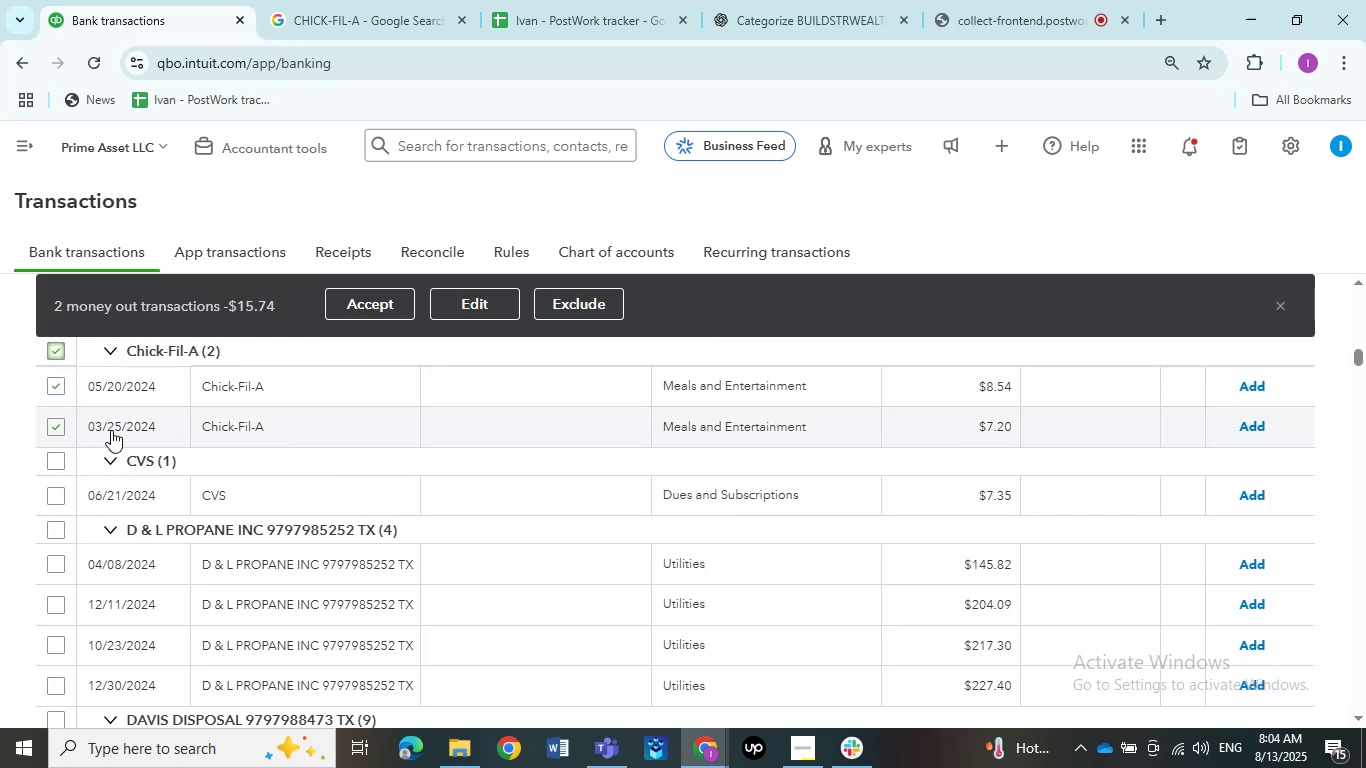 
left_click([486, 302])
 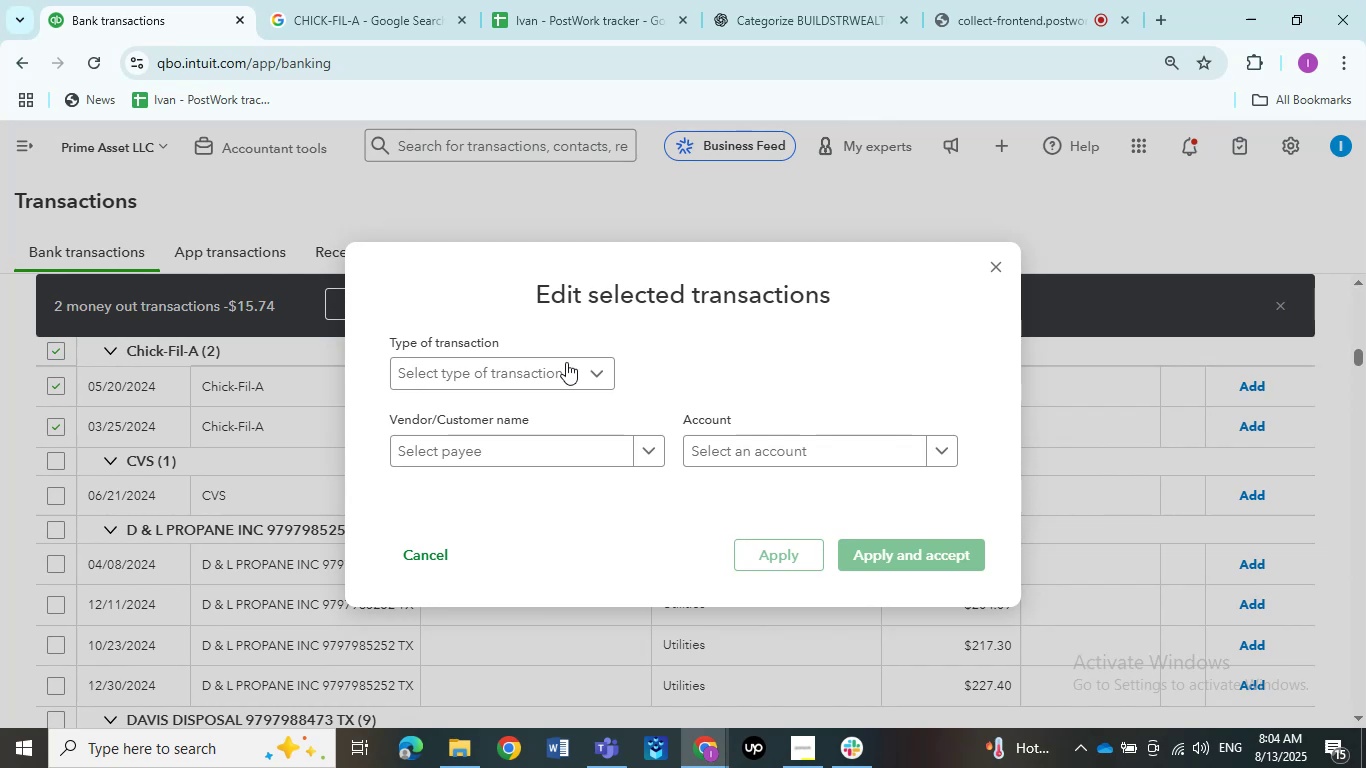 
left_click([599, 371])
 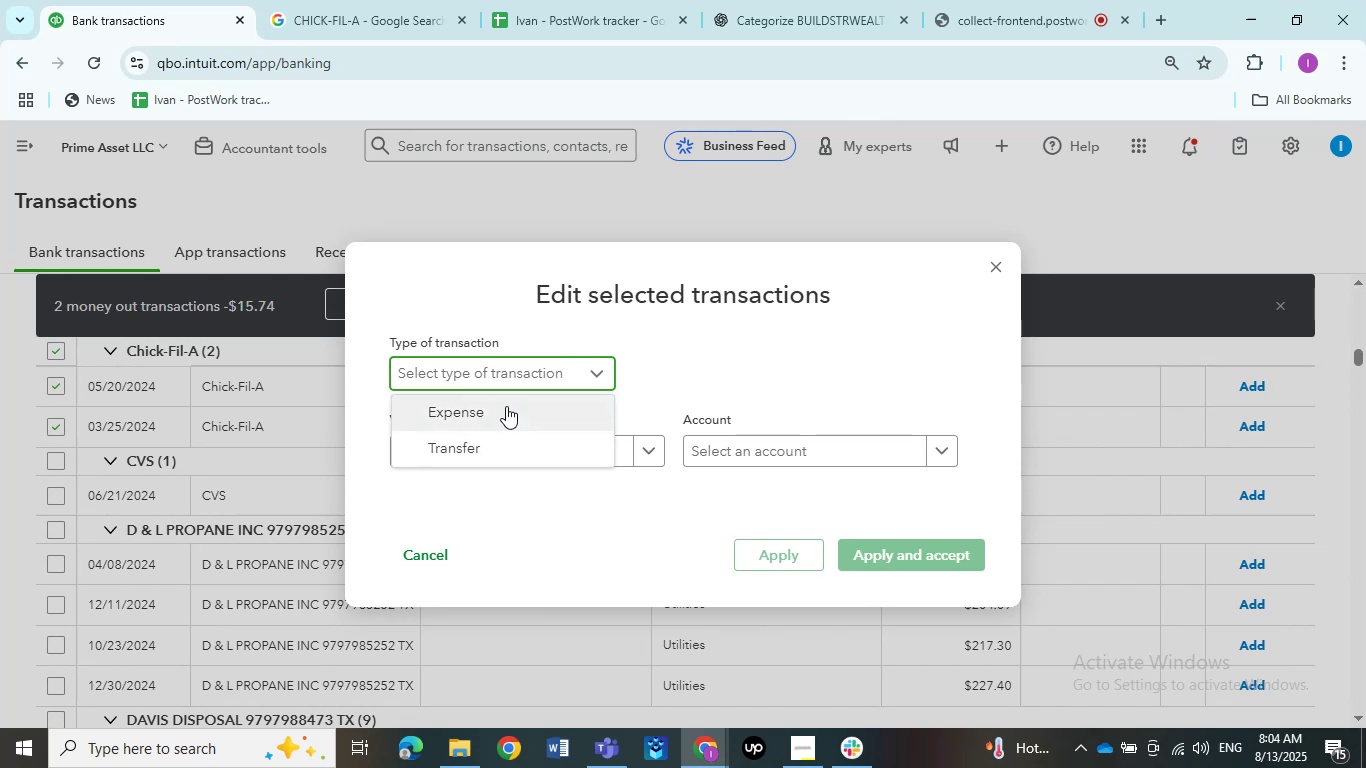 
left_click([503, 408])
 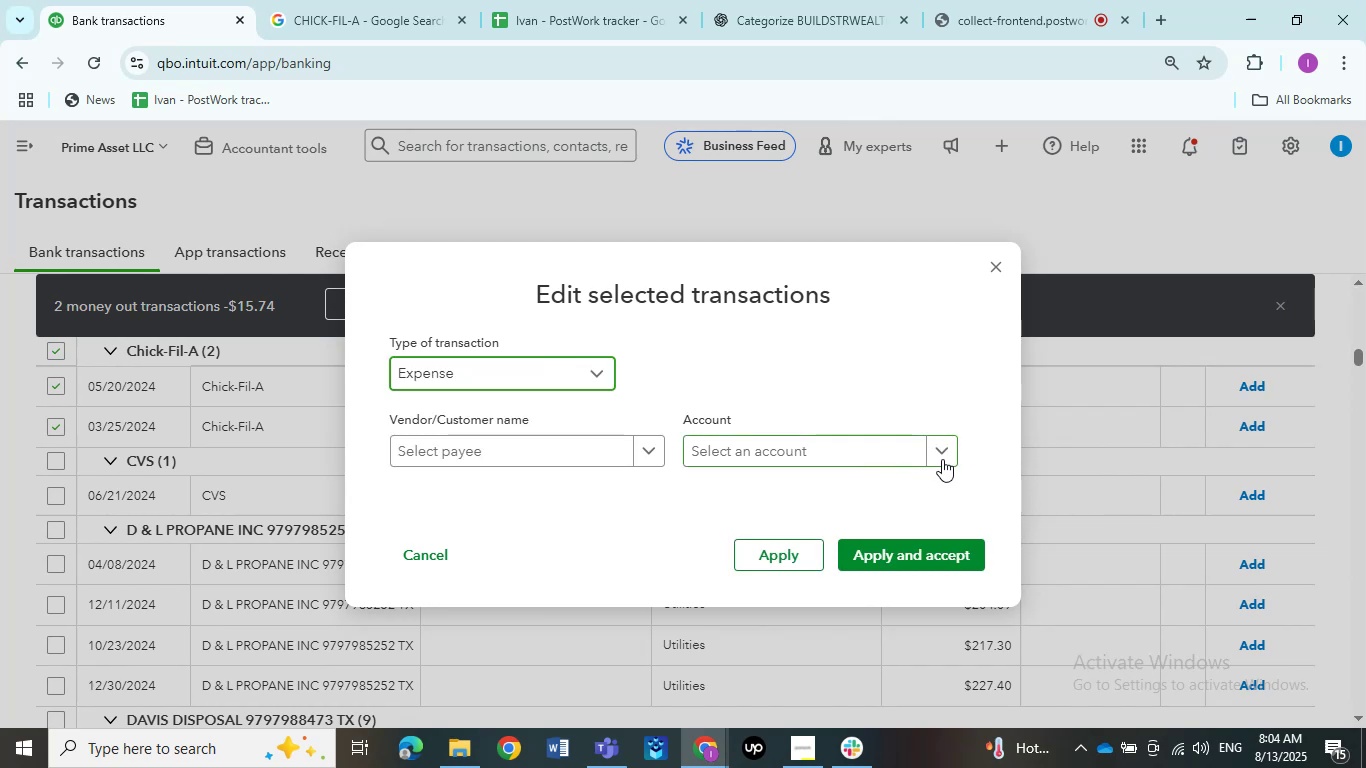 
left_click([944, 453])
 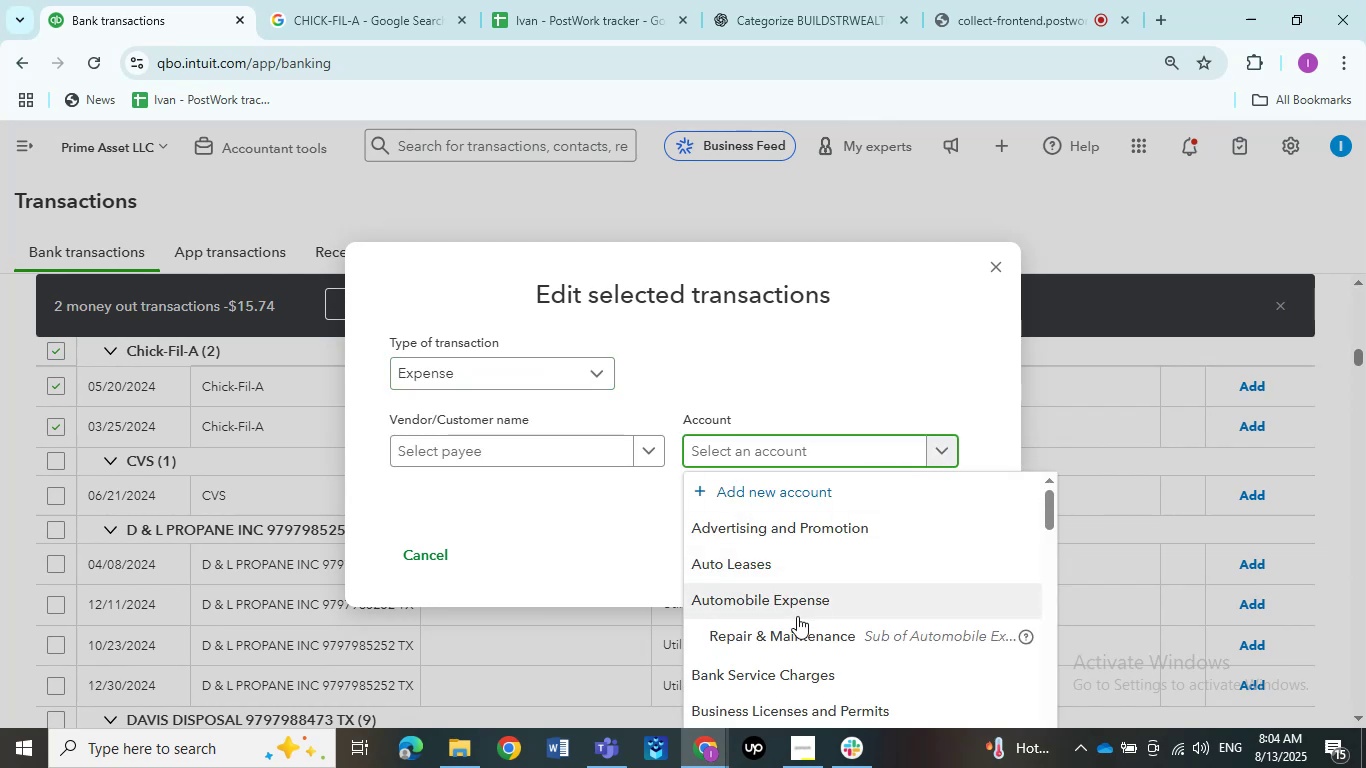 
scroll: coordinate [797, 616], scroll_direction: down, amount: 1.0
 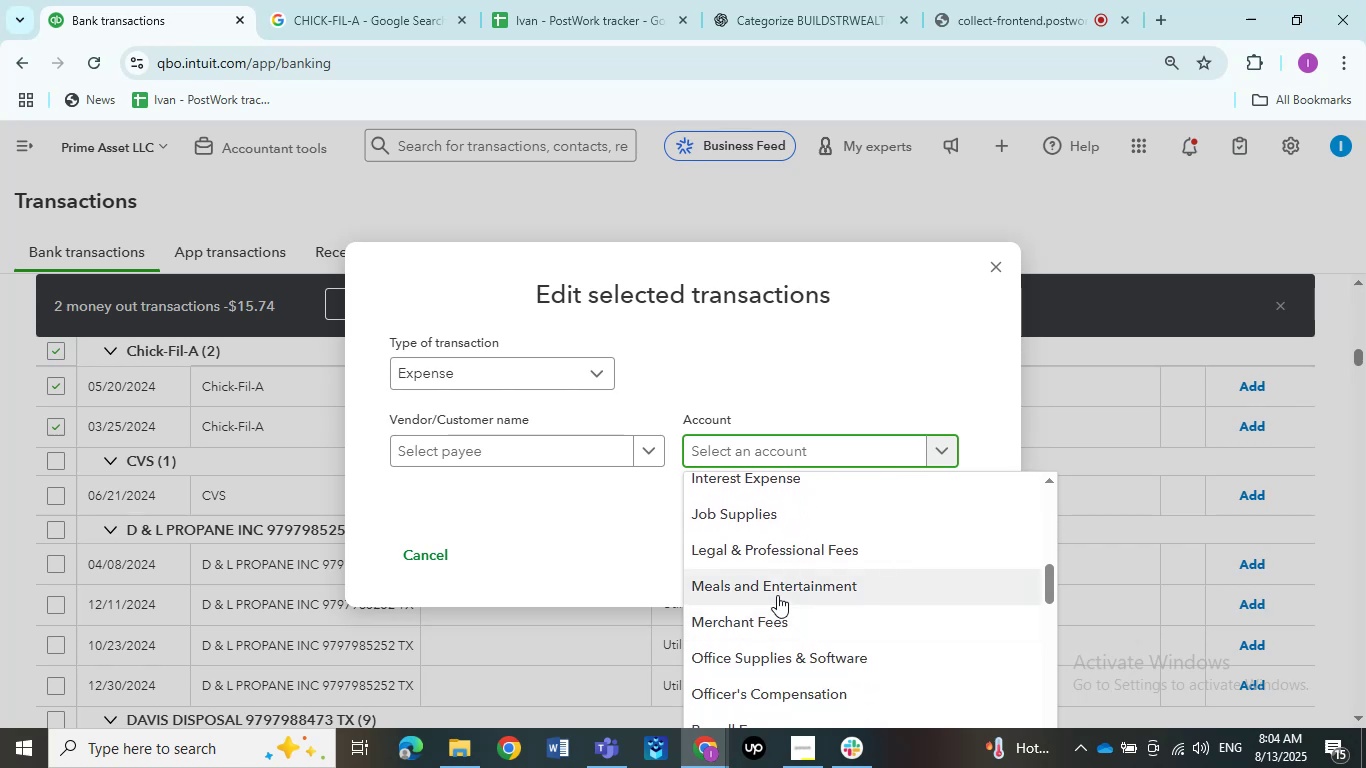 
left_click([774, 587])
 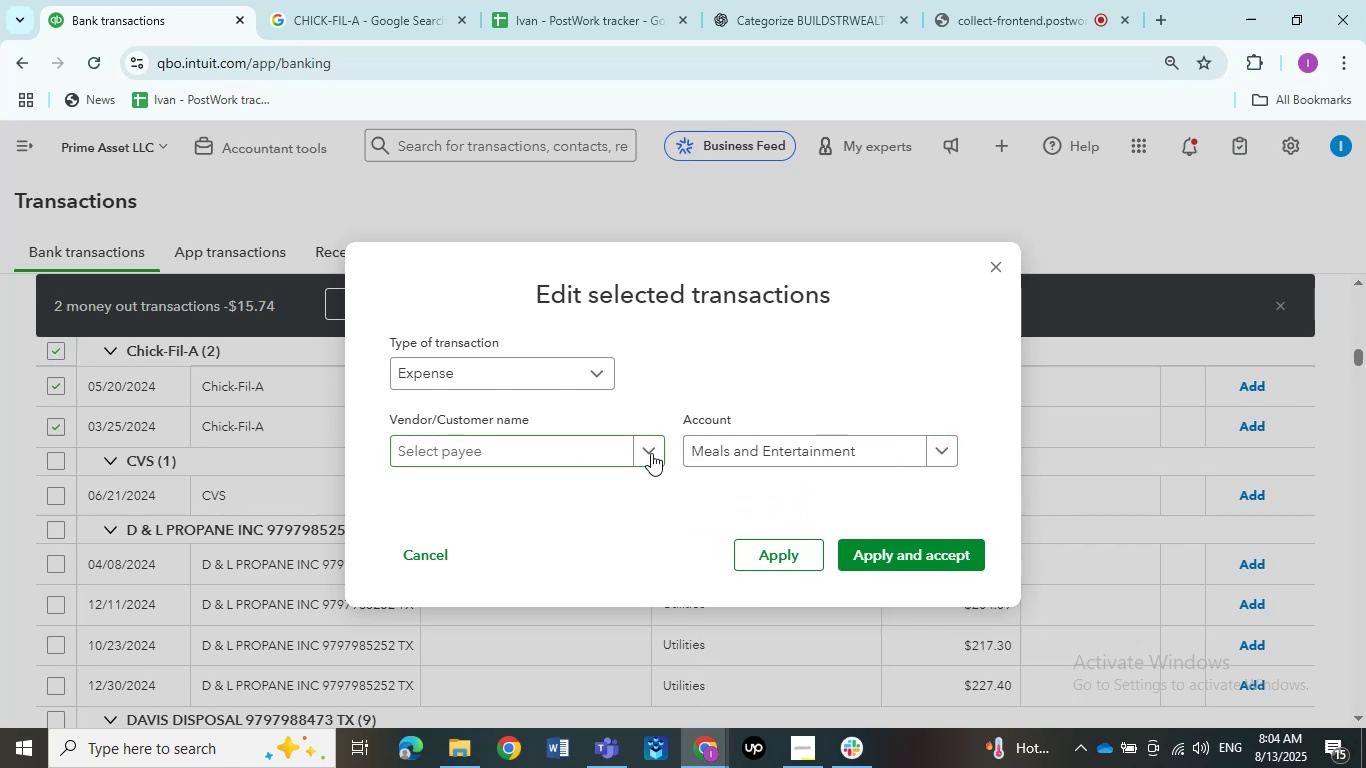 
double_click([651, 453])
 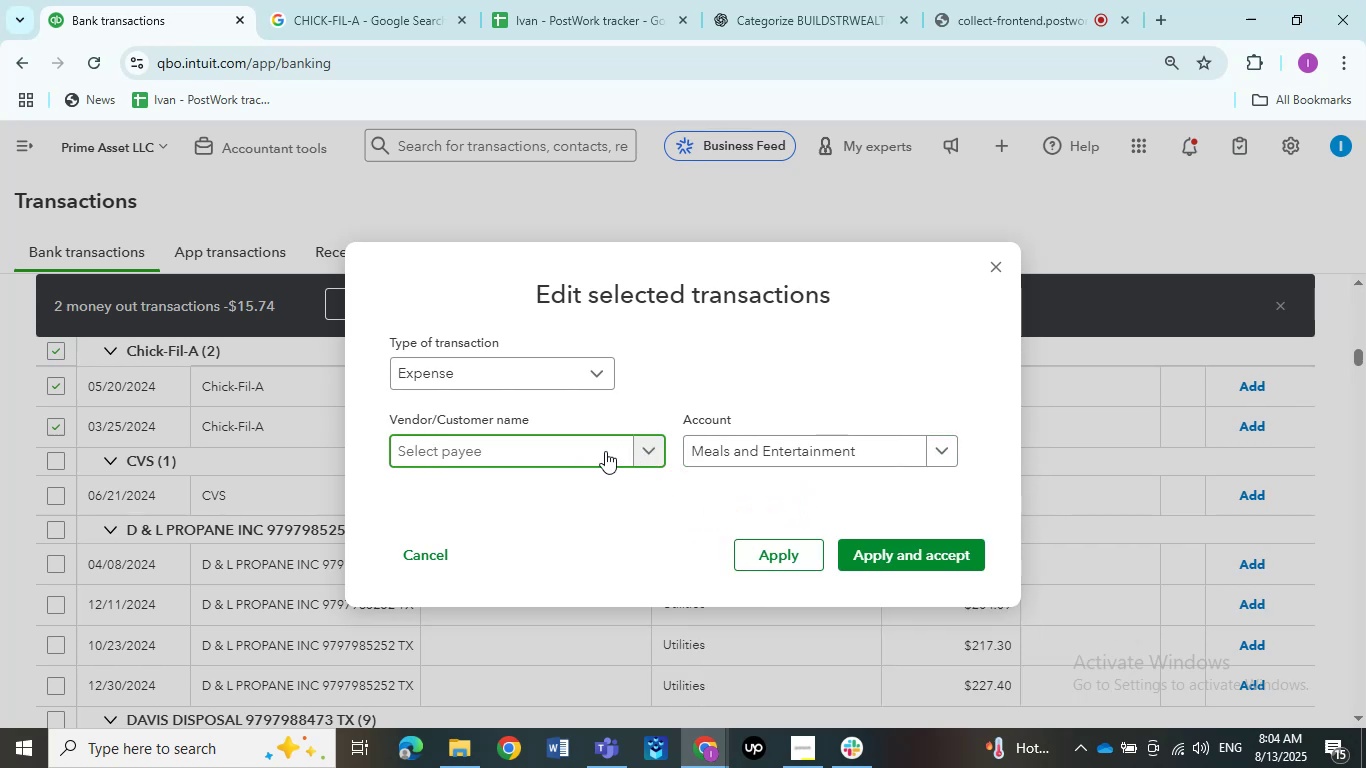 
left_click([652, 447])
 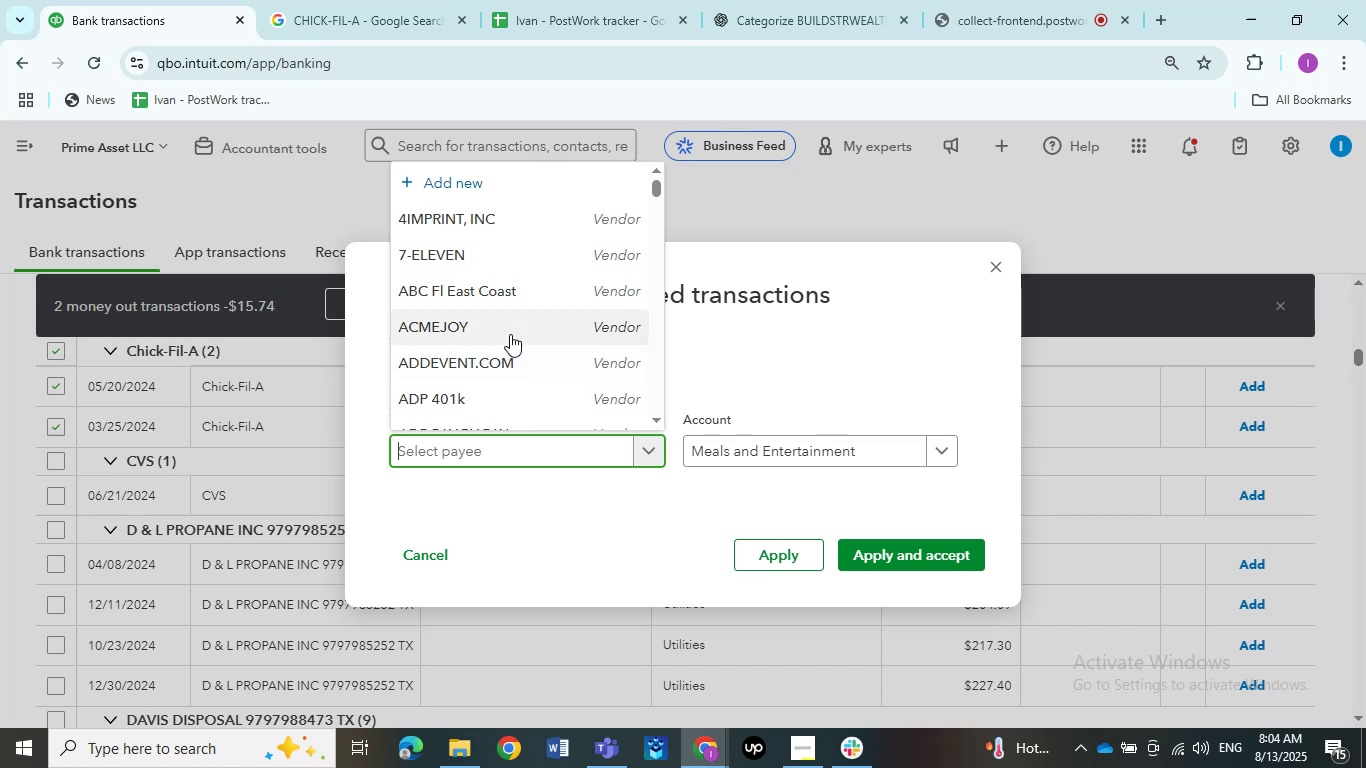 
scroll: coordinate [510, 334], scroll_direction: down, amount: 5.0
 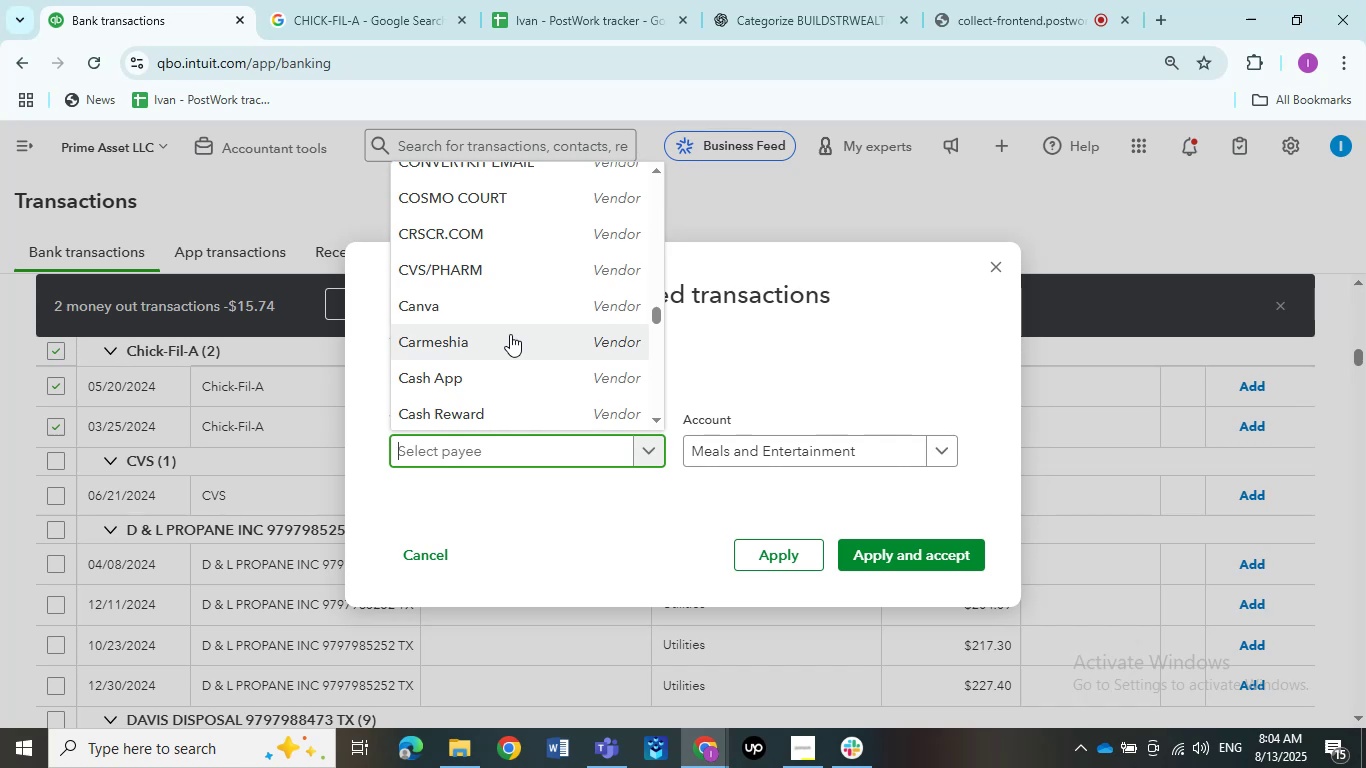 
wait(5.97)
 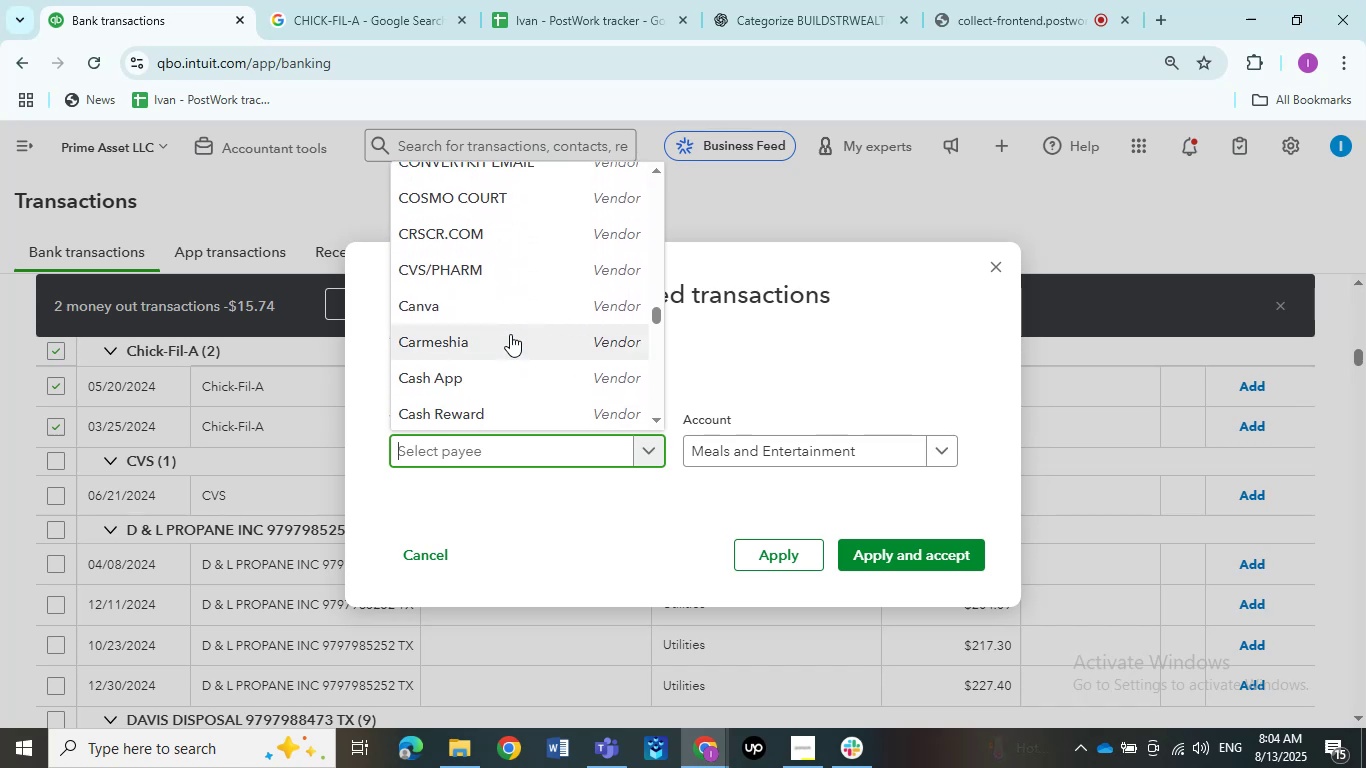 
scroll: coordinate [510, 334], scroll_direction: down, amount: 12.0
 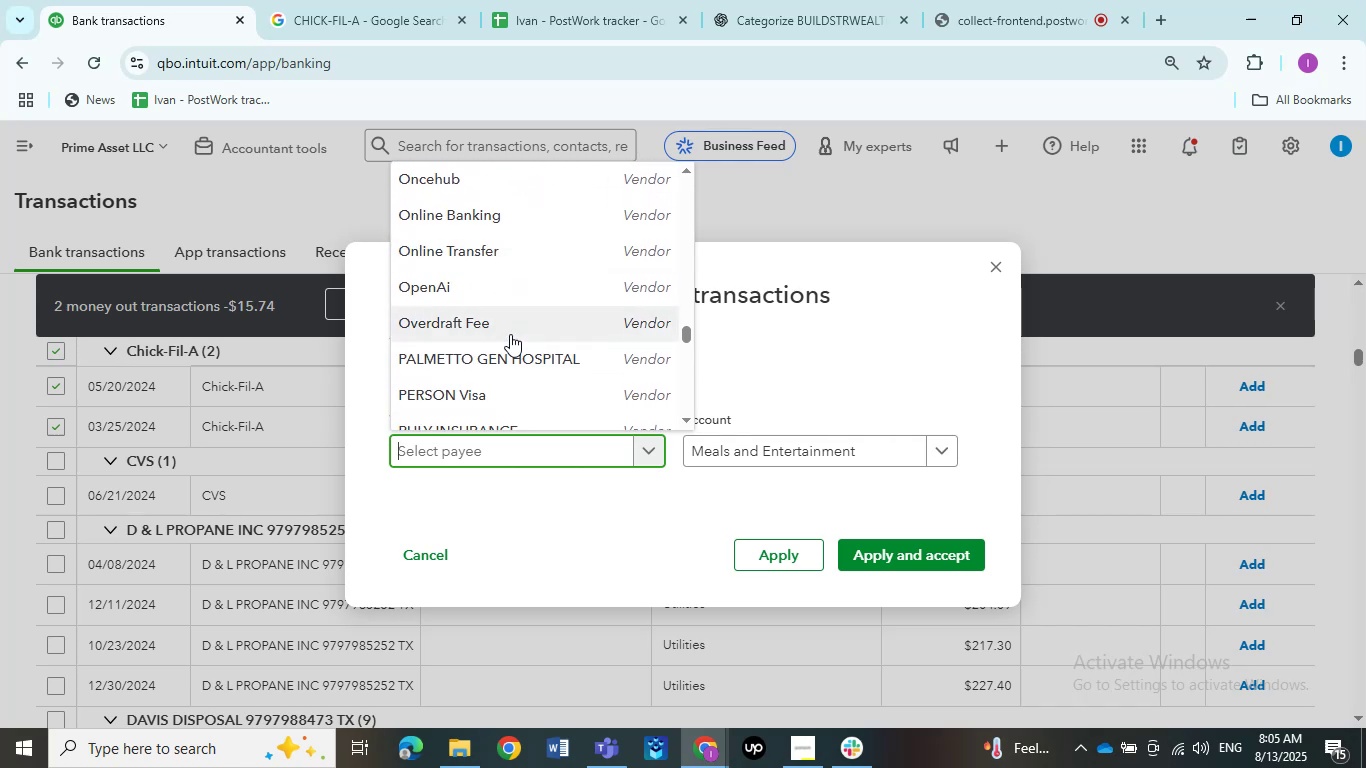 
scroll: coordinate [510, 334], scroll_direction: down, amount: 3.0
 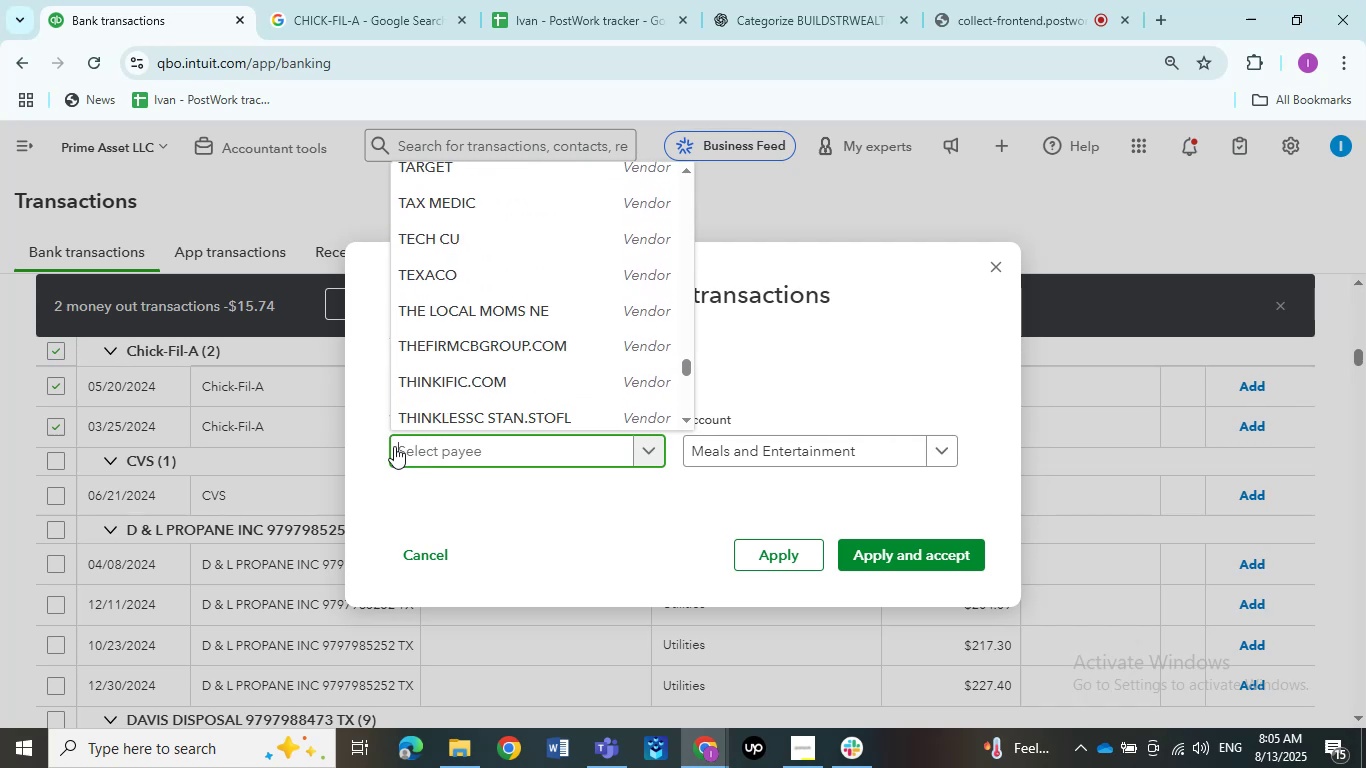 
type(chi)
 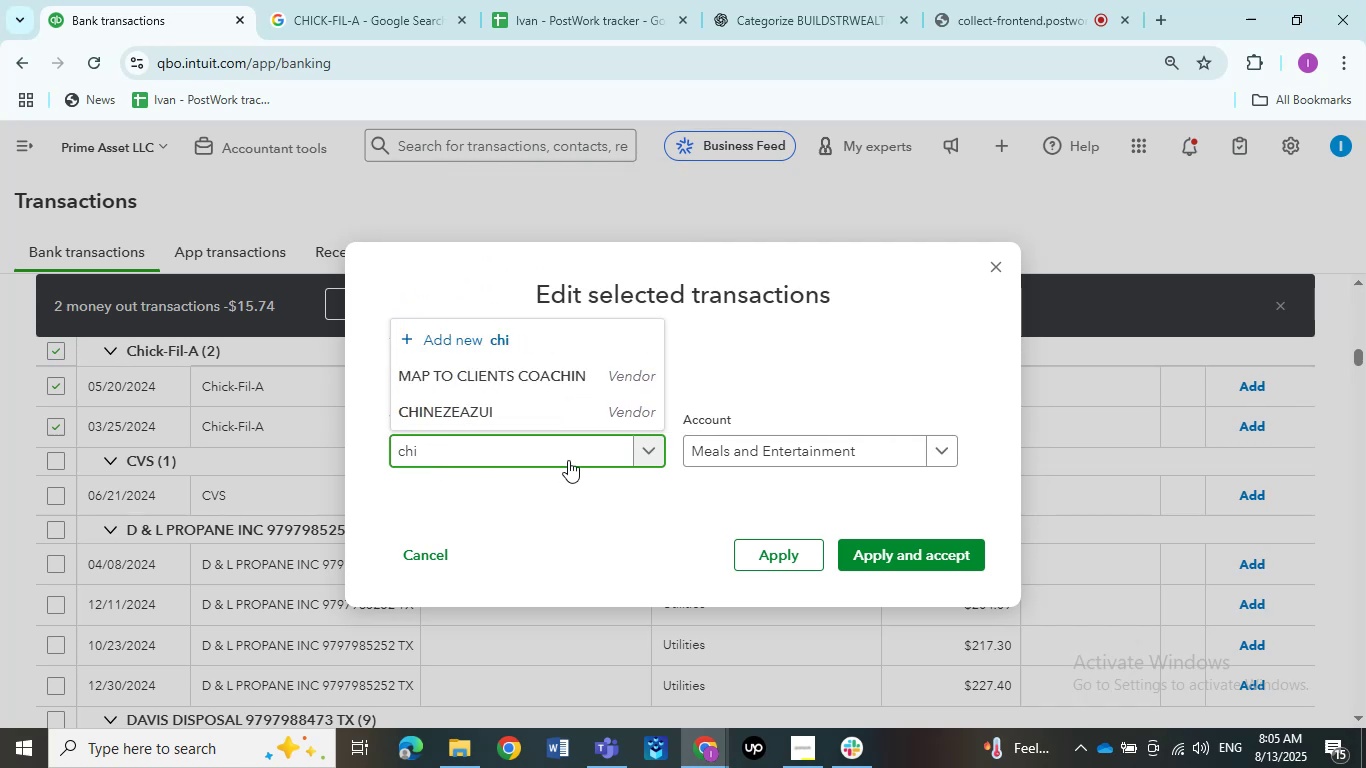 
left_click([510, 339])
 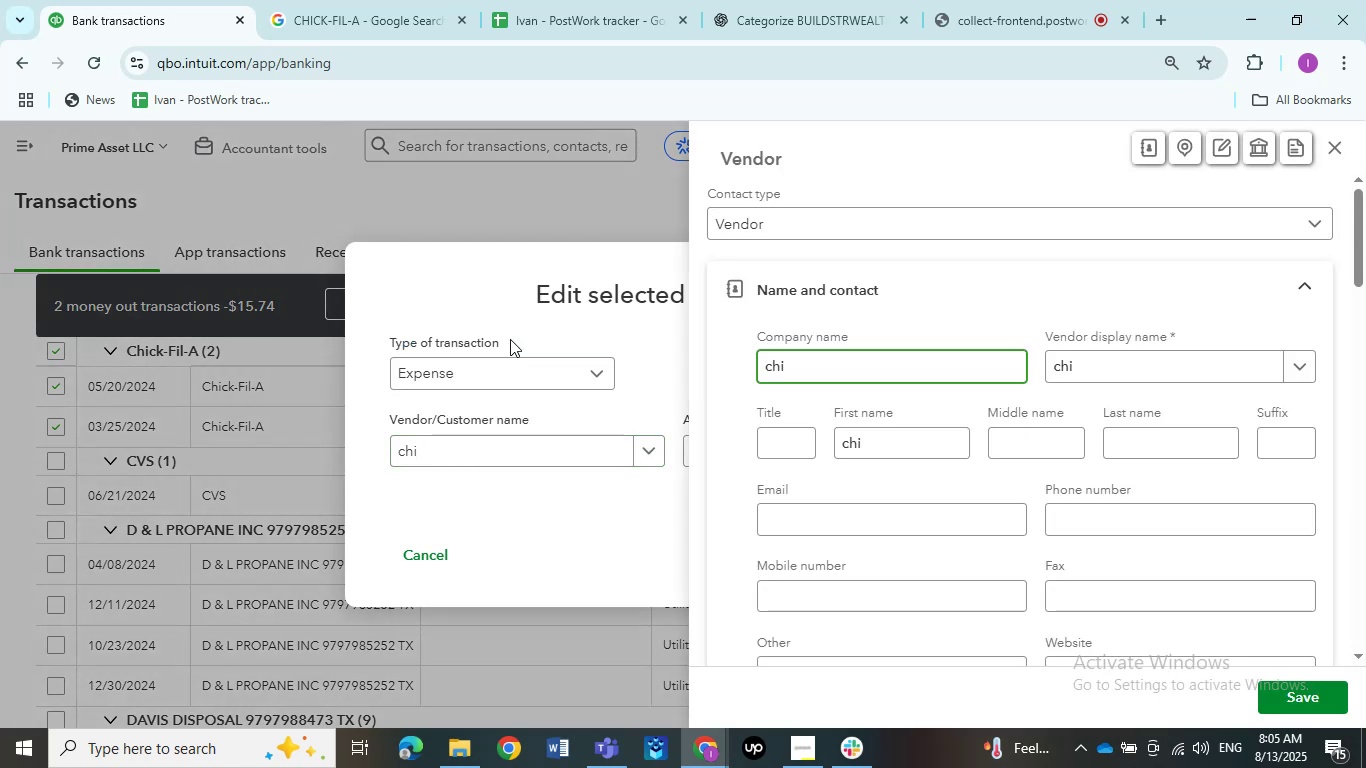 
wait(6.05)
 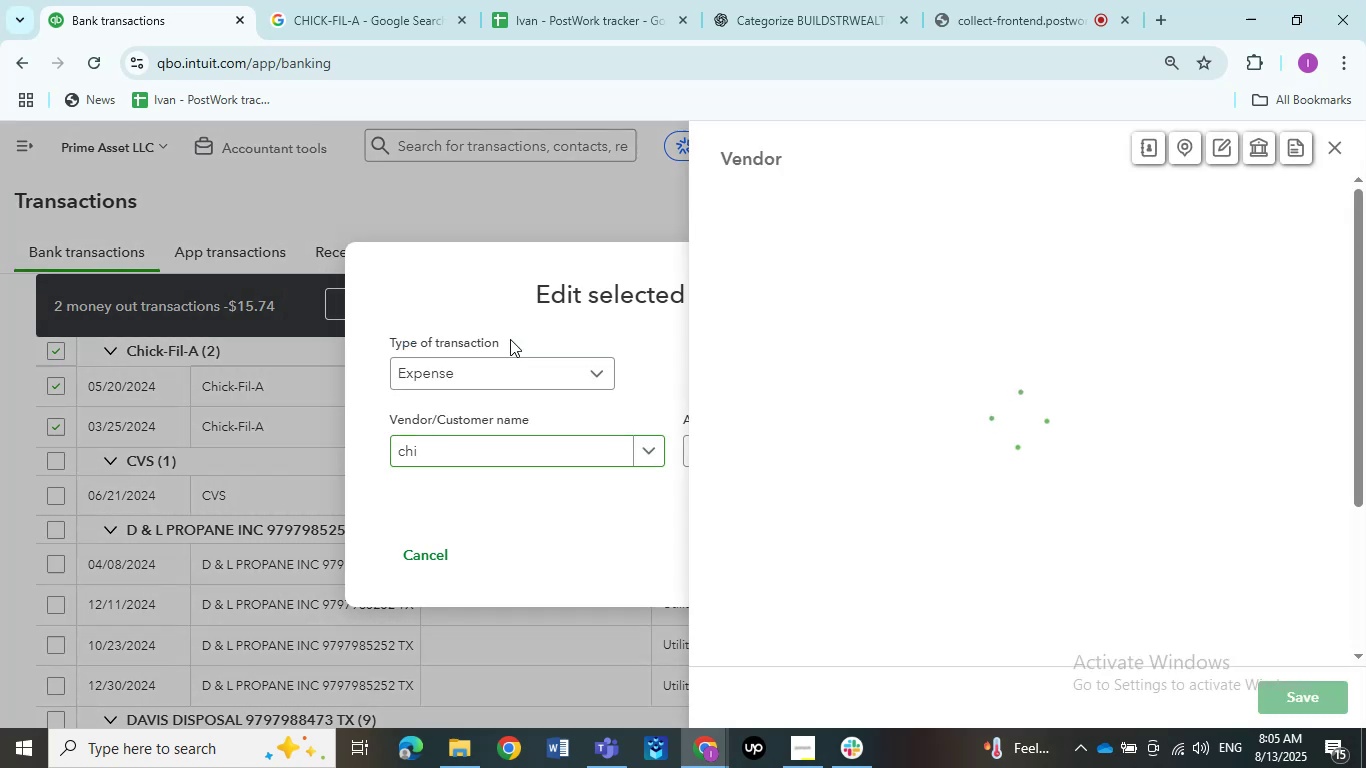 
key(Backspace)
 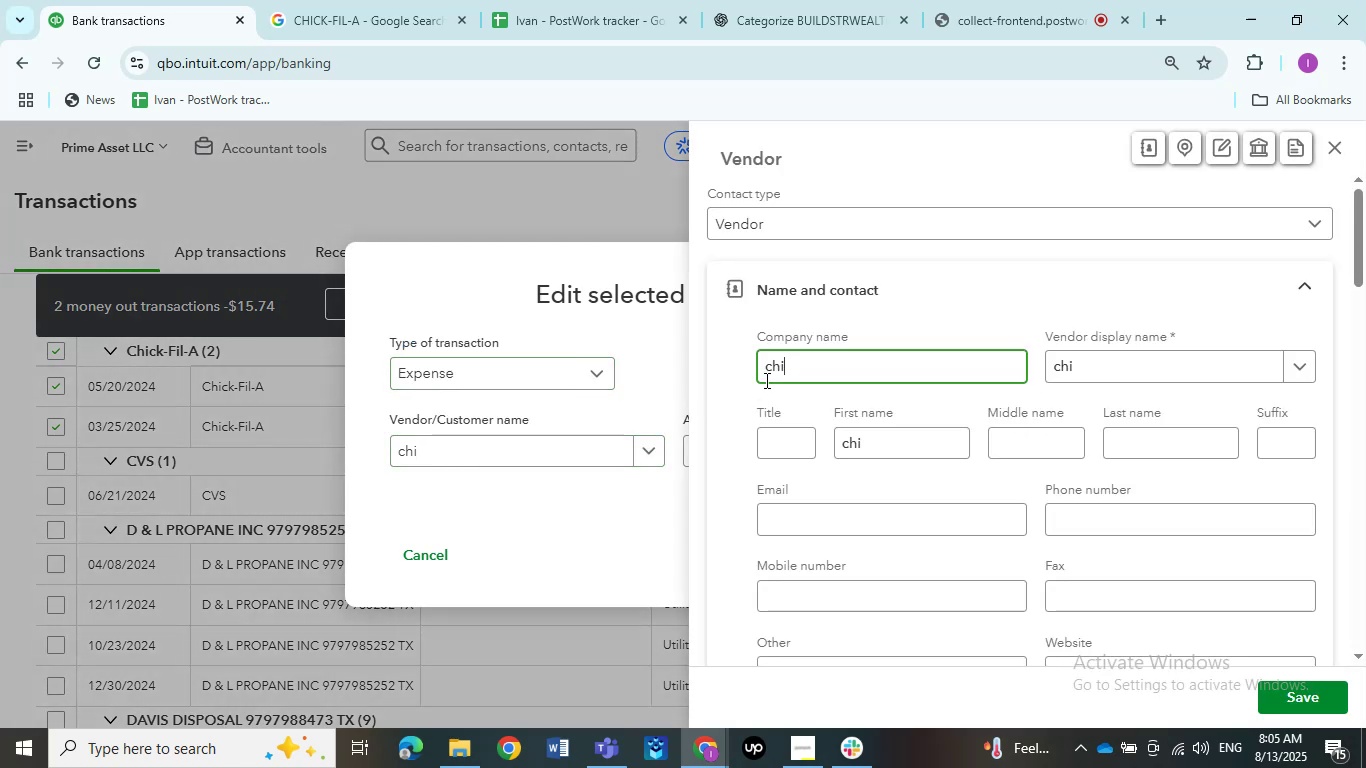 
key(Backspace)
 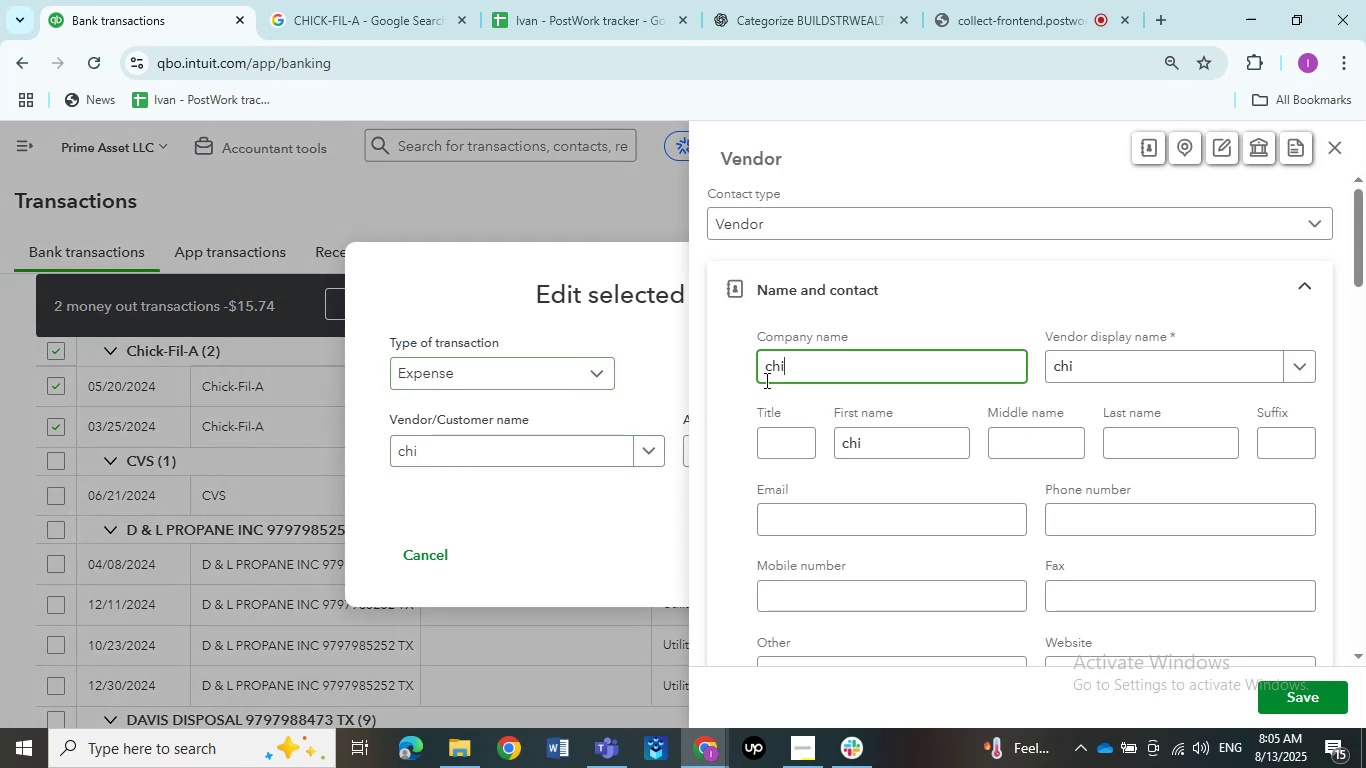 
key(Backspace)
 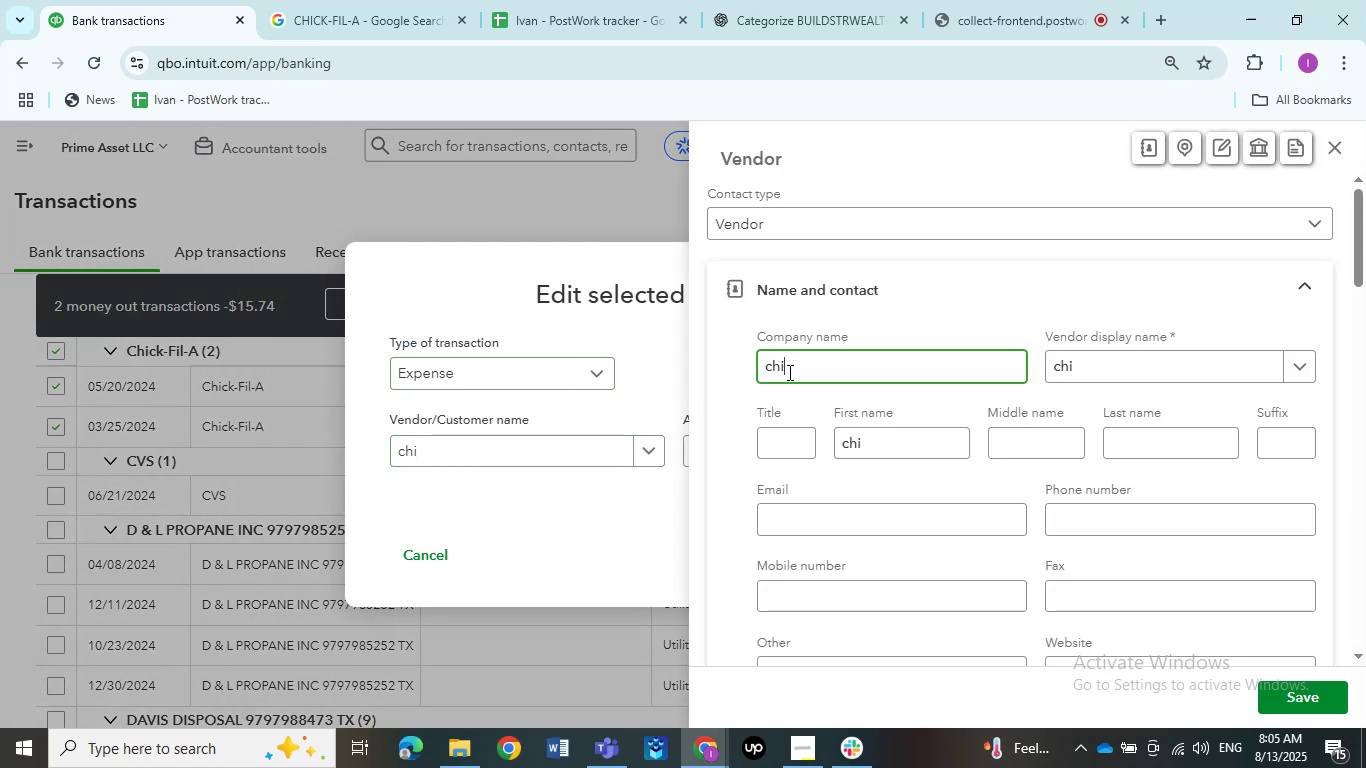 
left_click_drag(start_coordinate=[792, 369], to_coordinate=[763, 369])
 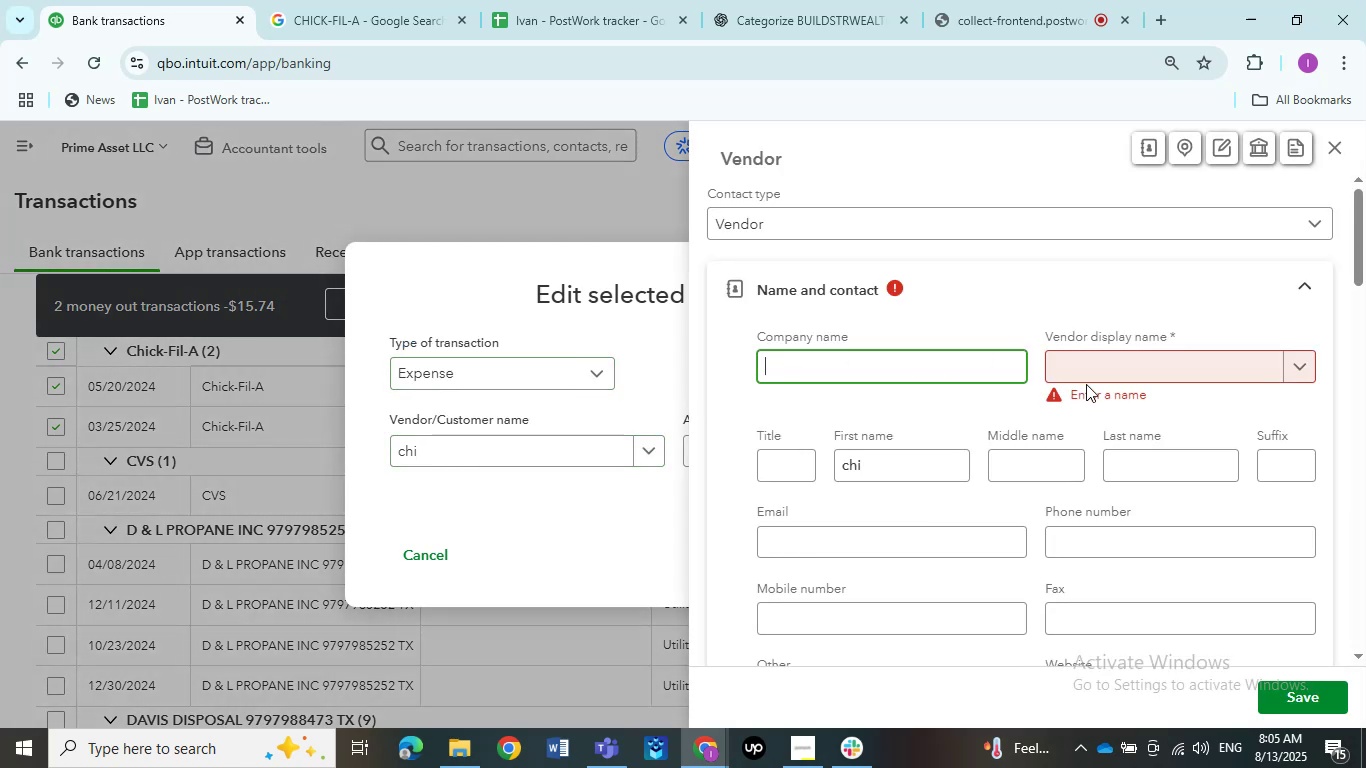 
left_click([1086, 367])
 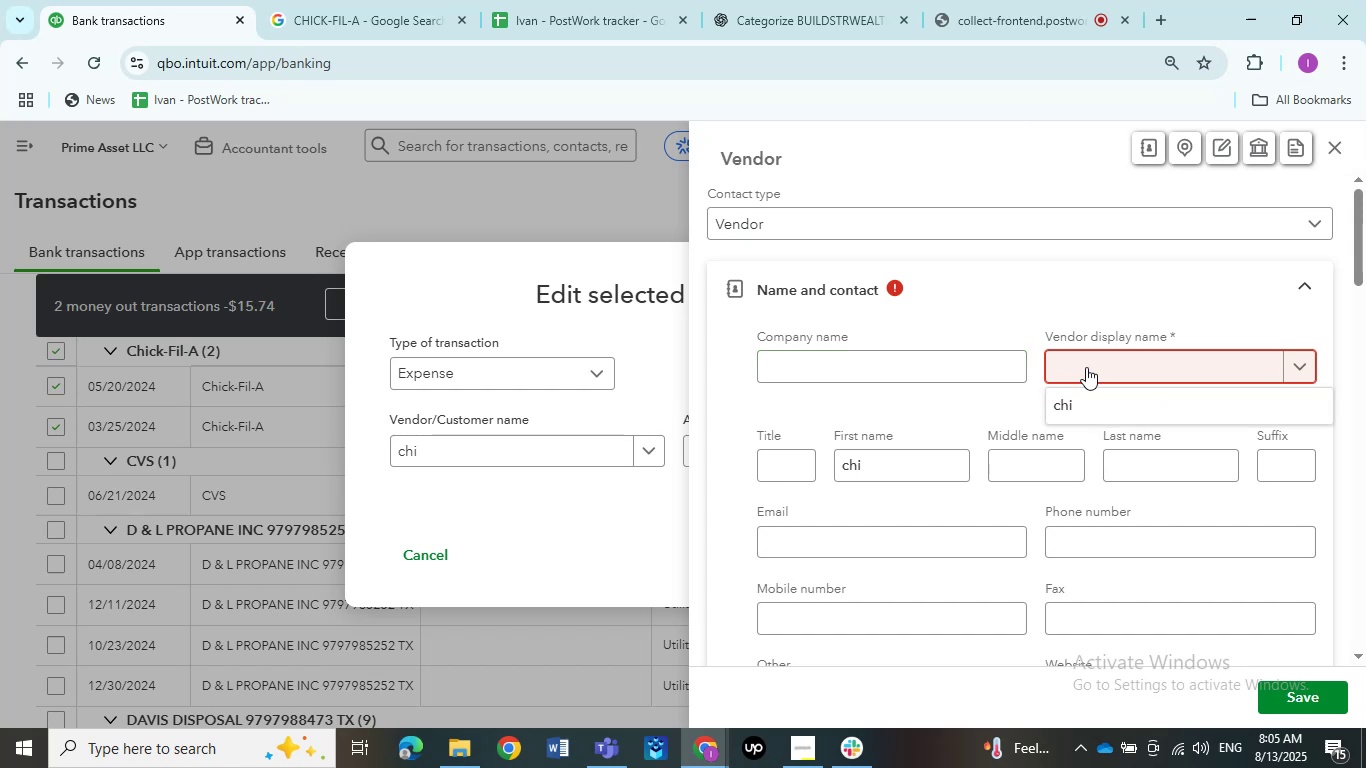 
hold_key(key=ControlLeft, duration=0.71)
 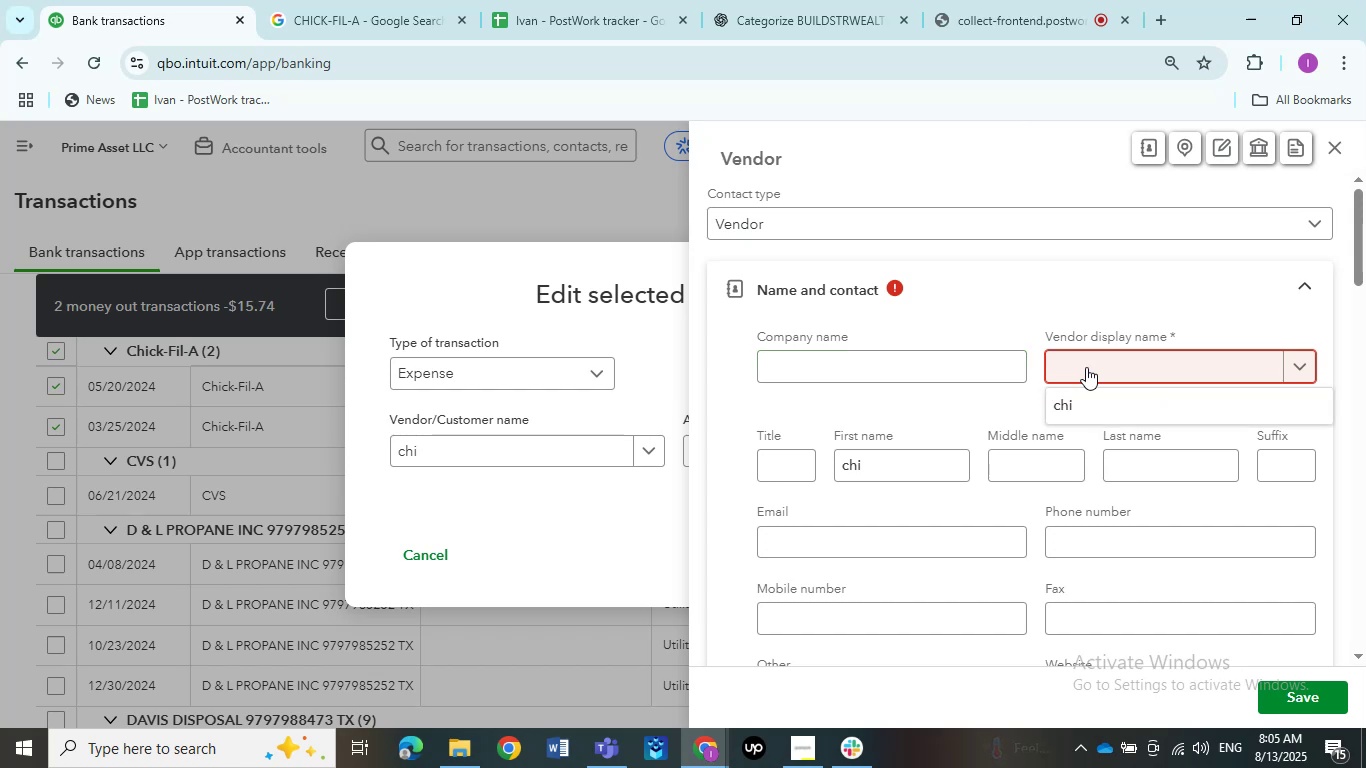 
hold_key(key=V, duration=0.3)
 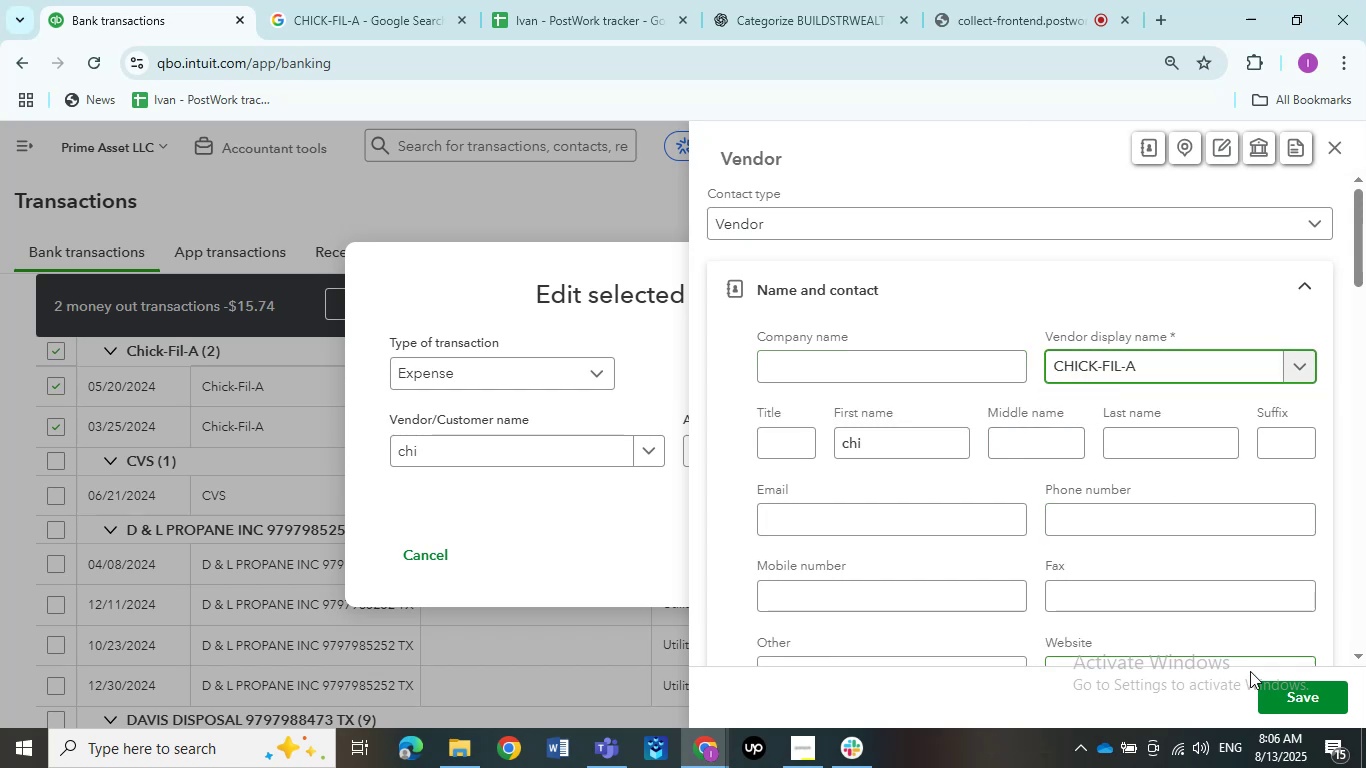 
left_click([1312, 695])
 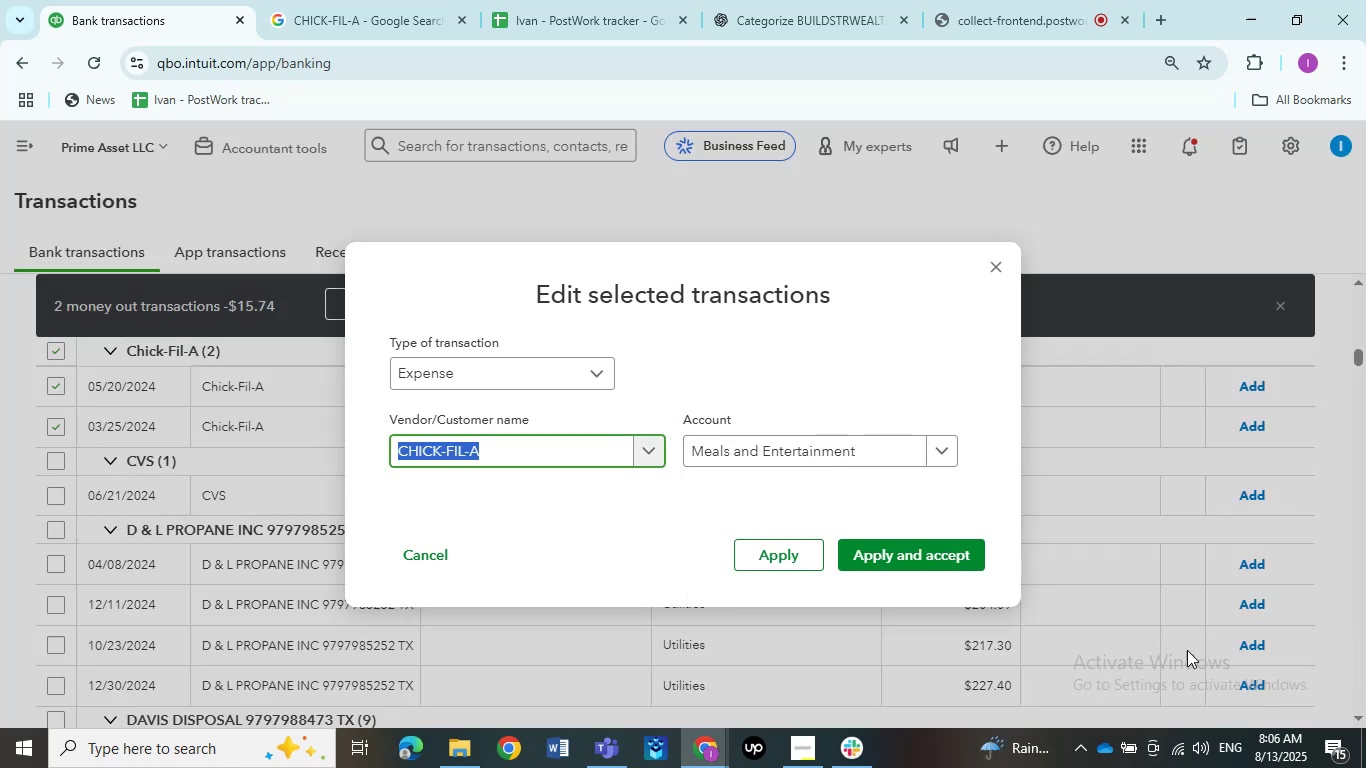 
wait(5.76)
 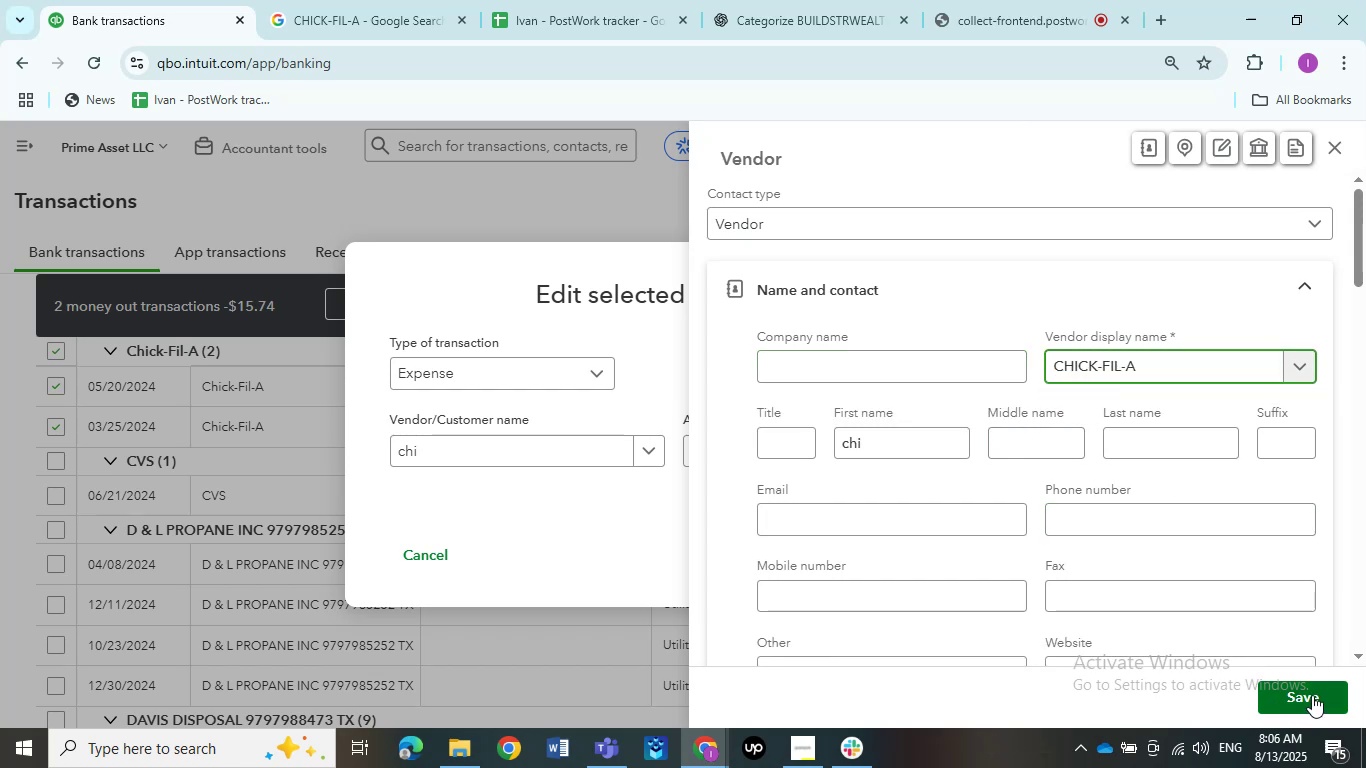 
left_click([909, 556])
 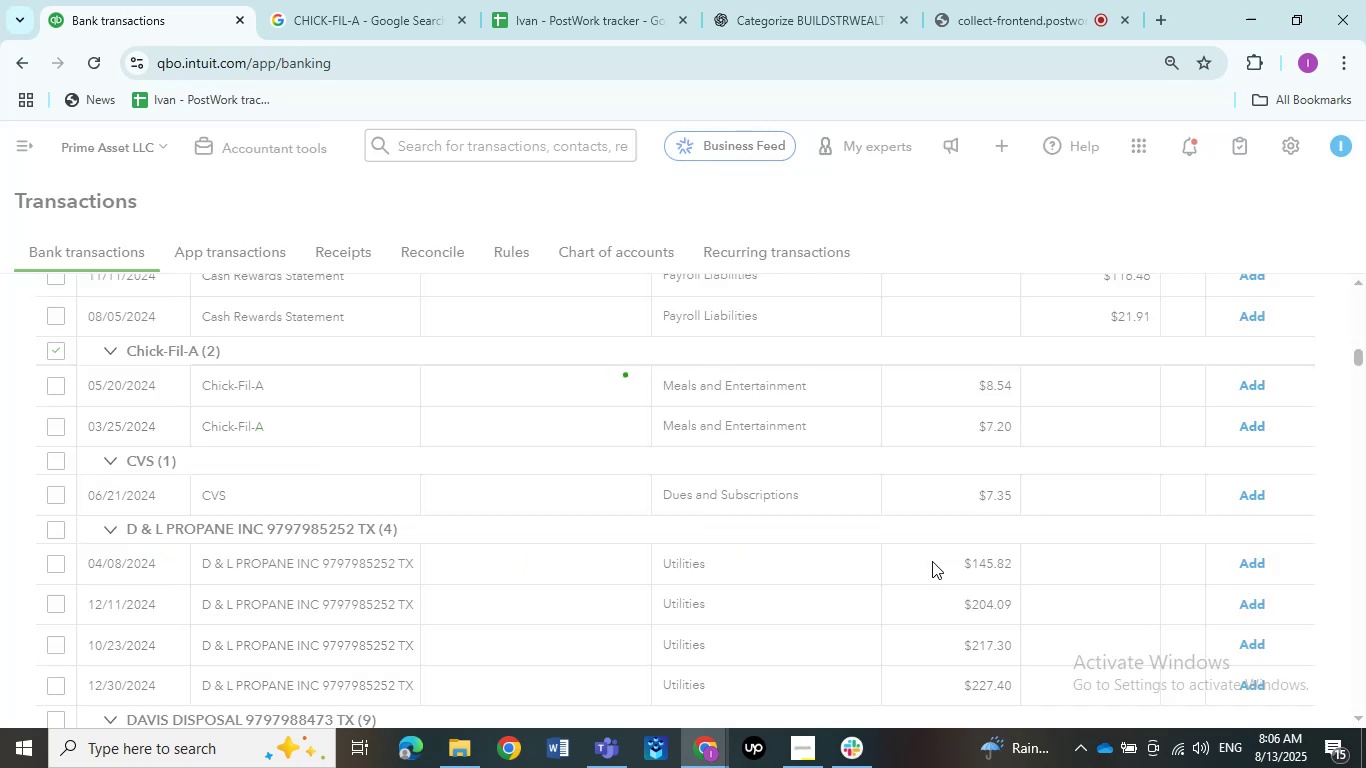 
mouse_move([1003, 21])
 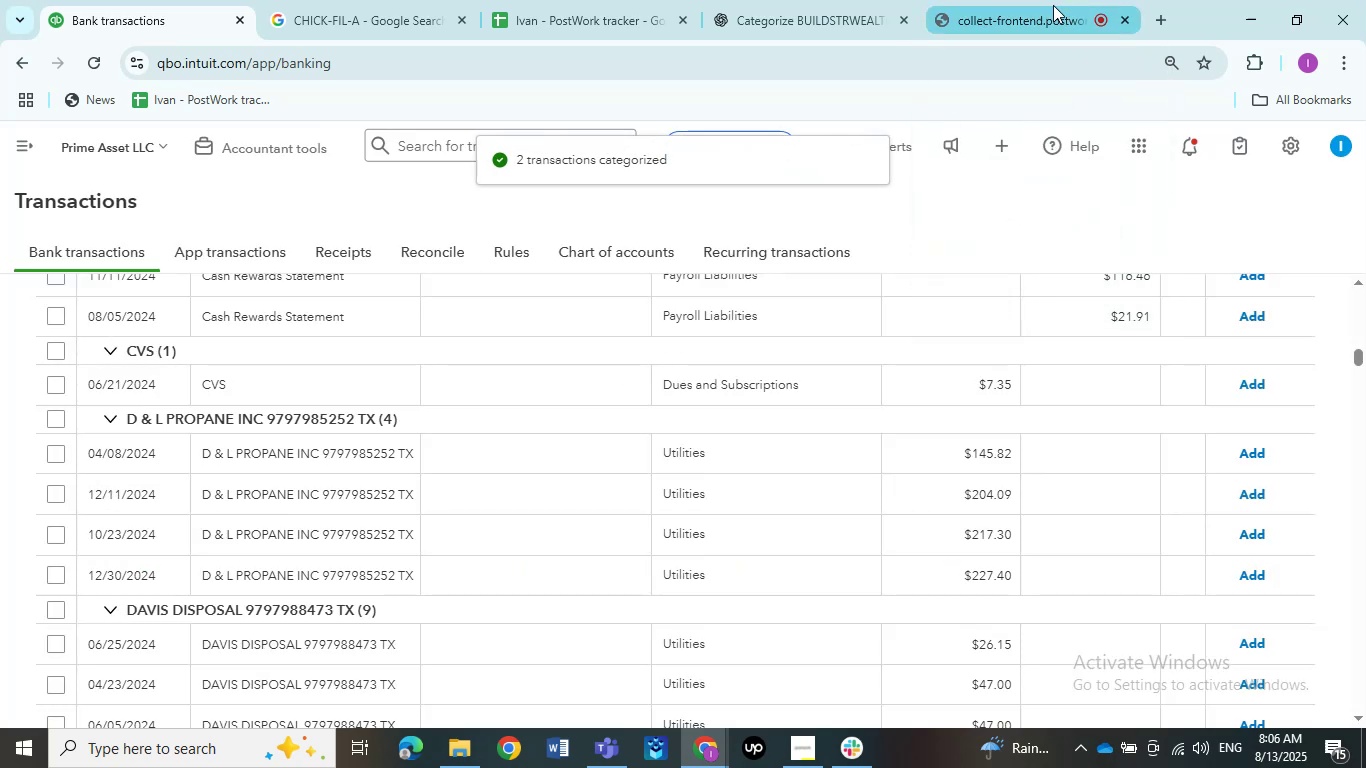 
left_click([1024, 18])
 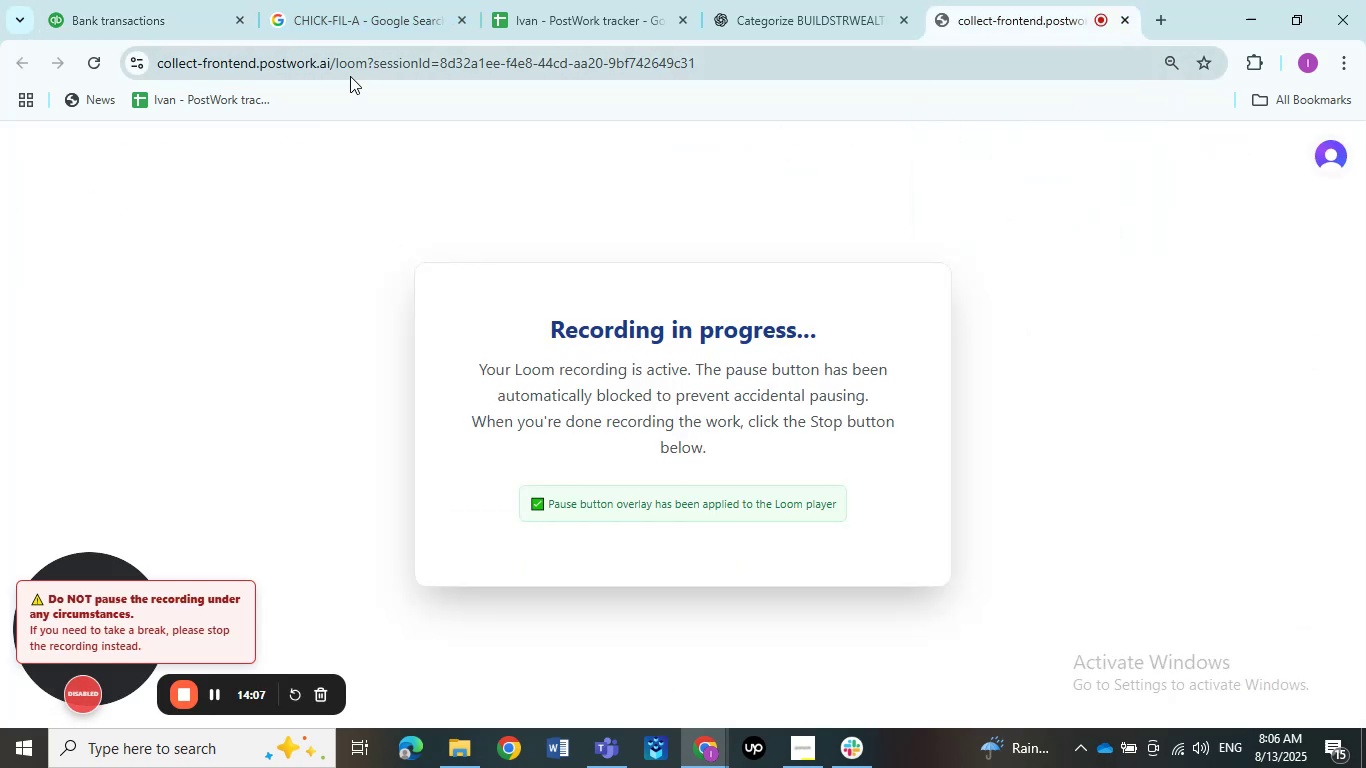 
left_click([130, 14])
 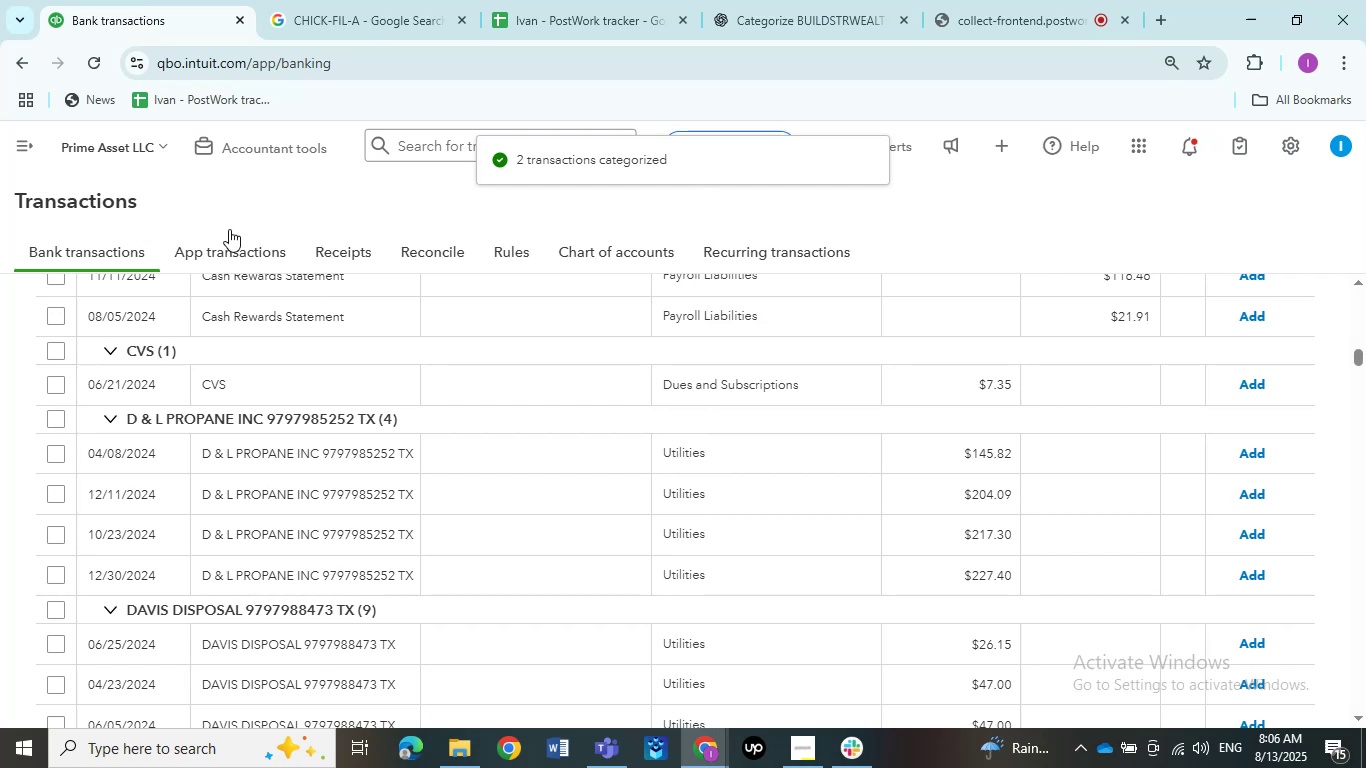 
scroll: coordinate [282, 457], scroll_direction: down, amount: 1.0
 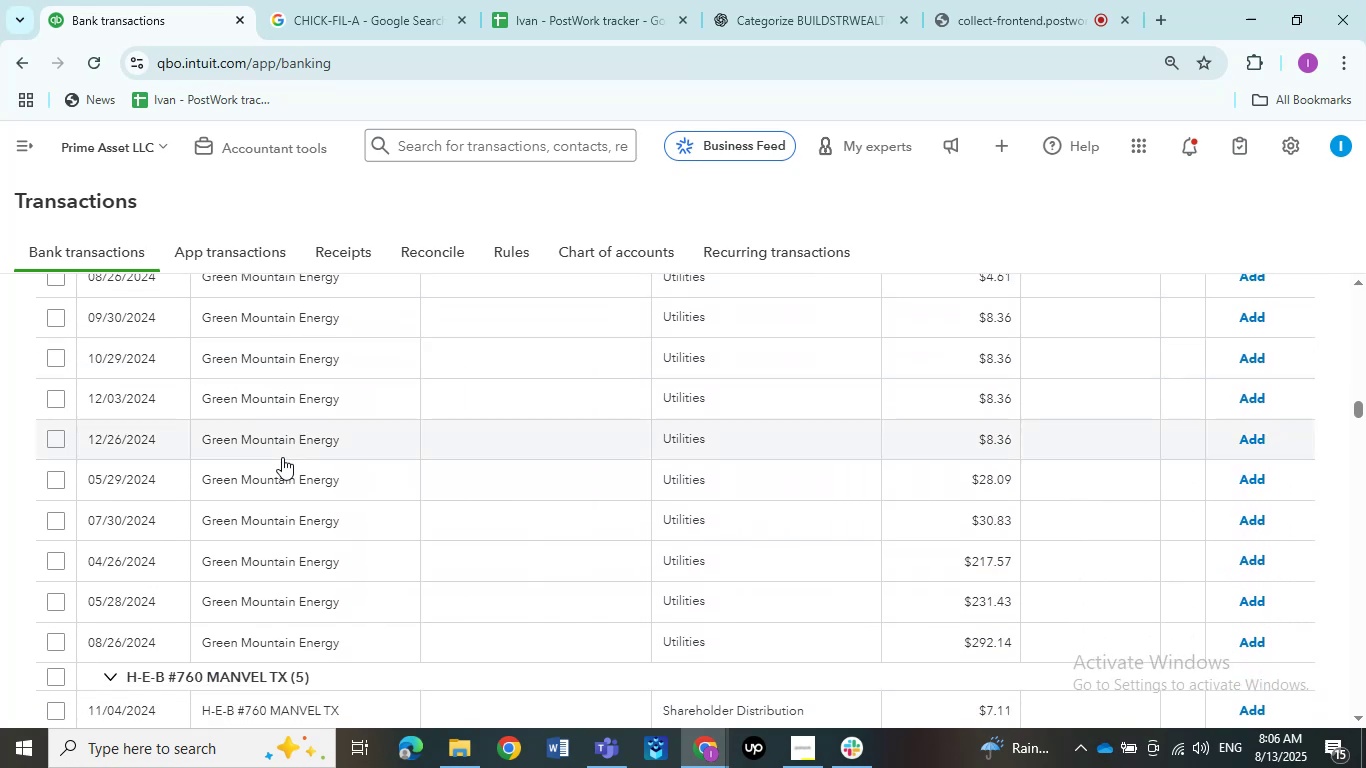 
scroll: coordinate [282, 457], scroll_direction: up, amount: 1.0
 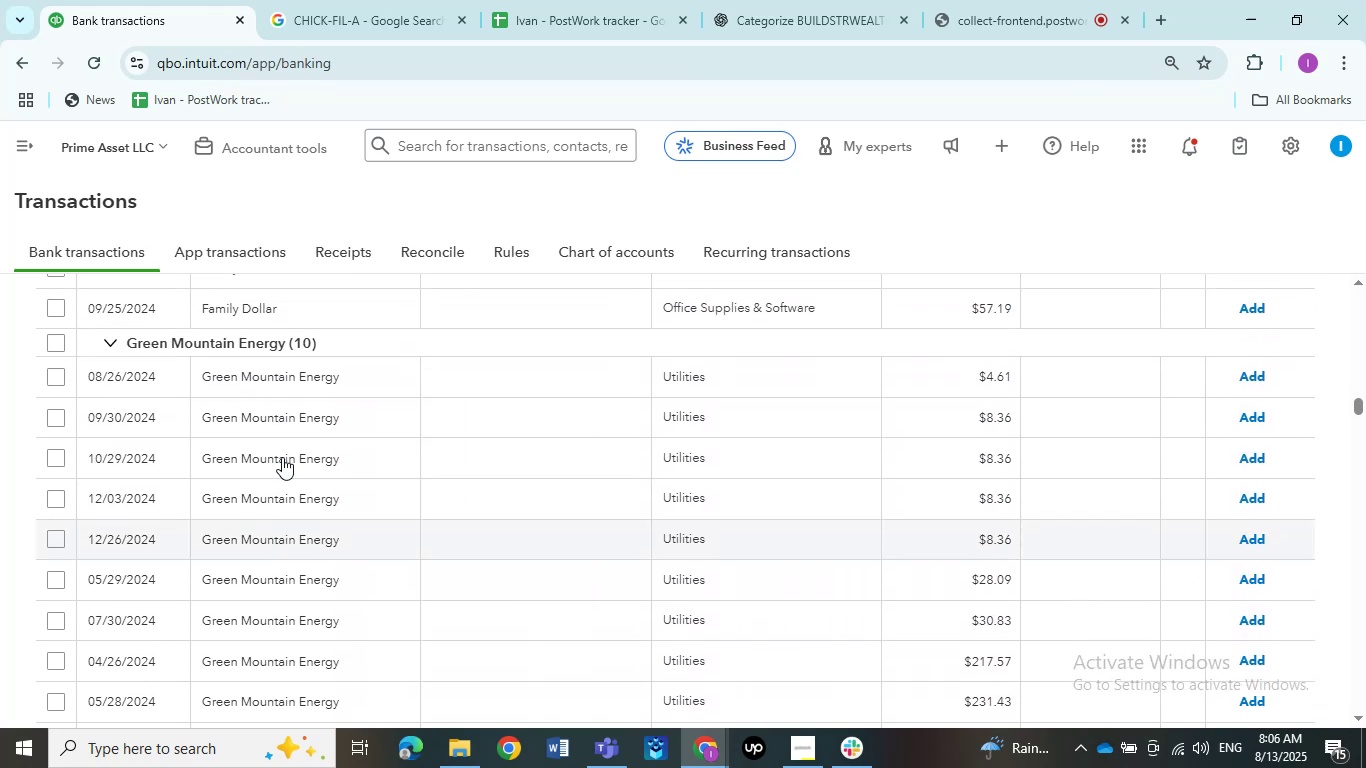 
scroll: coordinate [282, 457], scroll_direction: down, amount: 6.0
 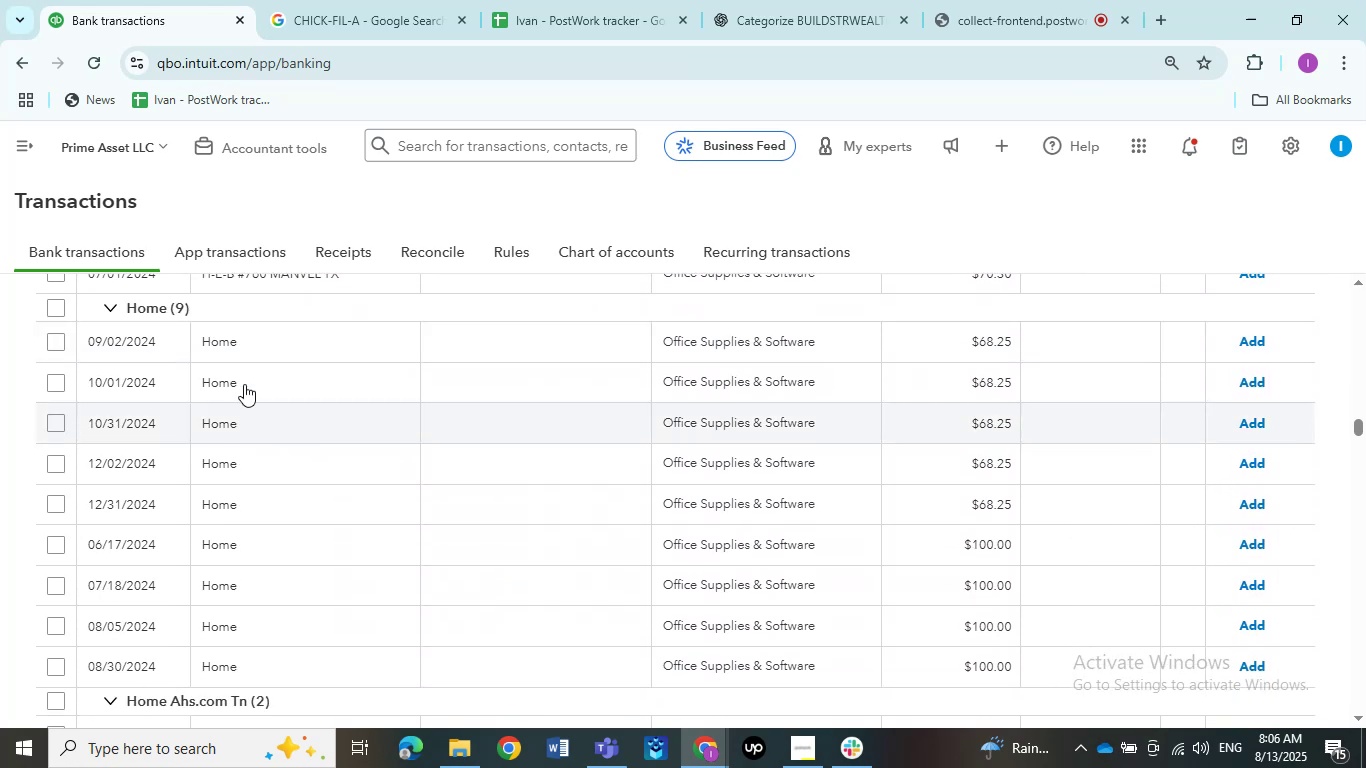 
left_click([227, 345])
 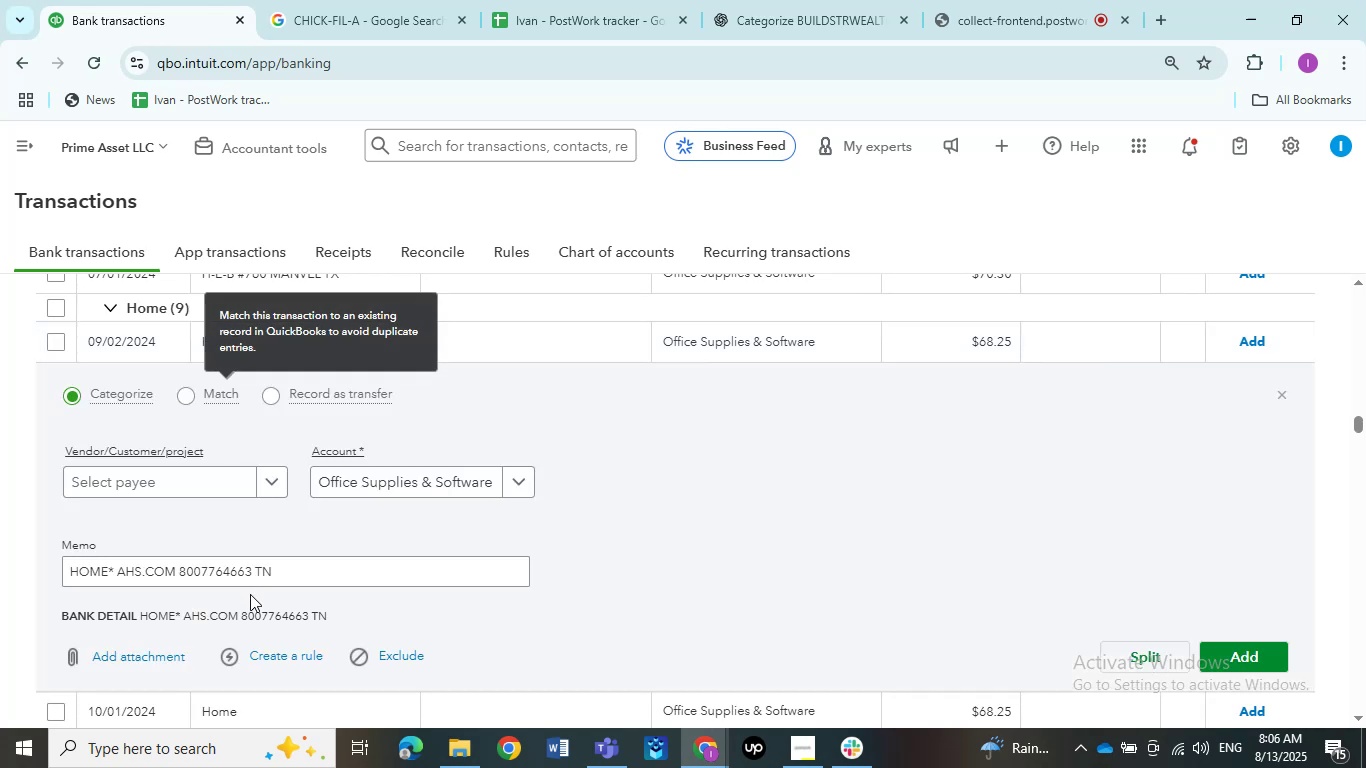 
scroll: coordinate [247, 575], scroll_direction: down, amount: 1.0
 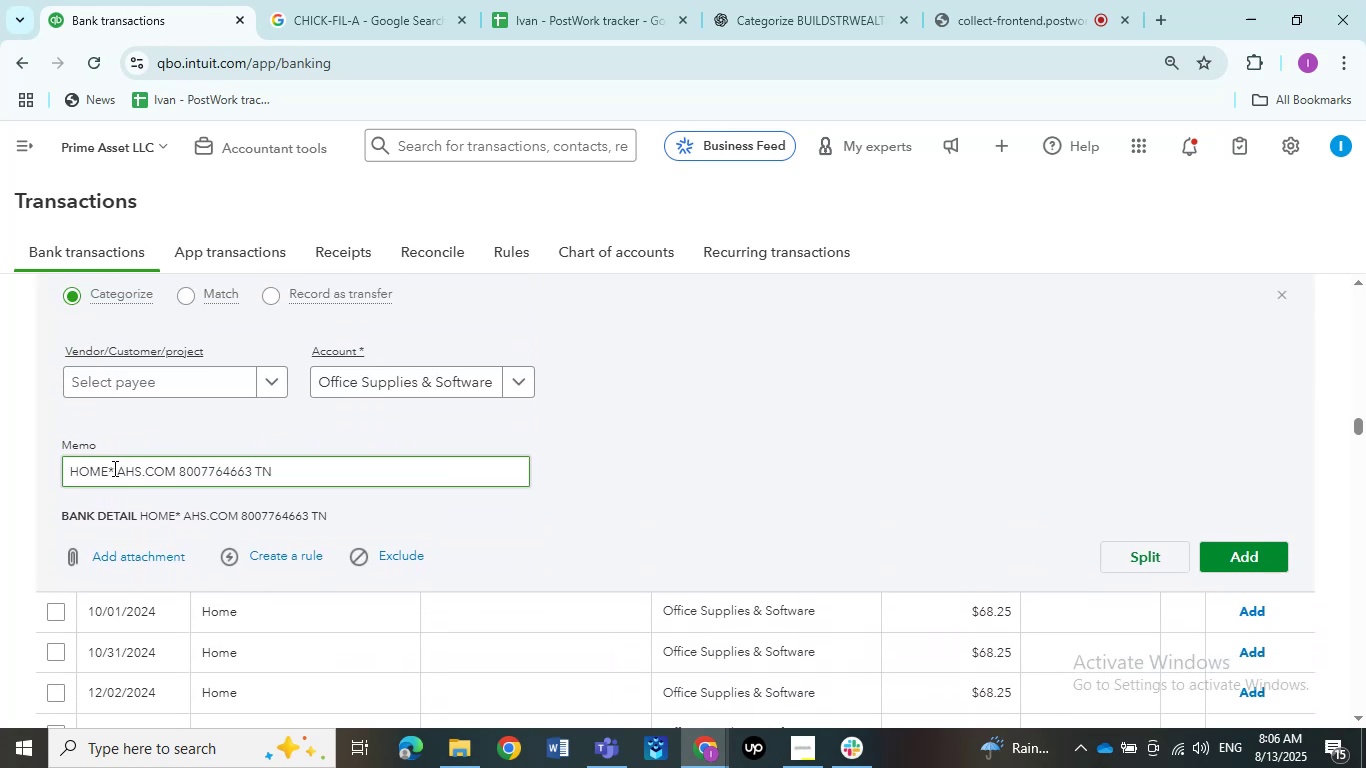 
left_click_drag(start_coordinate=[109, 469], to_coordinate=[41, 475])
 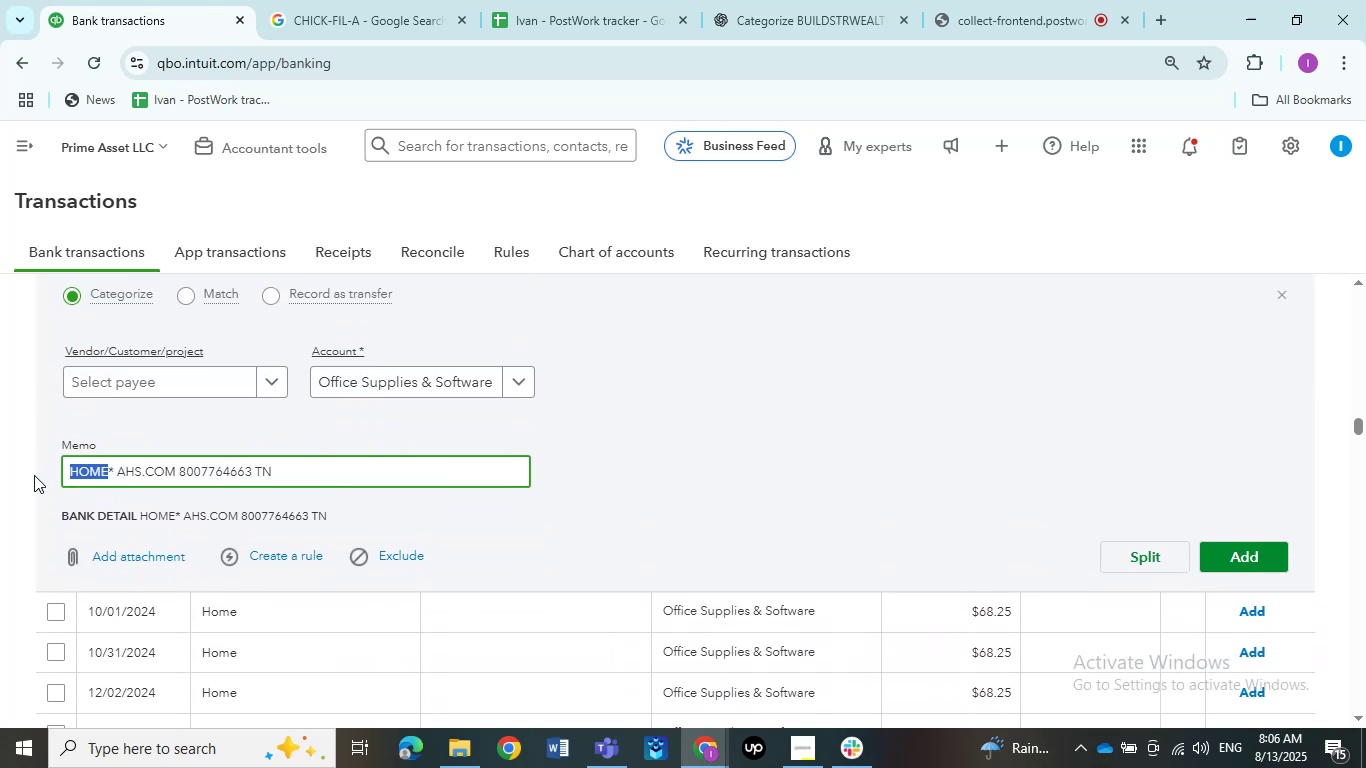 
key(Control+C)
 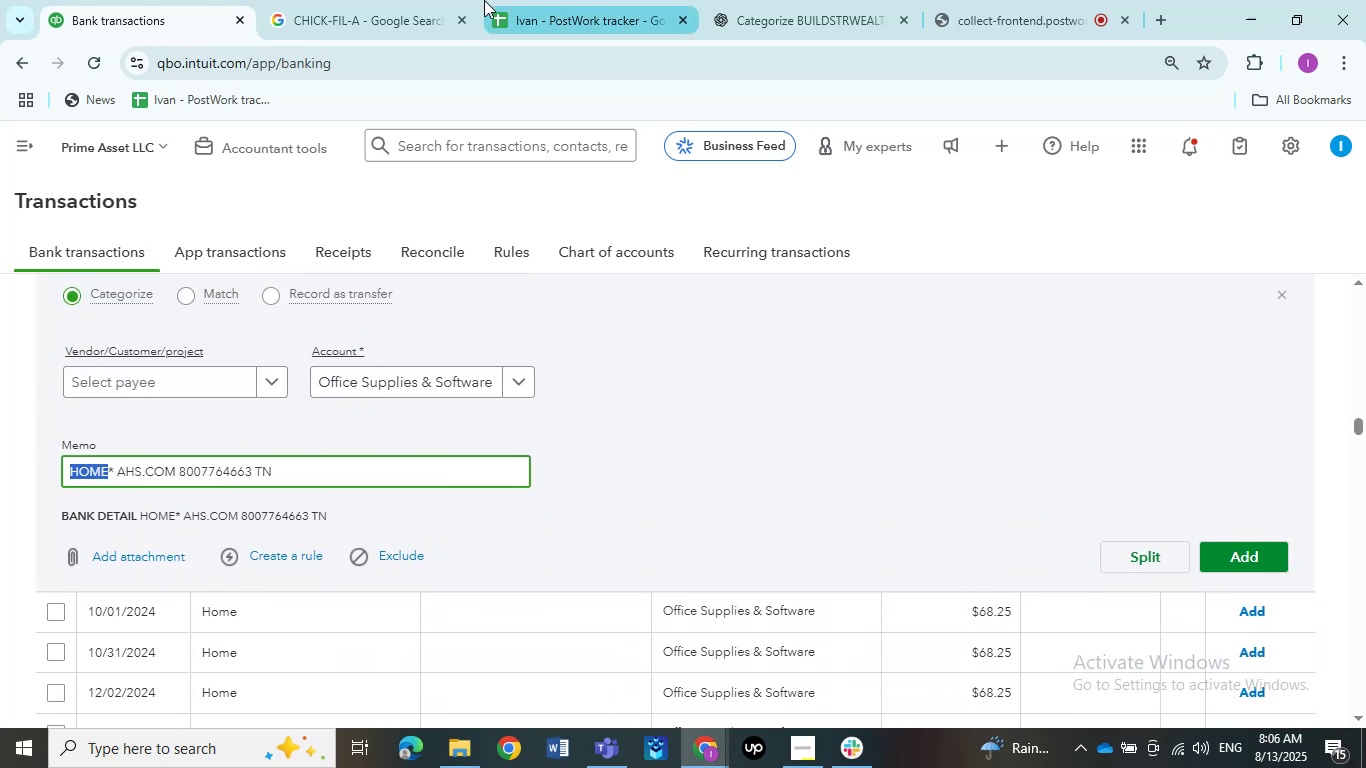 
left_click([371, 3])
 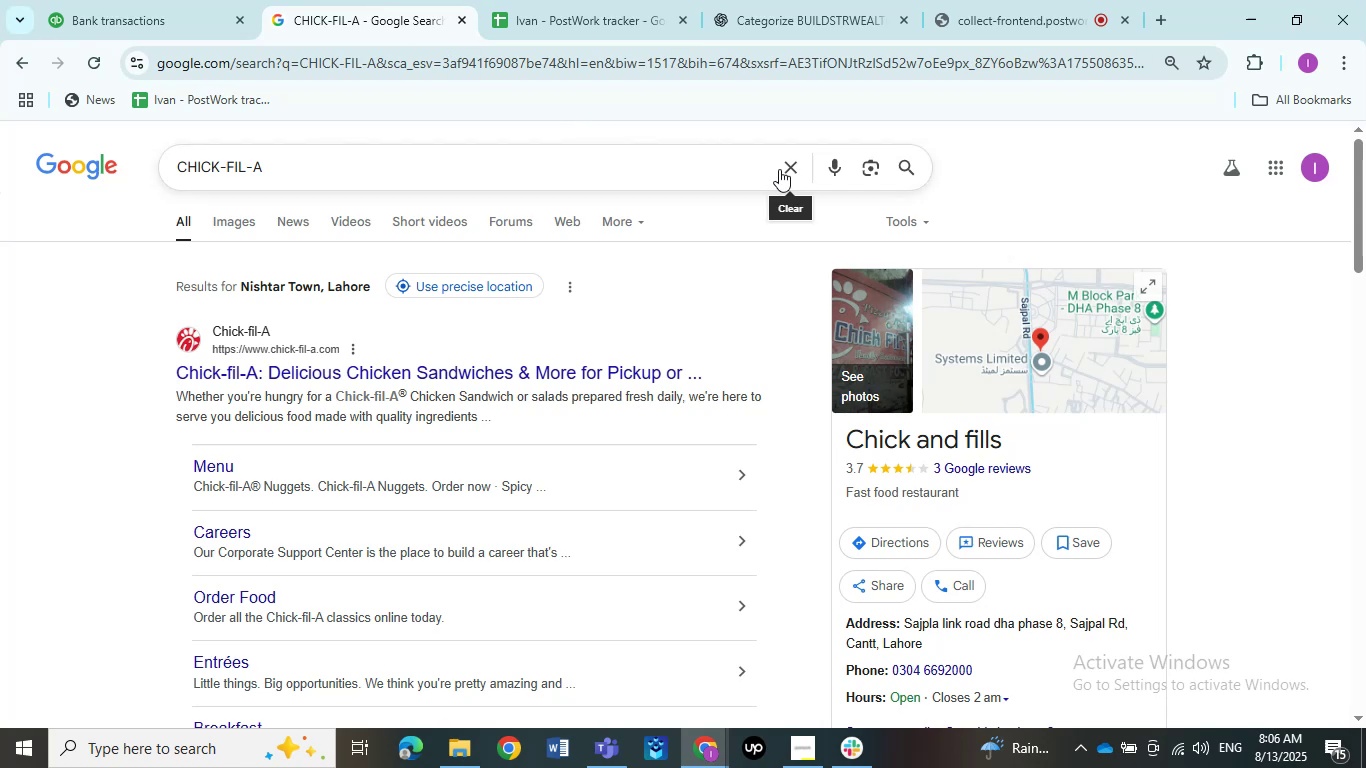 
left_click([794, 169])
 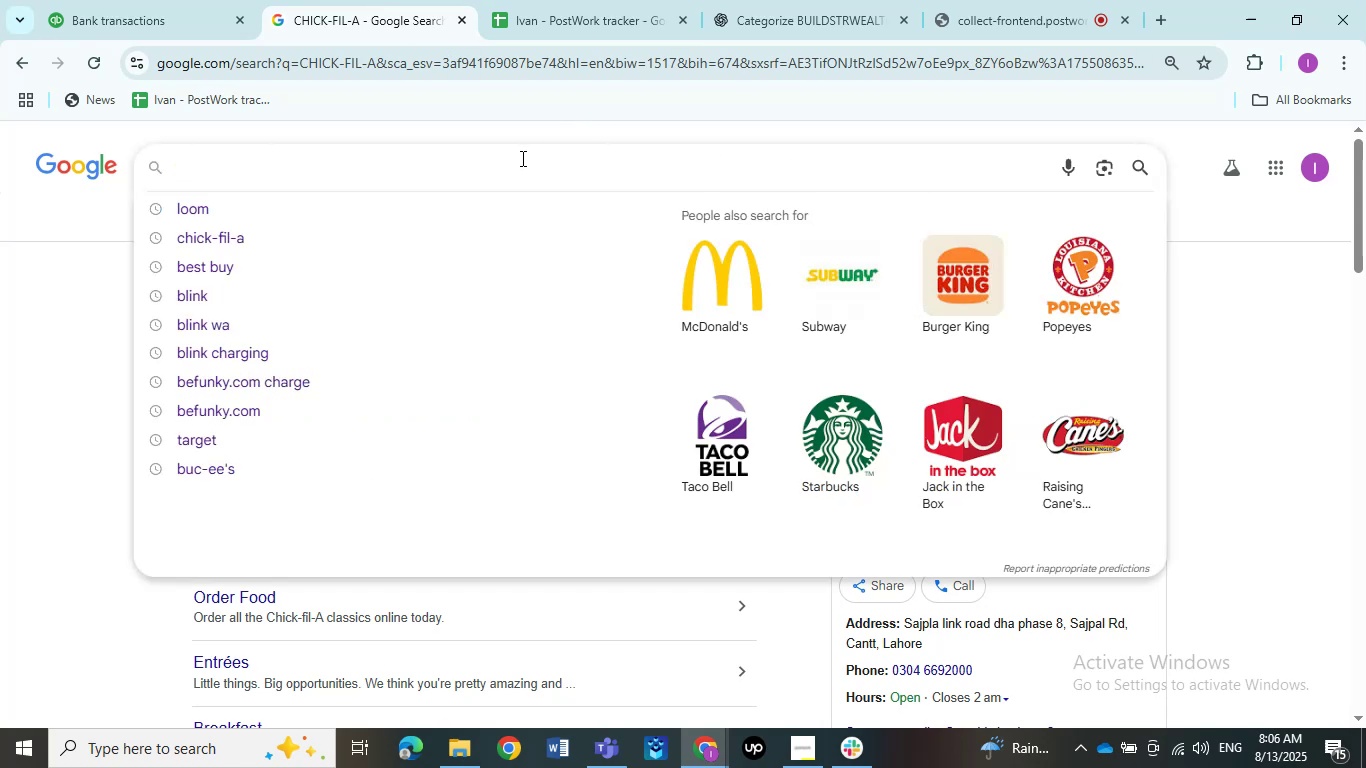 
left_click([520, 158])
 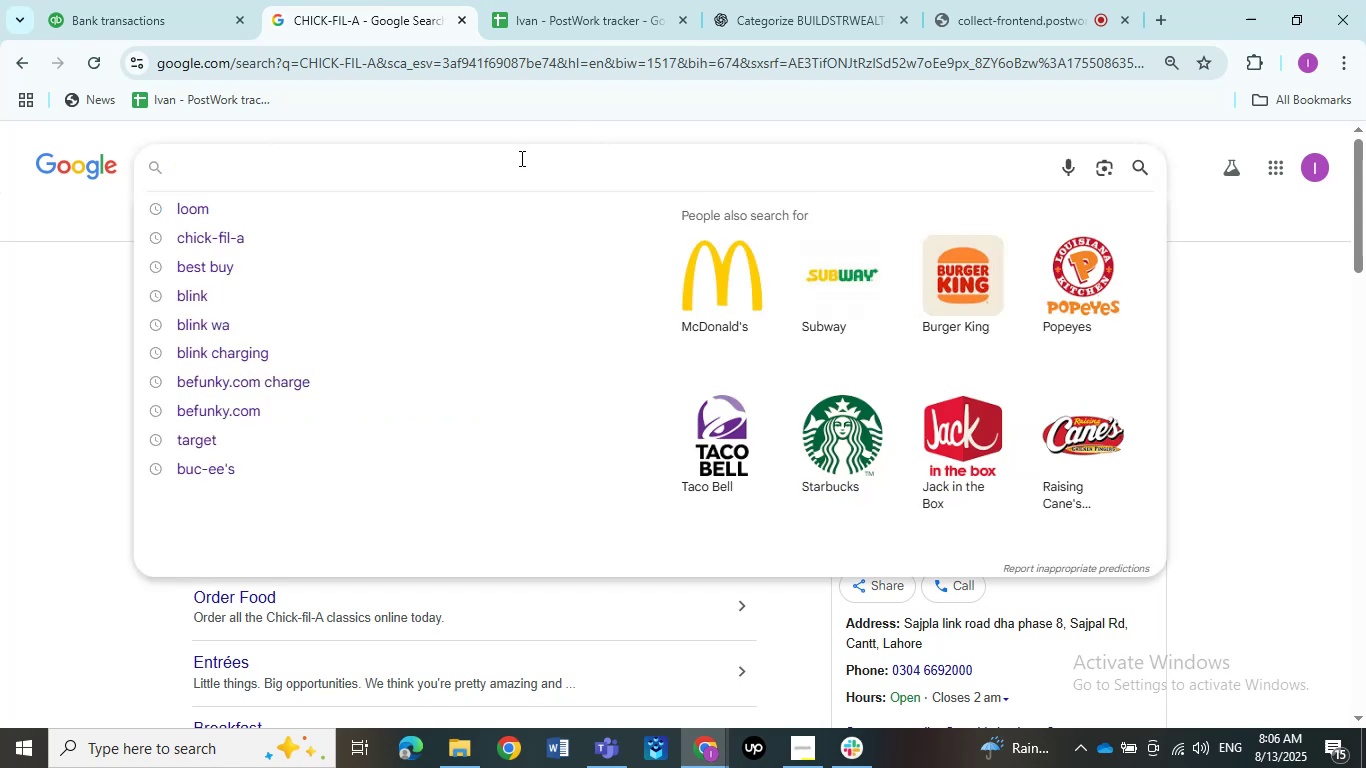 
hold_key(key=ControlLeft, duration=0.93)
 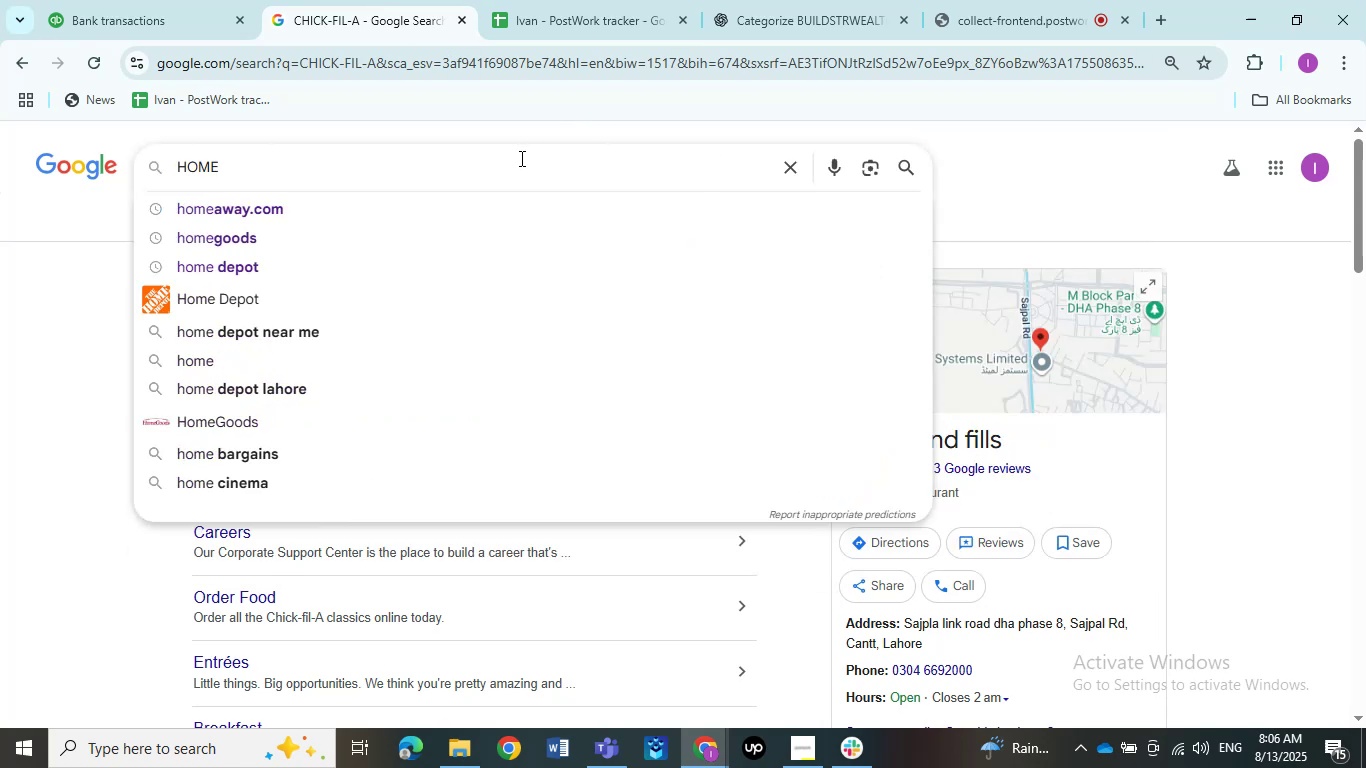 
hold_key(key=V, duration=0.37)
 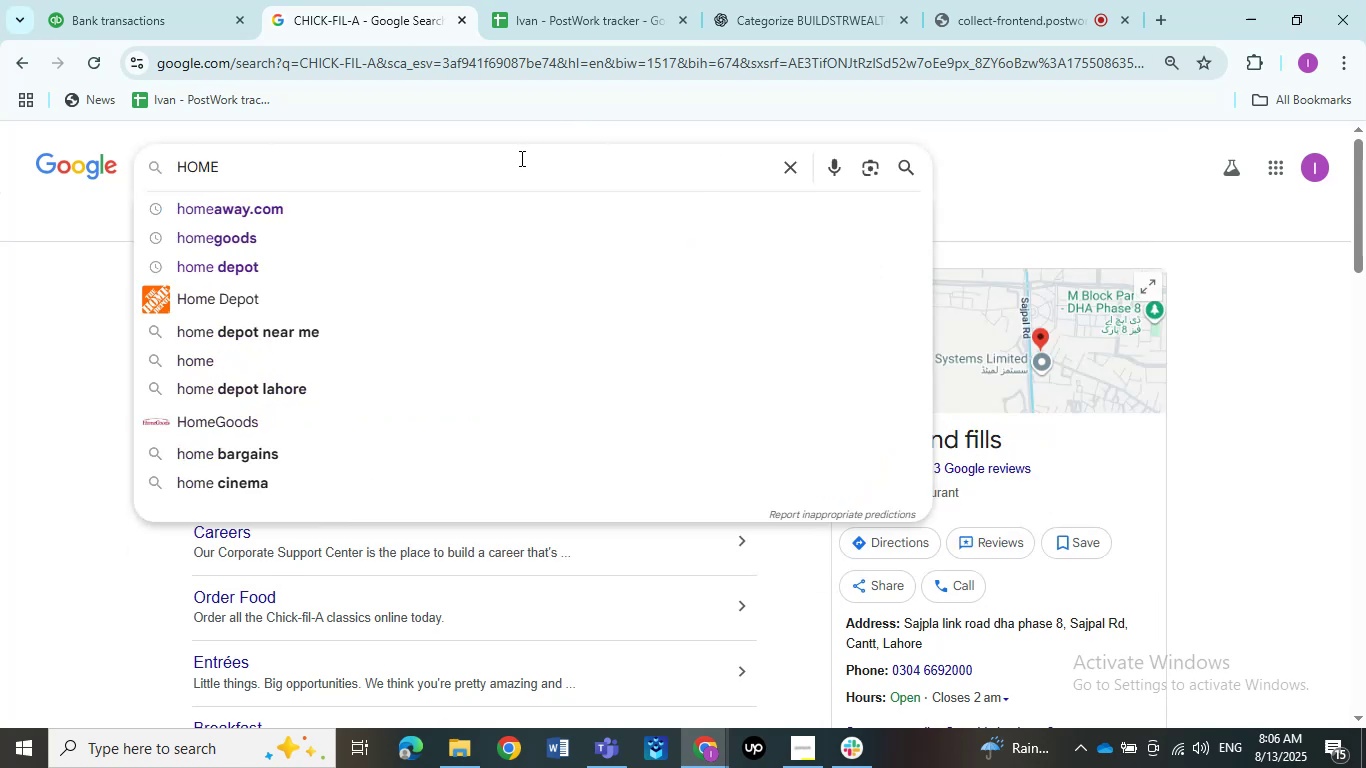 
key(NumpadEnter)
 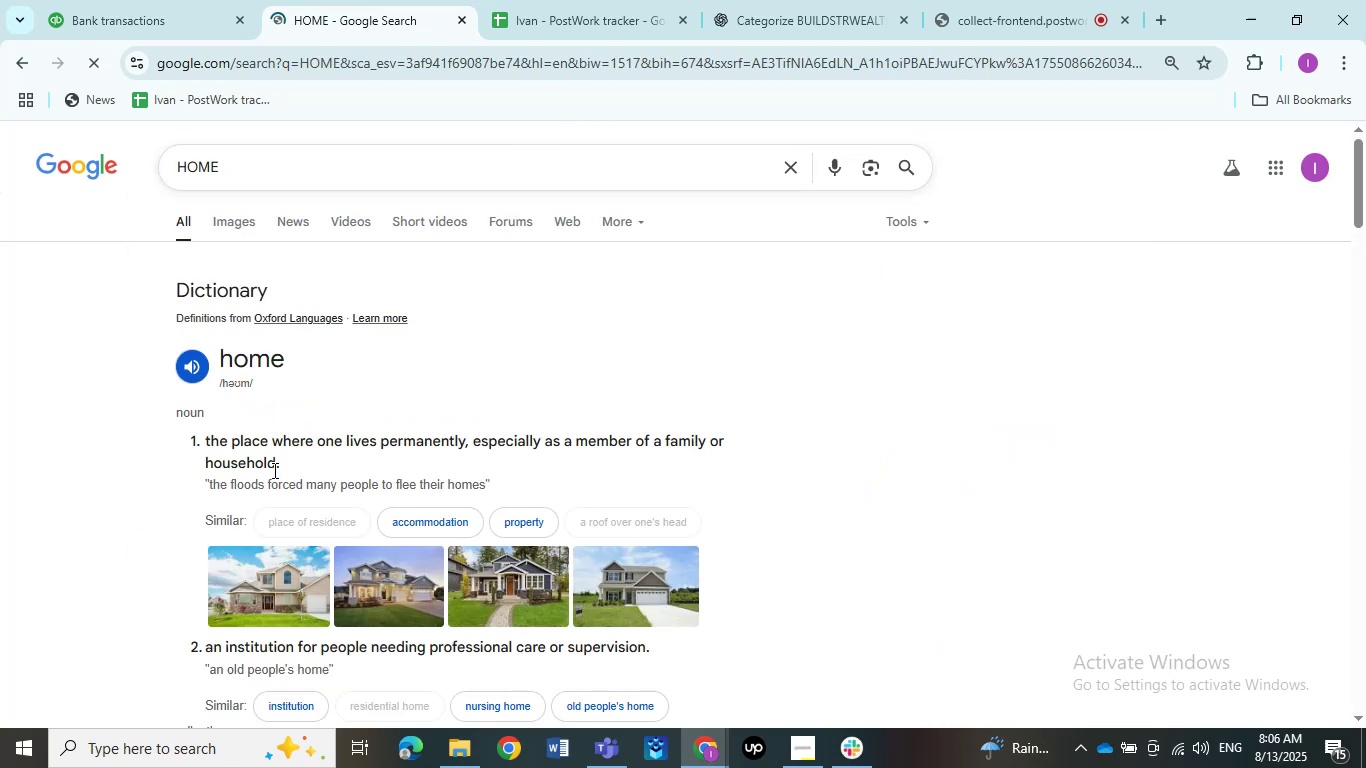 
scroll: coordinate [273, 462], scroll_direction: down, amount: 9.0
 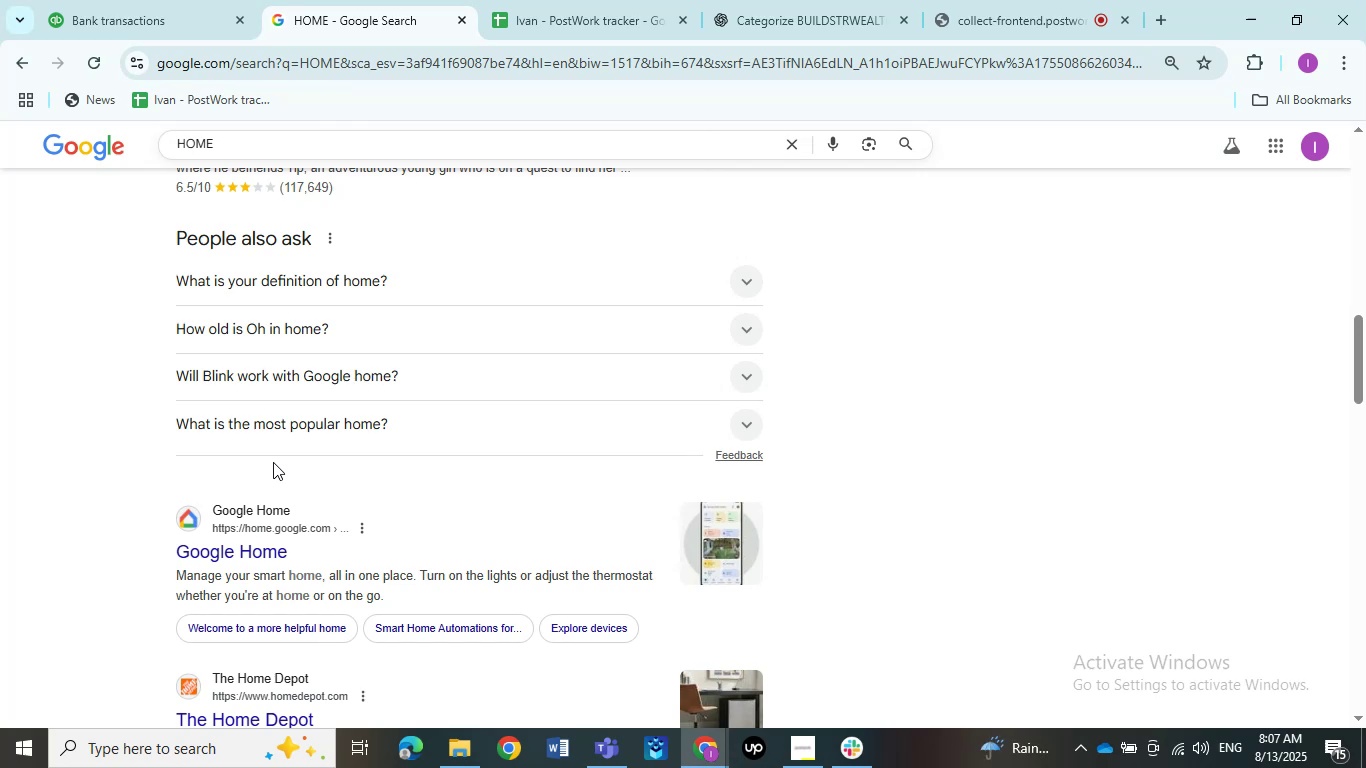 
wait(14.78)
 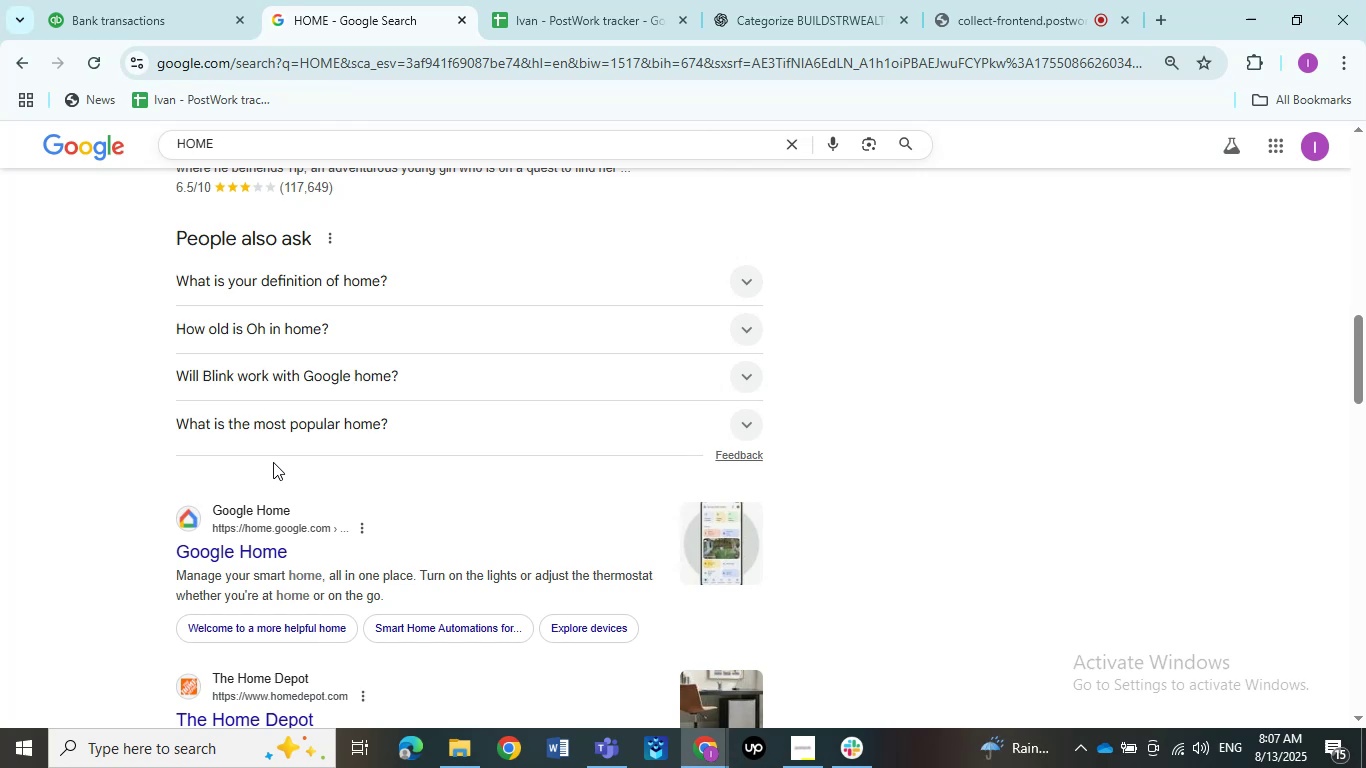 
scroll: coordinate [273, 462], scroll_direction: down, amount: 1.0
 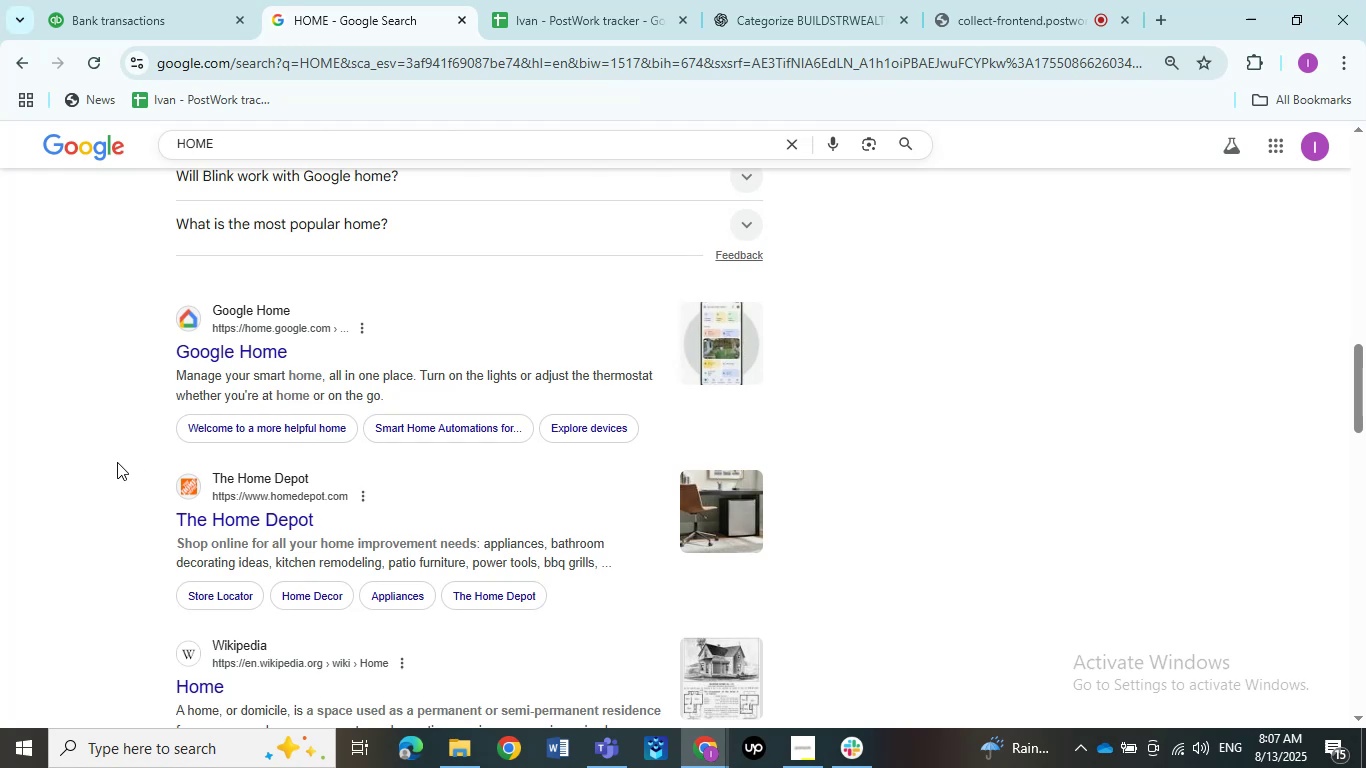 
wait(23.33)
 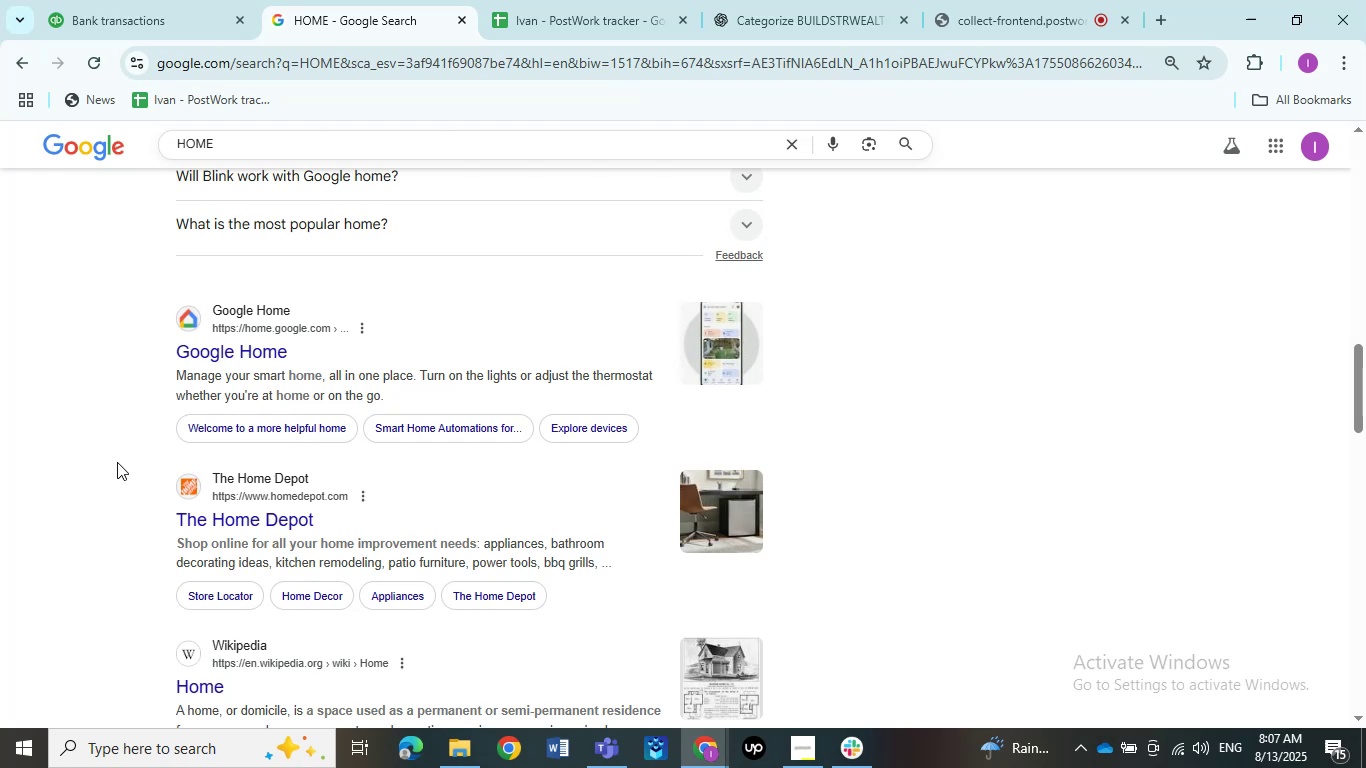 
scroll: coordinate [235, 533], scroll_direction: down, amount: 2.0
 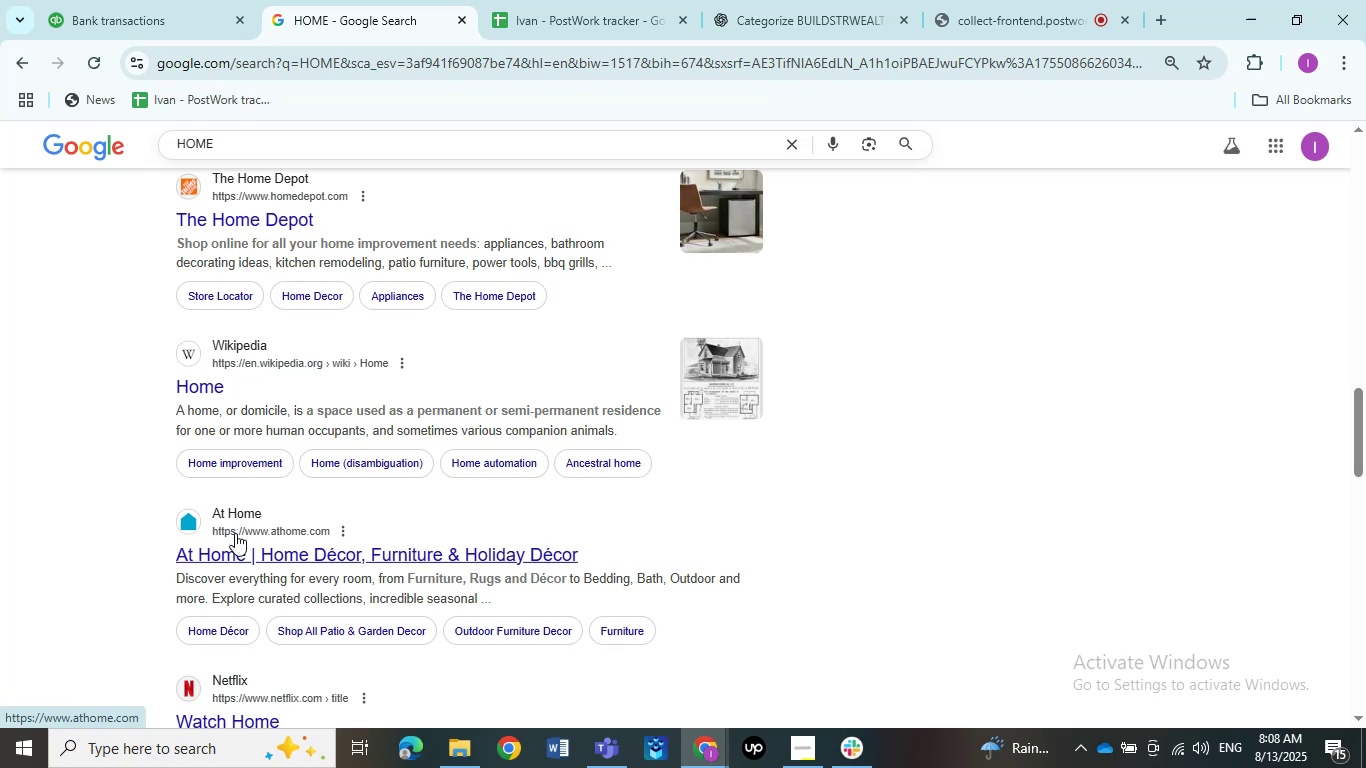 
wait(24.47)
 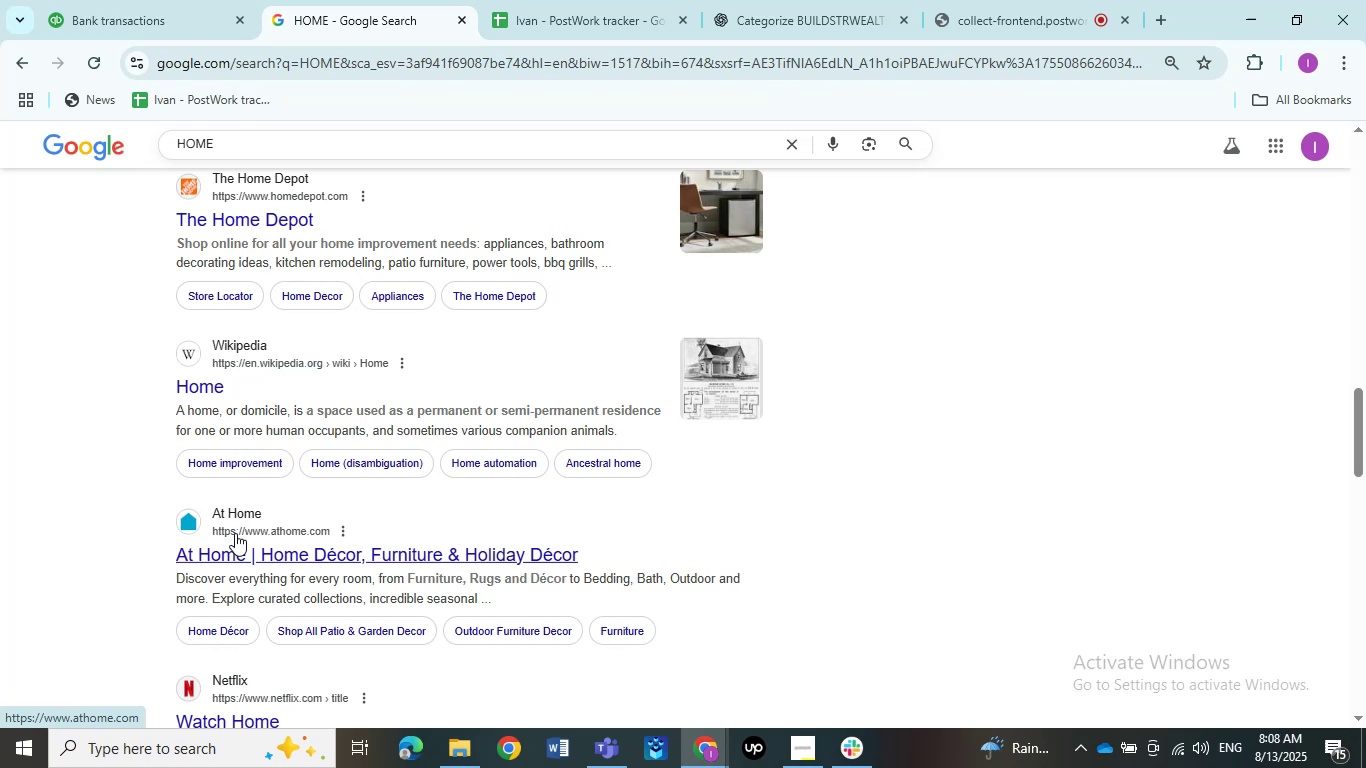 
scroll: coordinate [235, 533], scroll_direction: up, amount: 1.0
 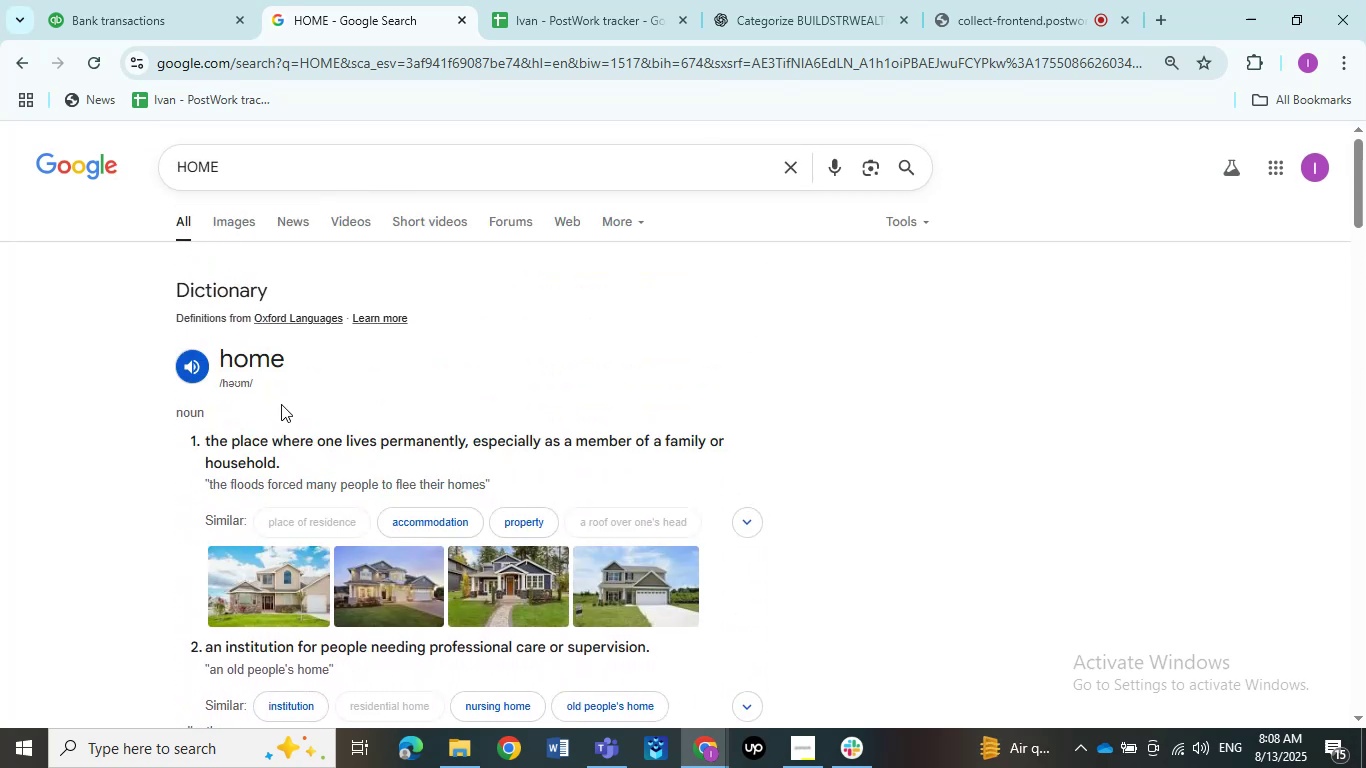 
scroll: coordinate [266, 419], scroll_direction: down, amount: 2.0
 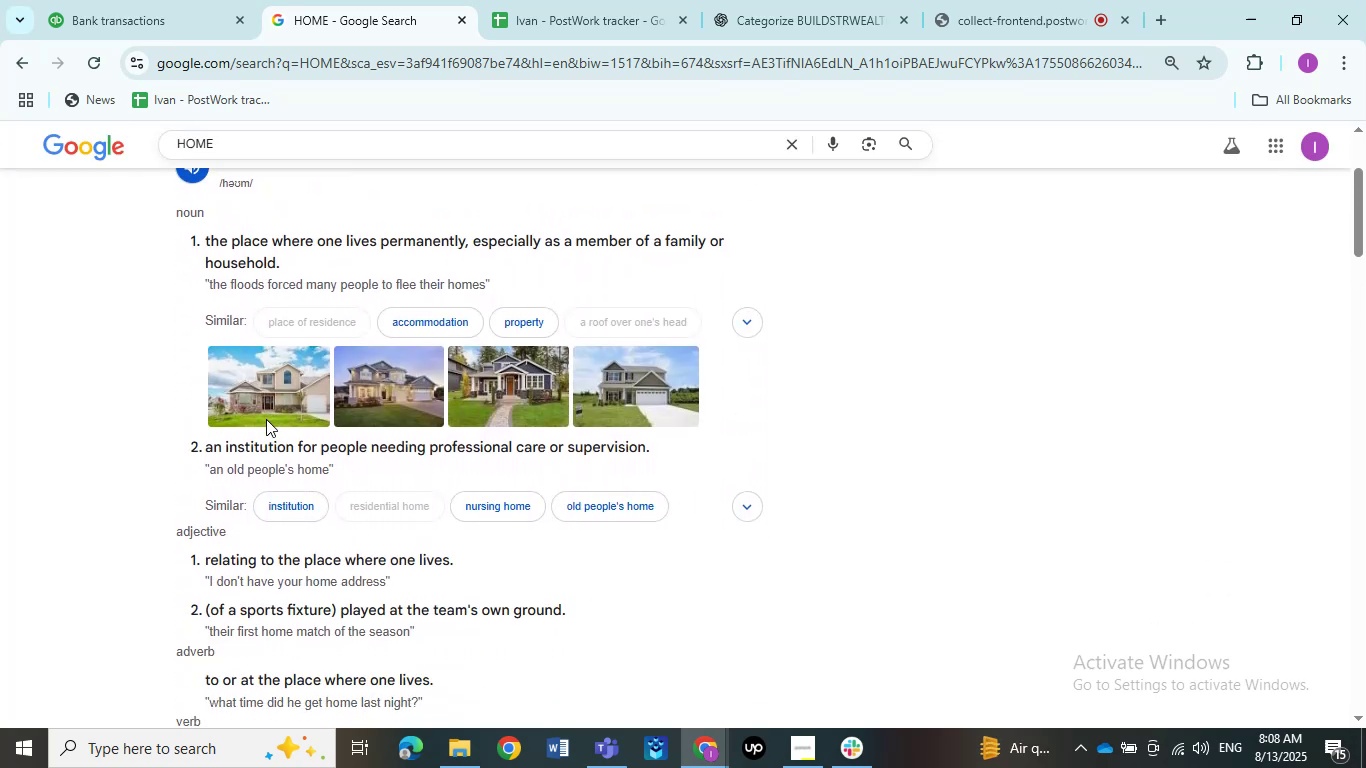 
scroll: coordinate [266, 419], scroll_direction: up, amount: 5.0
 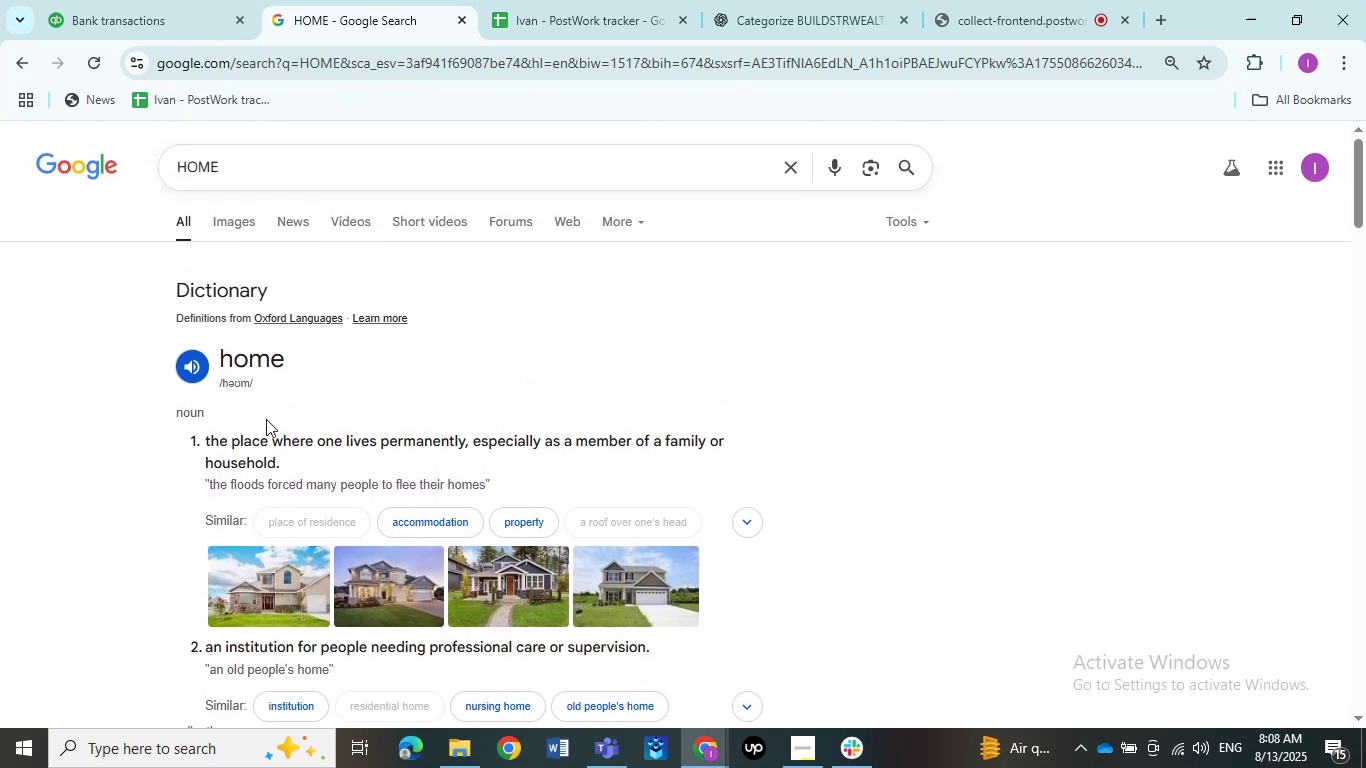 
wait(6.1)
 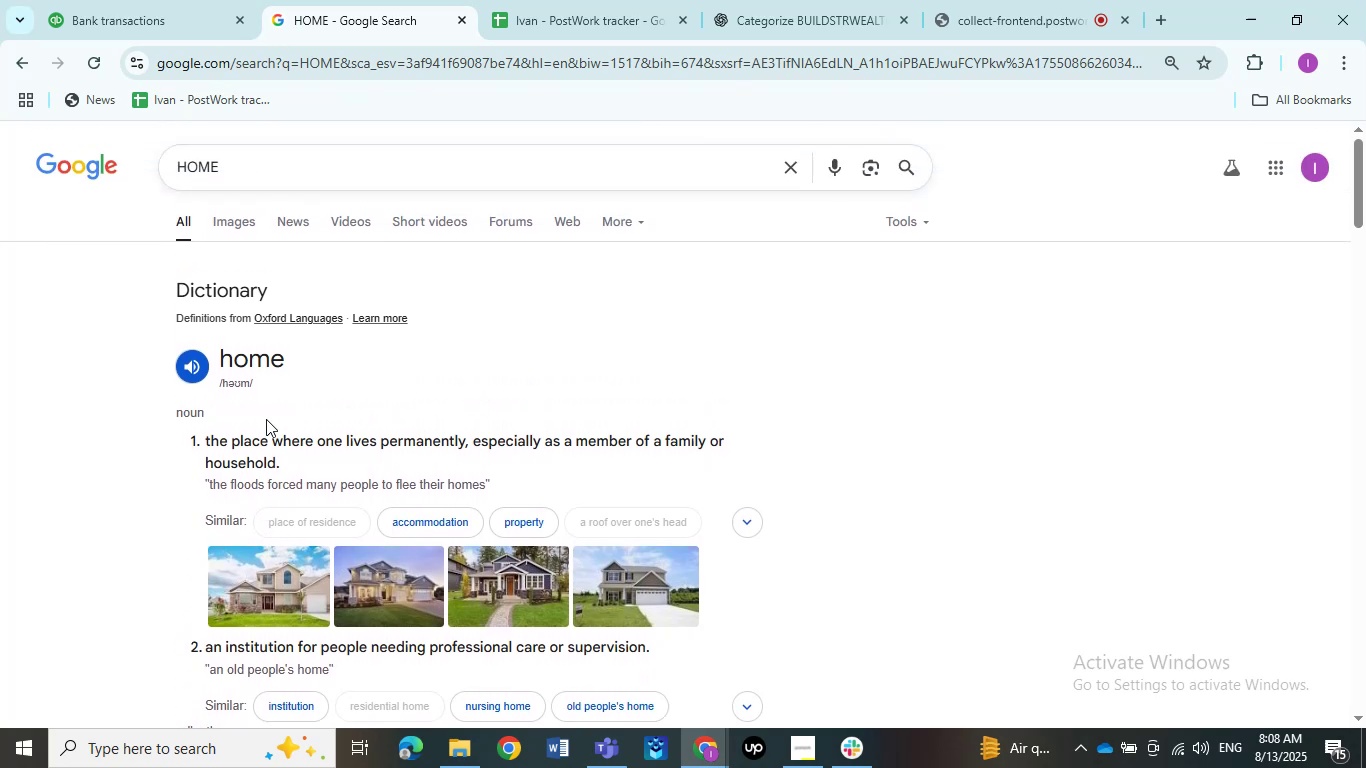 
scroll: coordinate [266, 419], scroll_direction: down, amount: 1.0
 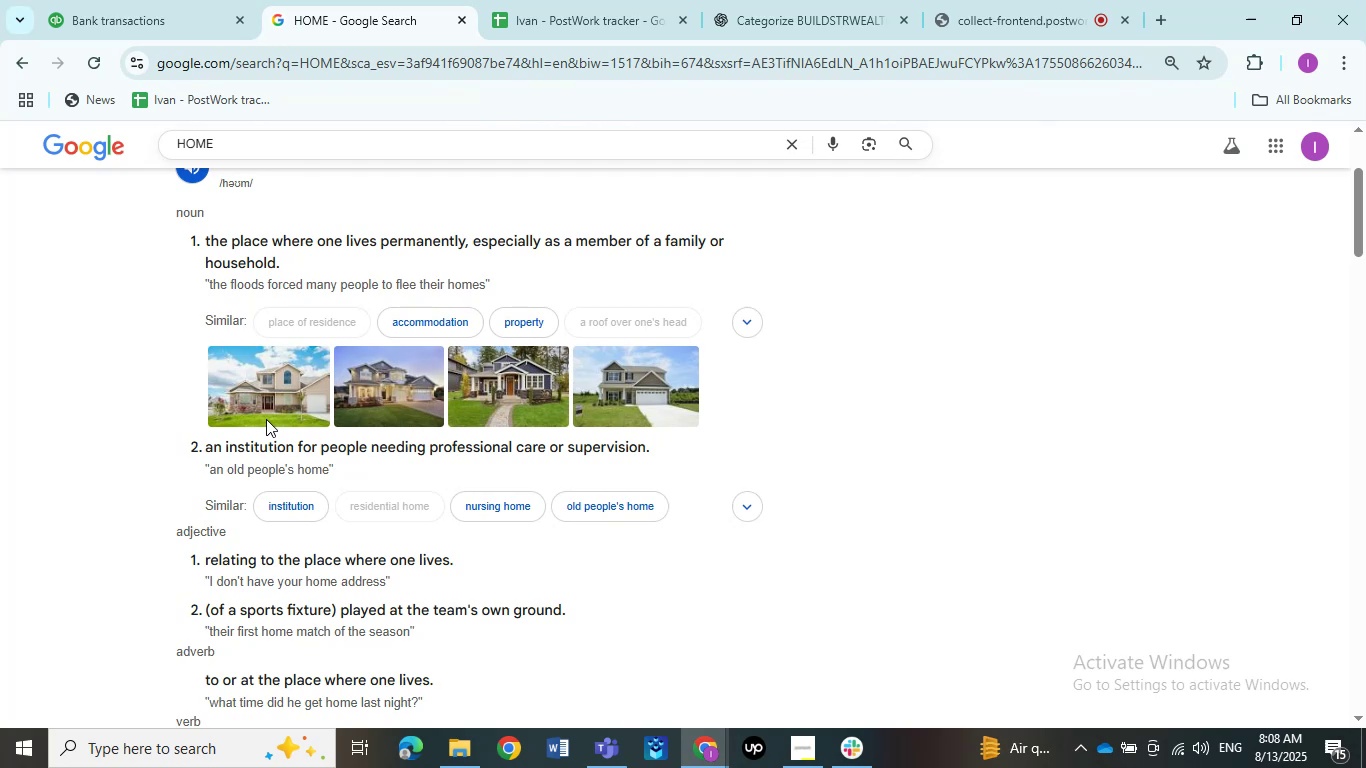 
wait(12.79)
 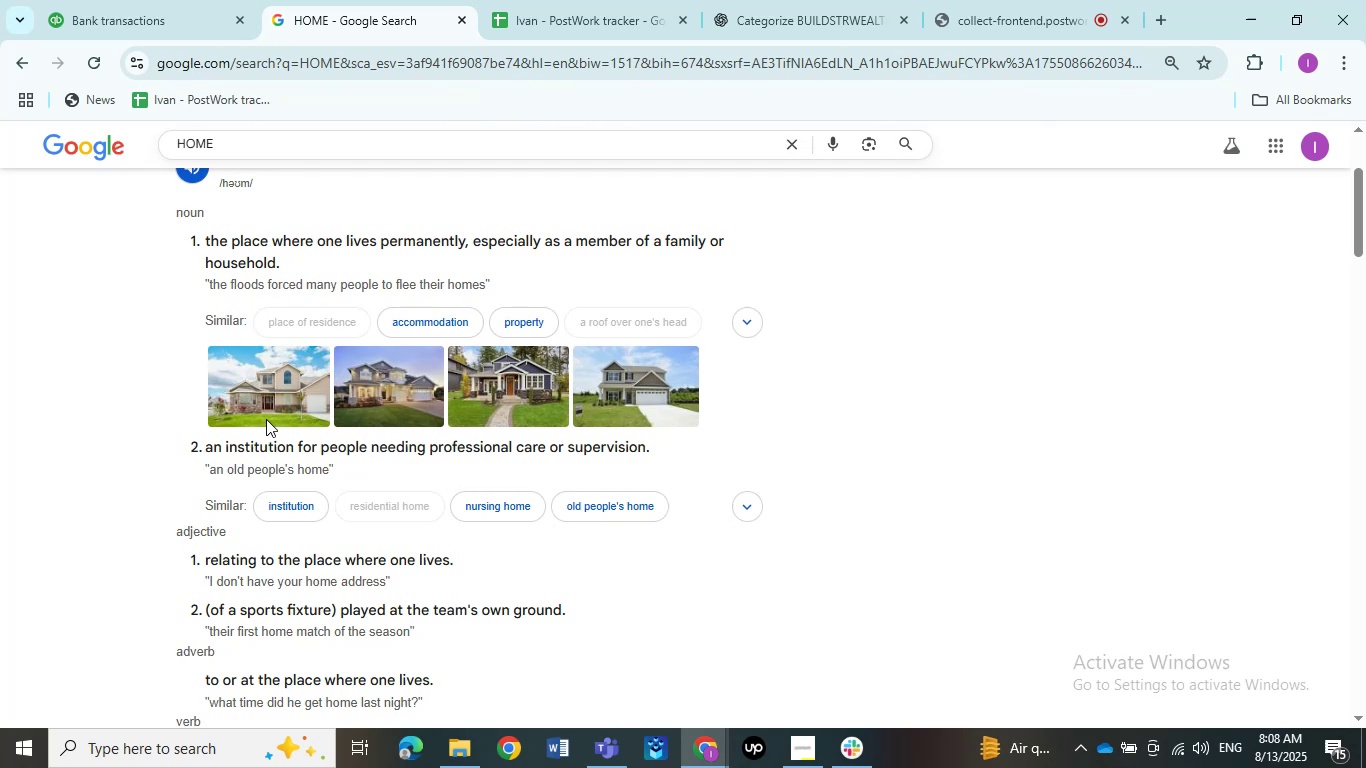 
scroll: coordinate [330, 473], scroll_direction: up, amount: 1.0
 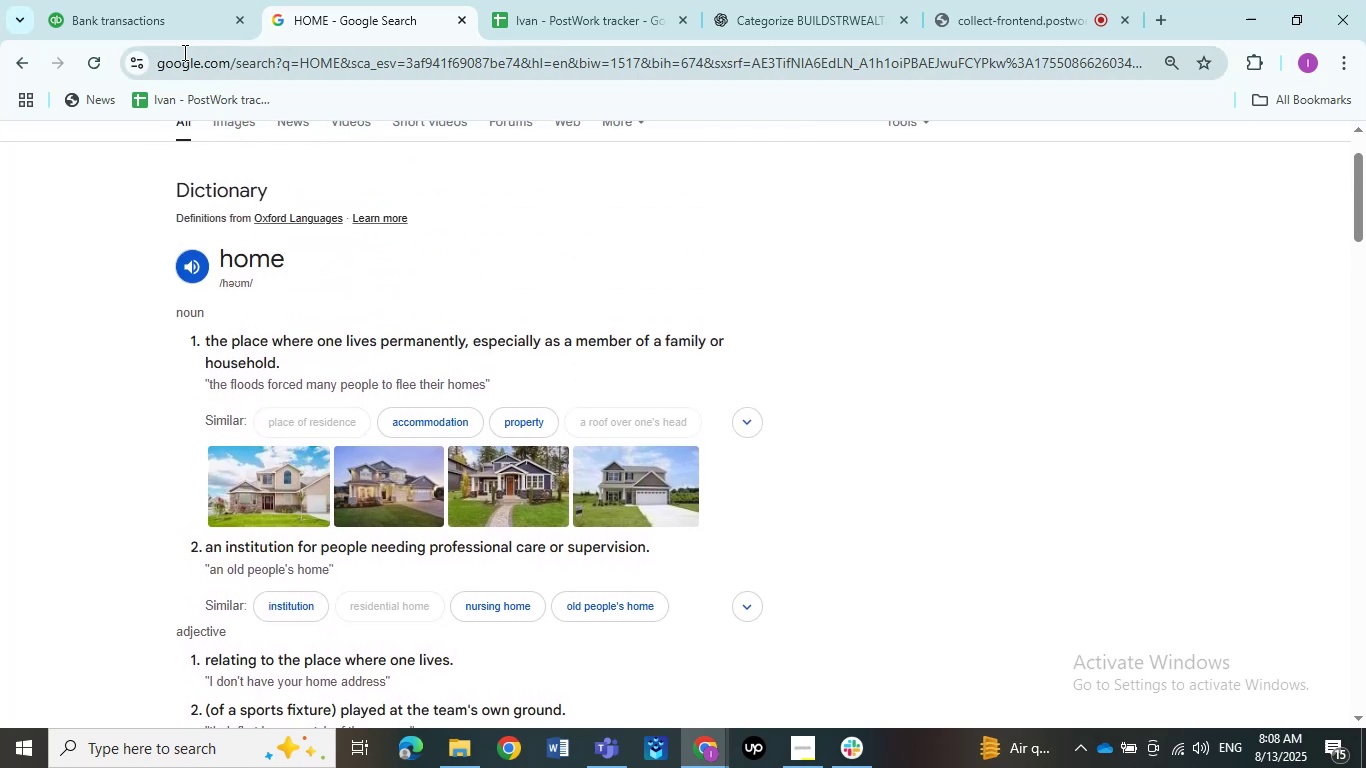 
left_click([144, 24])
 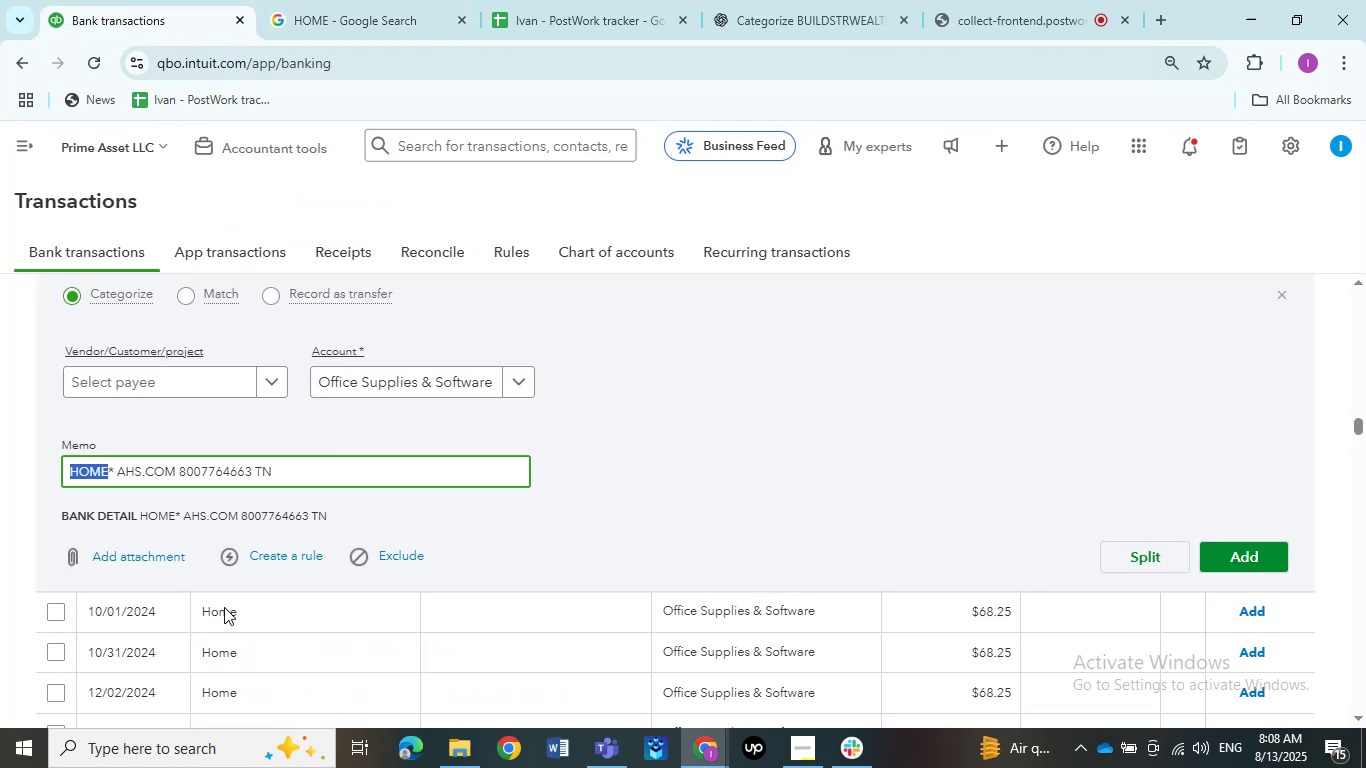 
scroll: coordinate [227, 631], scroll_direction: down, amount: 2.0
 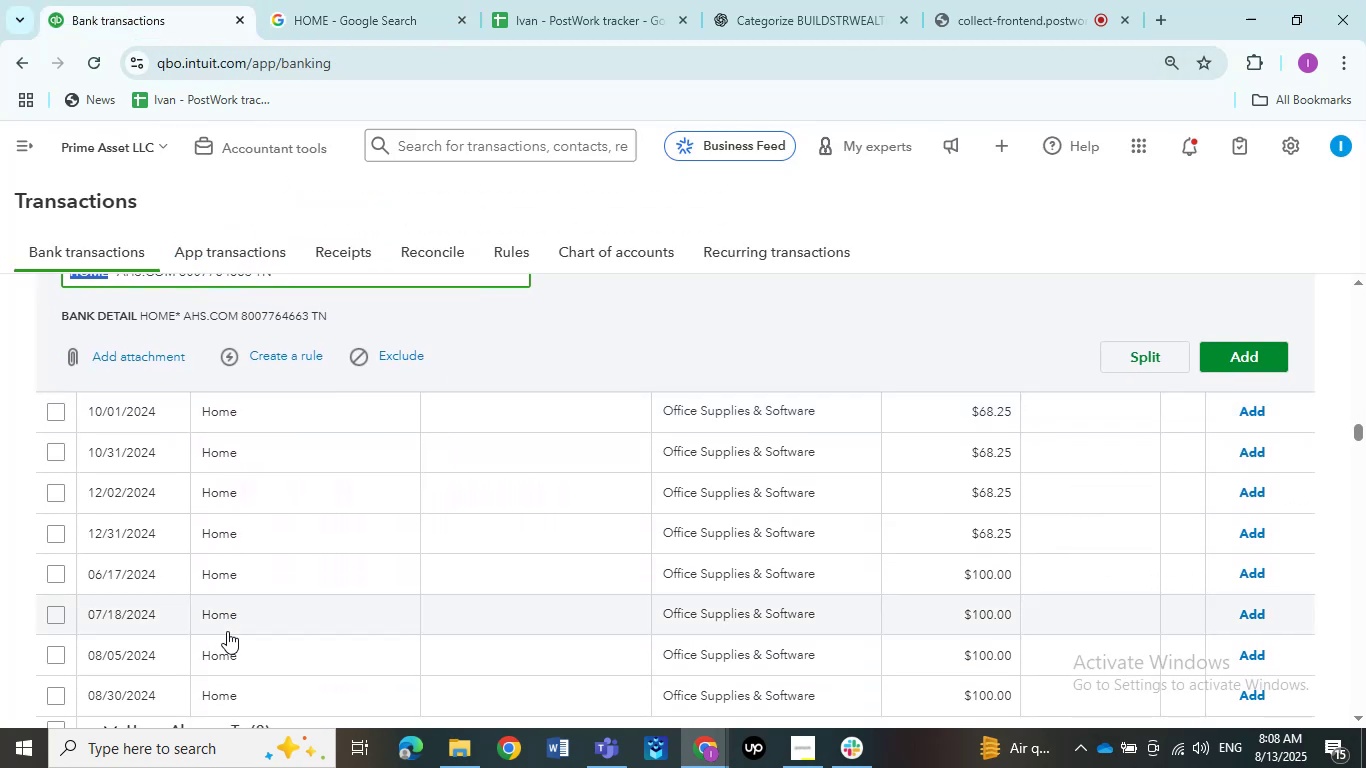 
scroll: coordinate [227, 631], scroll_direction: up, amount: 2.0
 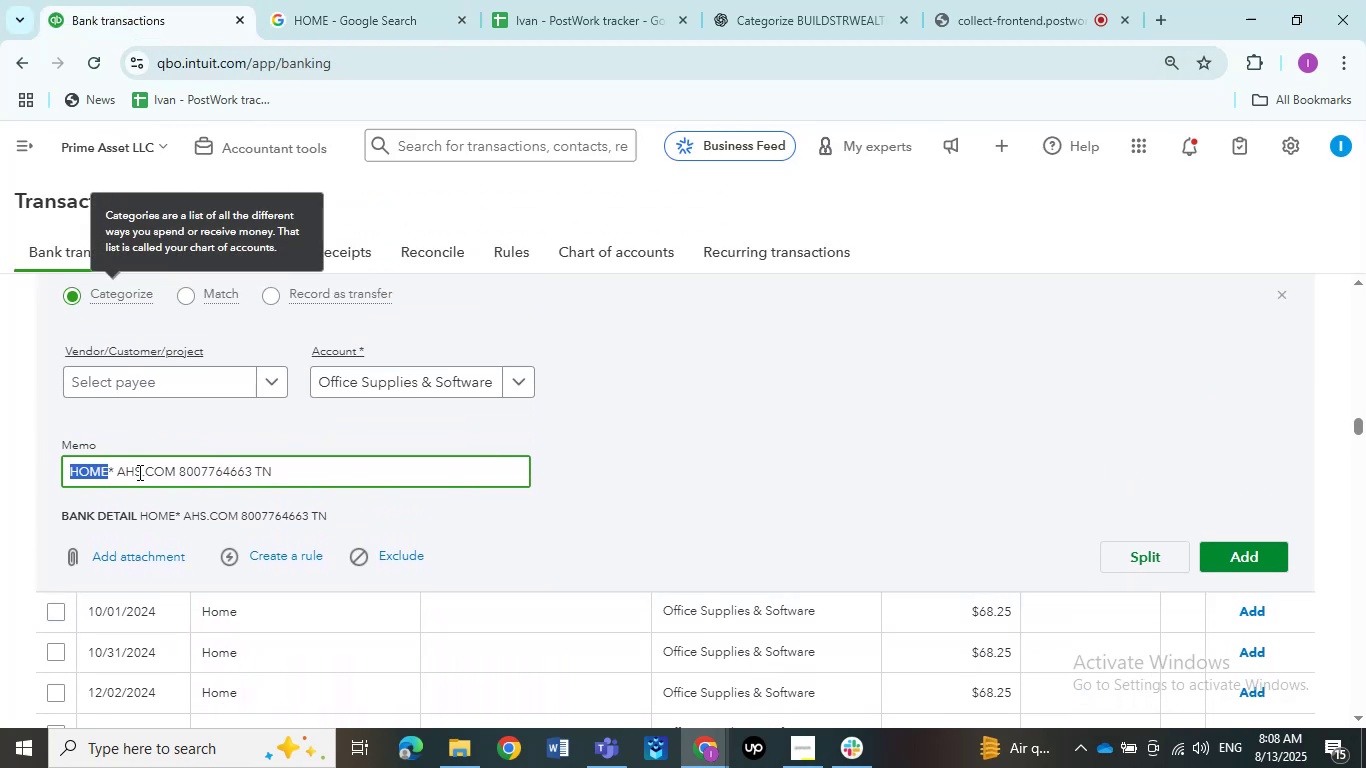 
left_click_drag(start_coordinate=[141, 473], to_coordinate=[64, 470])
 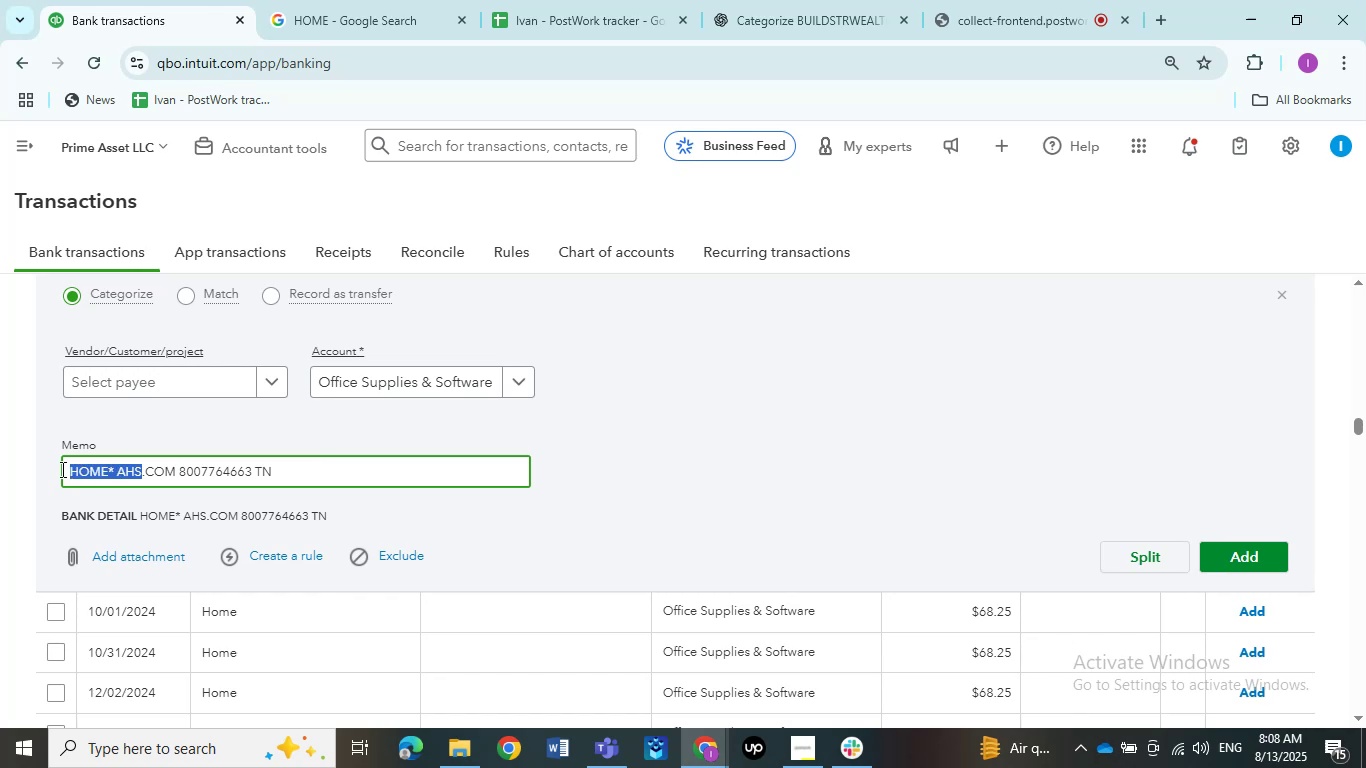 
hold_key(key=ControlLeft, duration=0.75)
 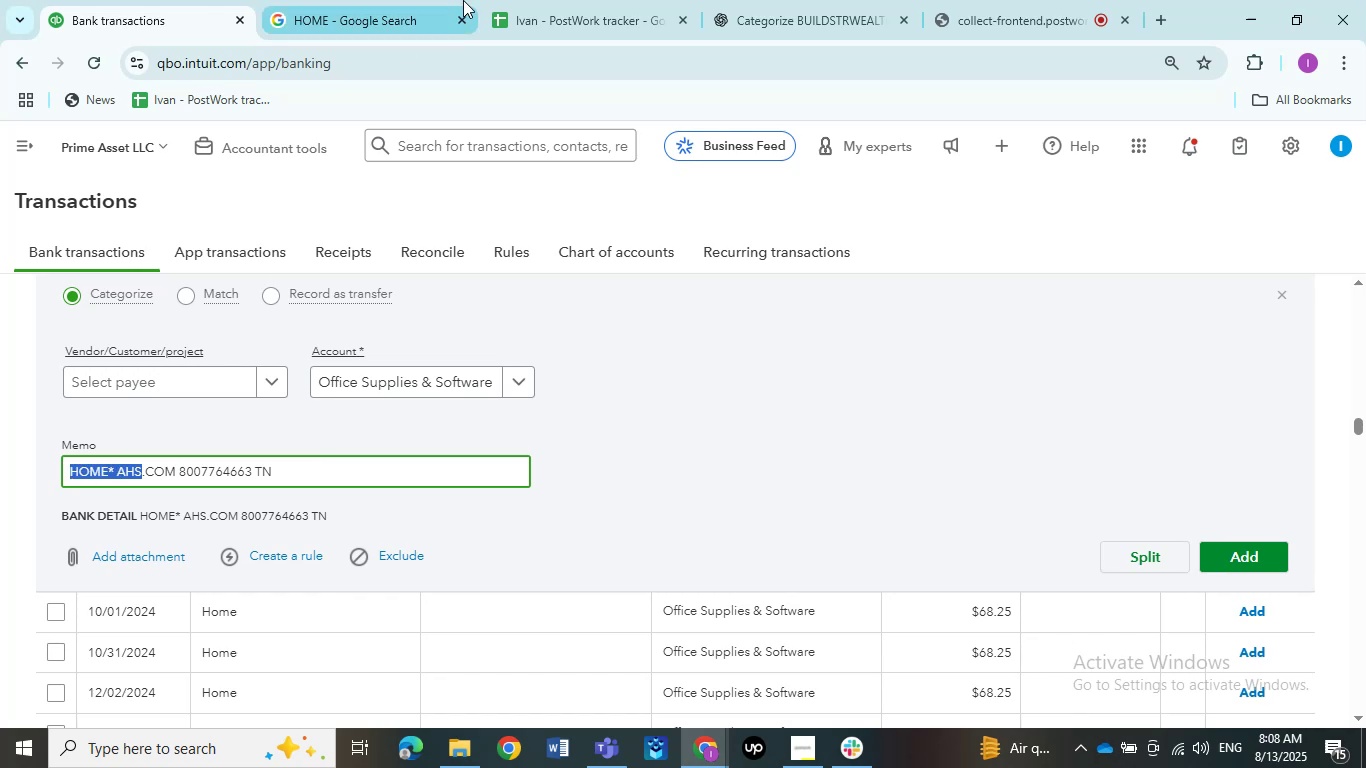 
hold_key(key=C, duration=0.34)
 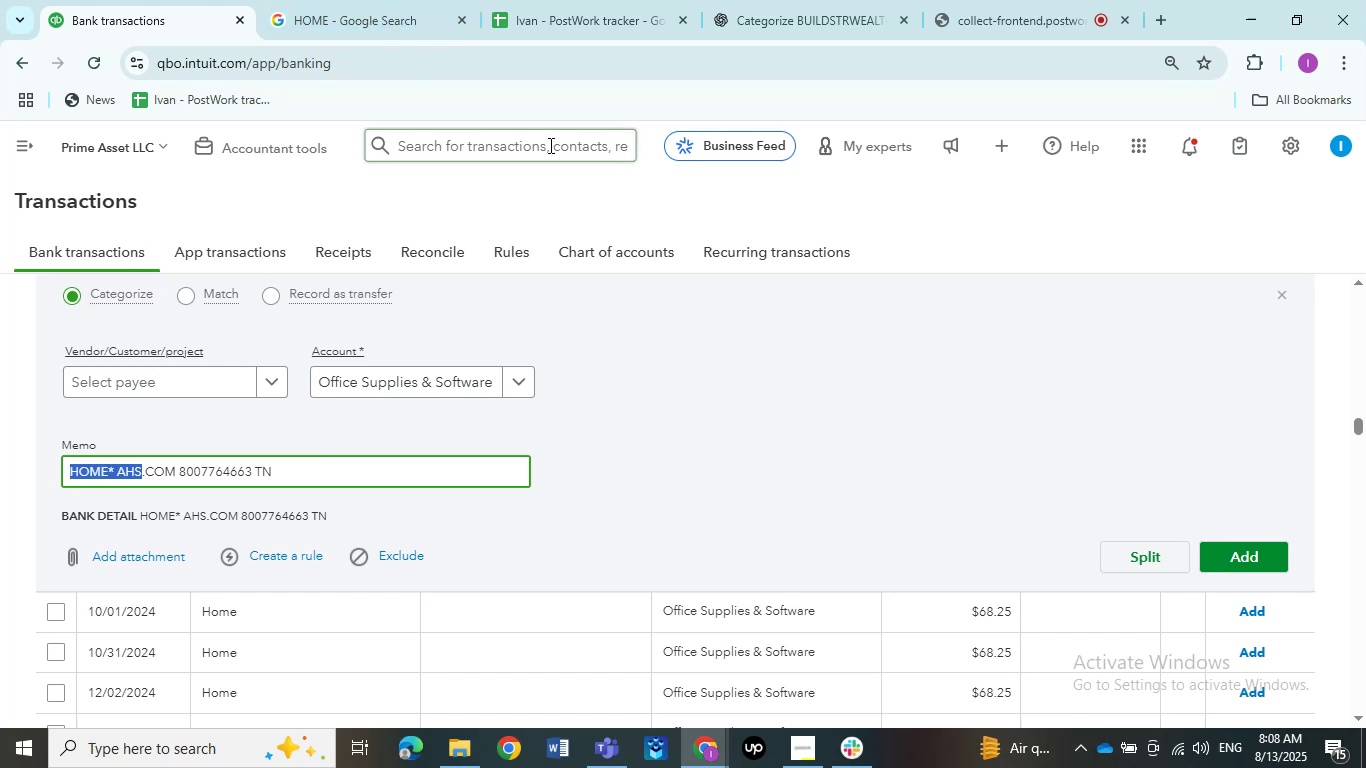 
left_click([380, 17])
 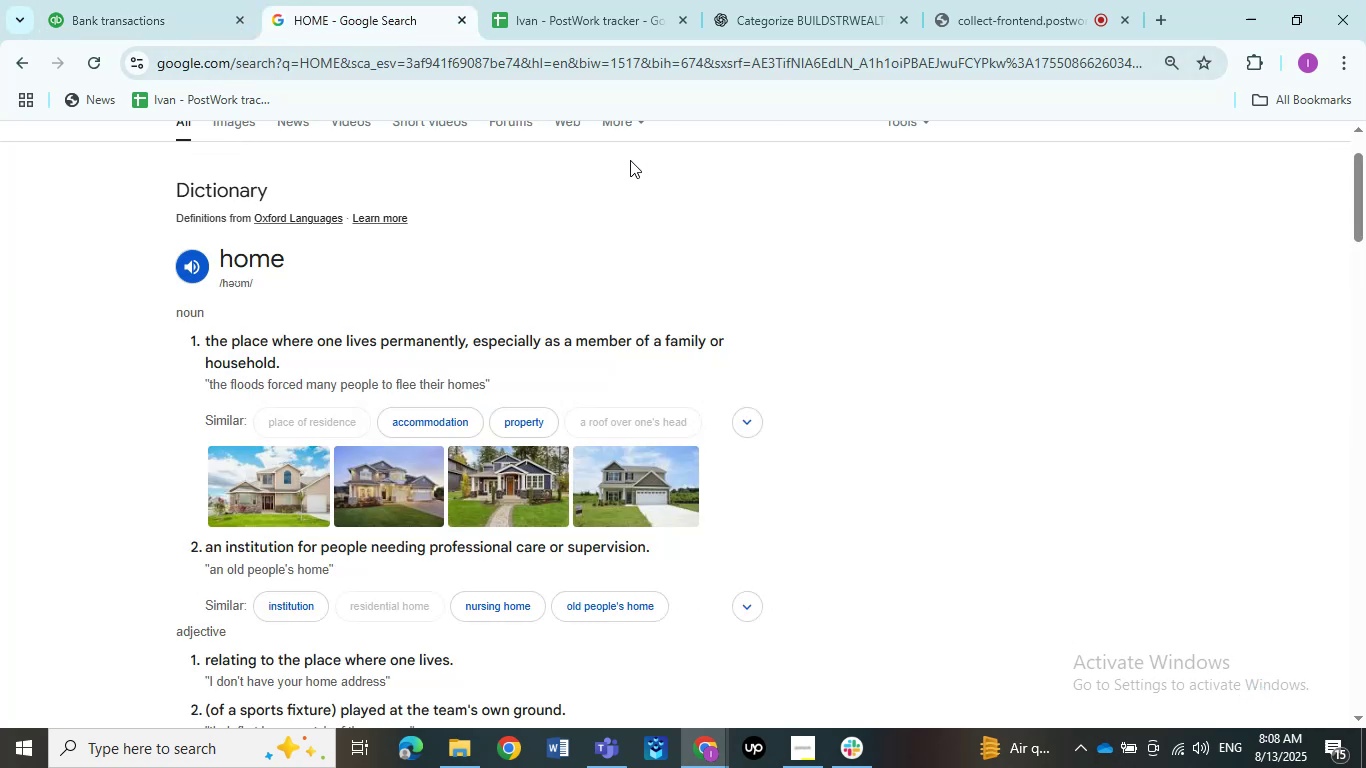 
scroll: coordinate [582, 220], scroll_direction: up, amount: 5.0
 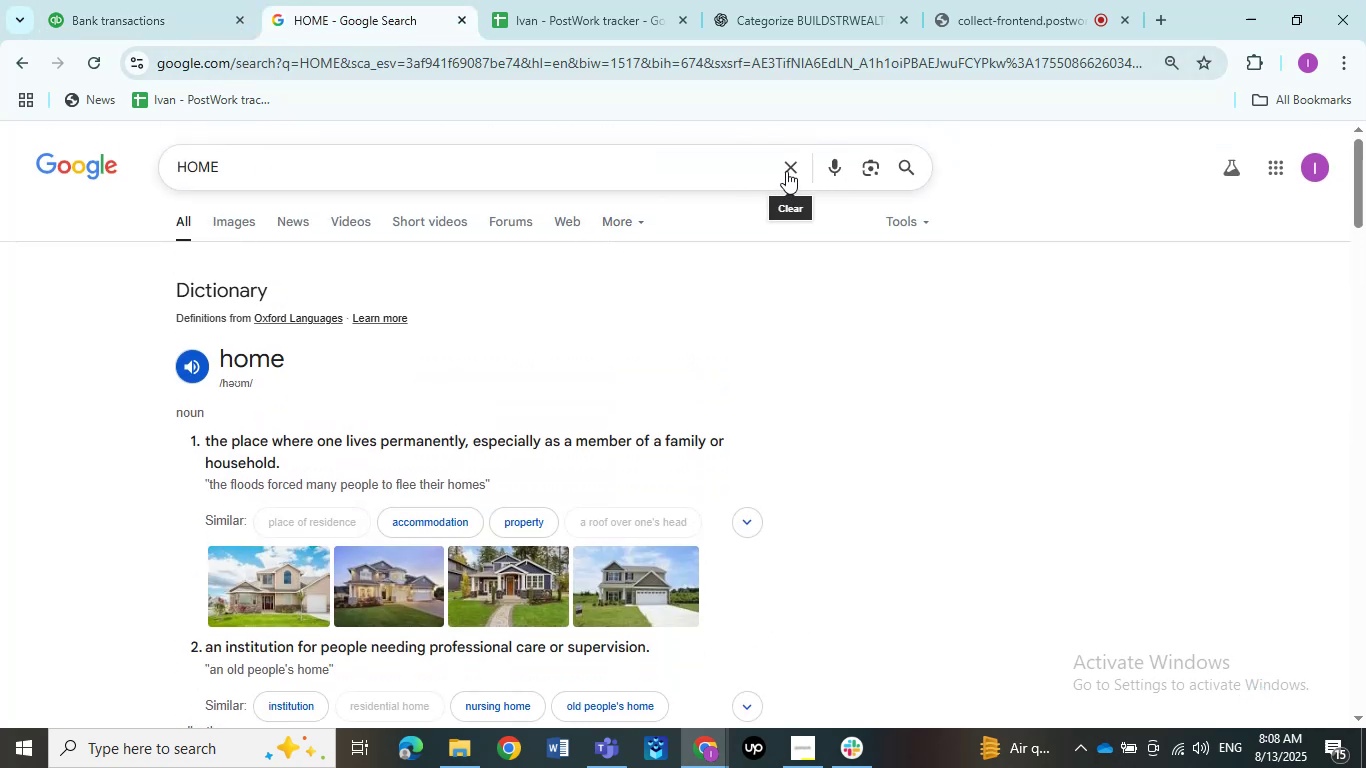 
left_click([712, 159])
 